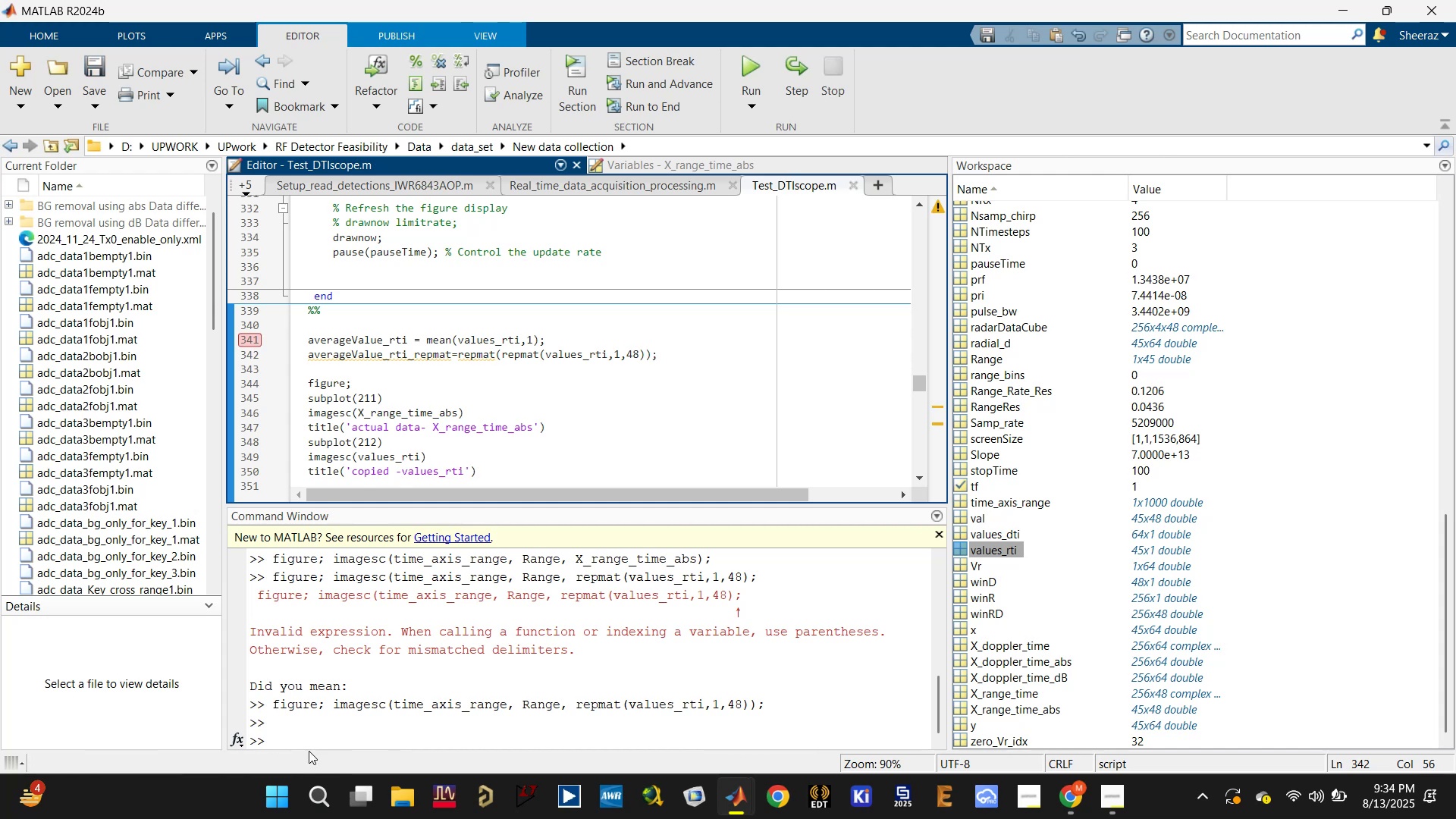 
left_click([328, 726])
 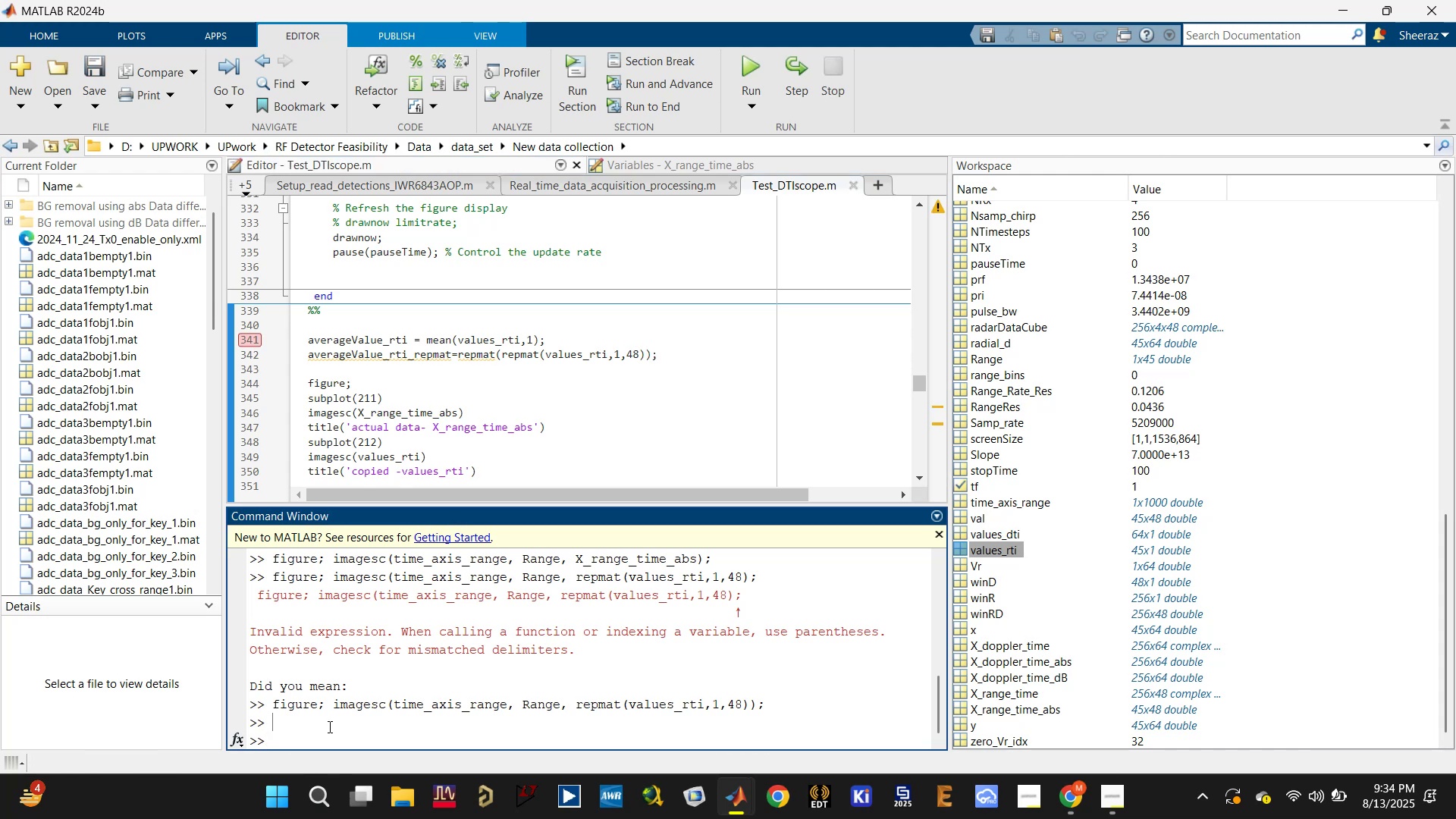 
type(clc)
 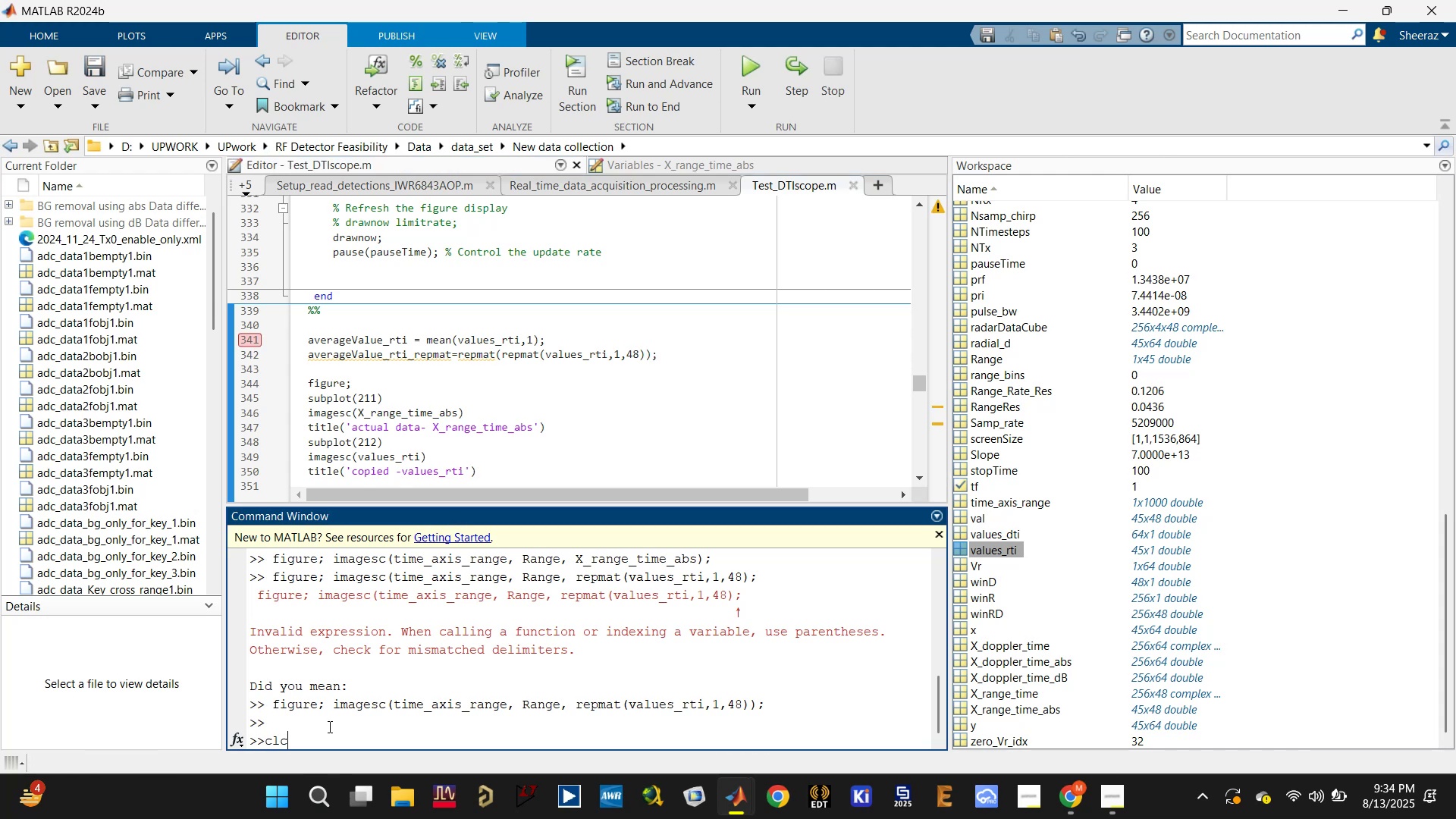 
key(Enter)
 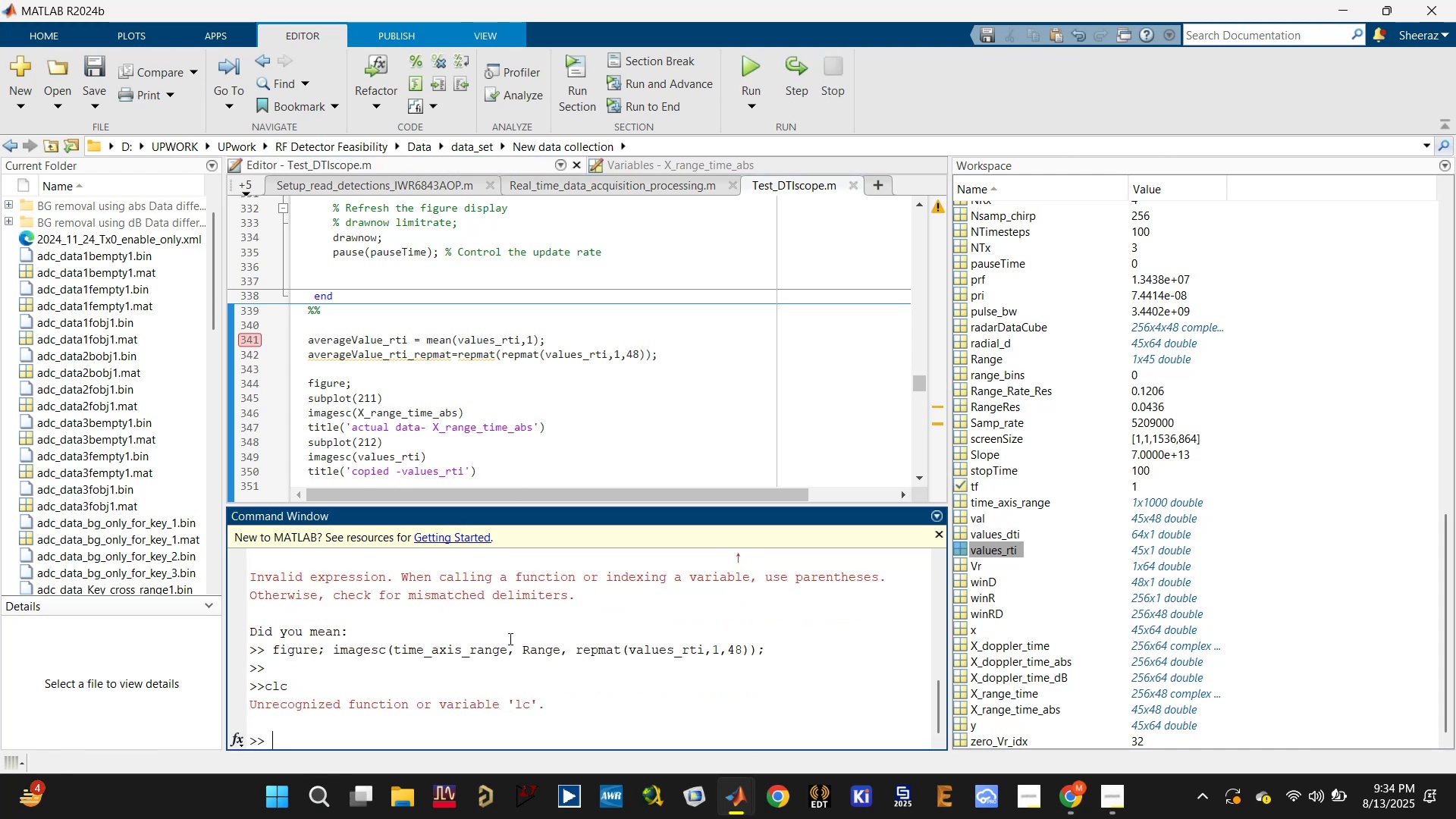 
left_click([492, 738])
 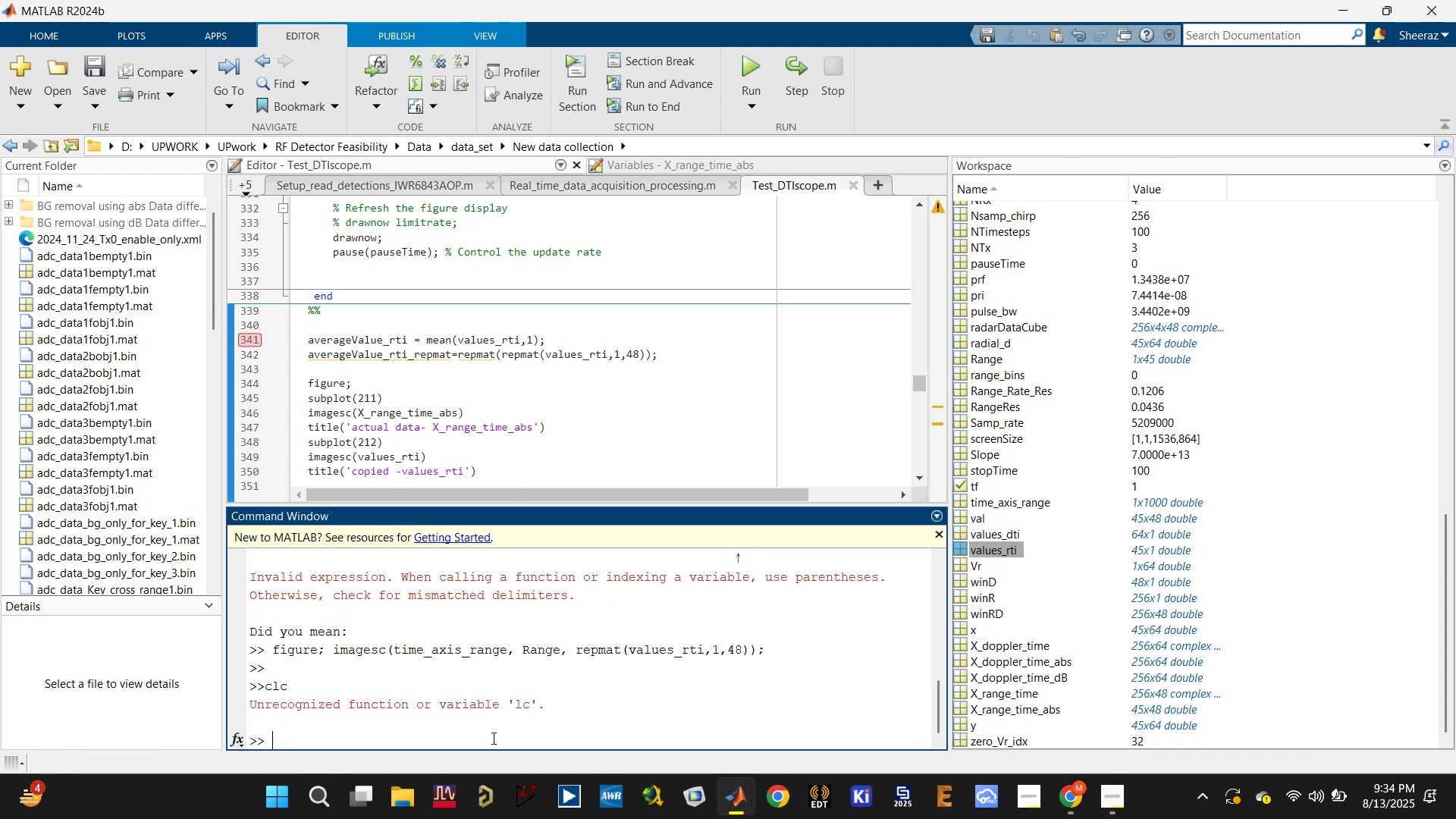 
type(clc)
 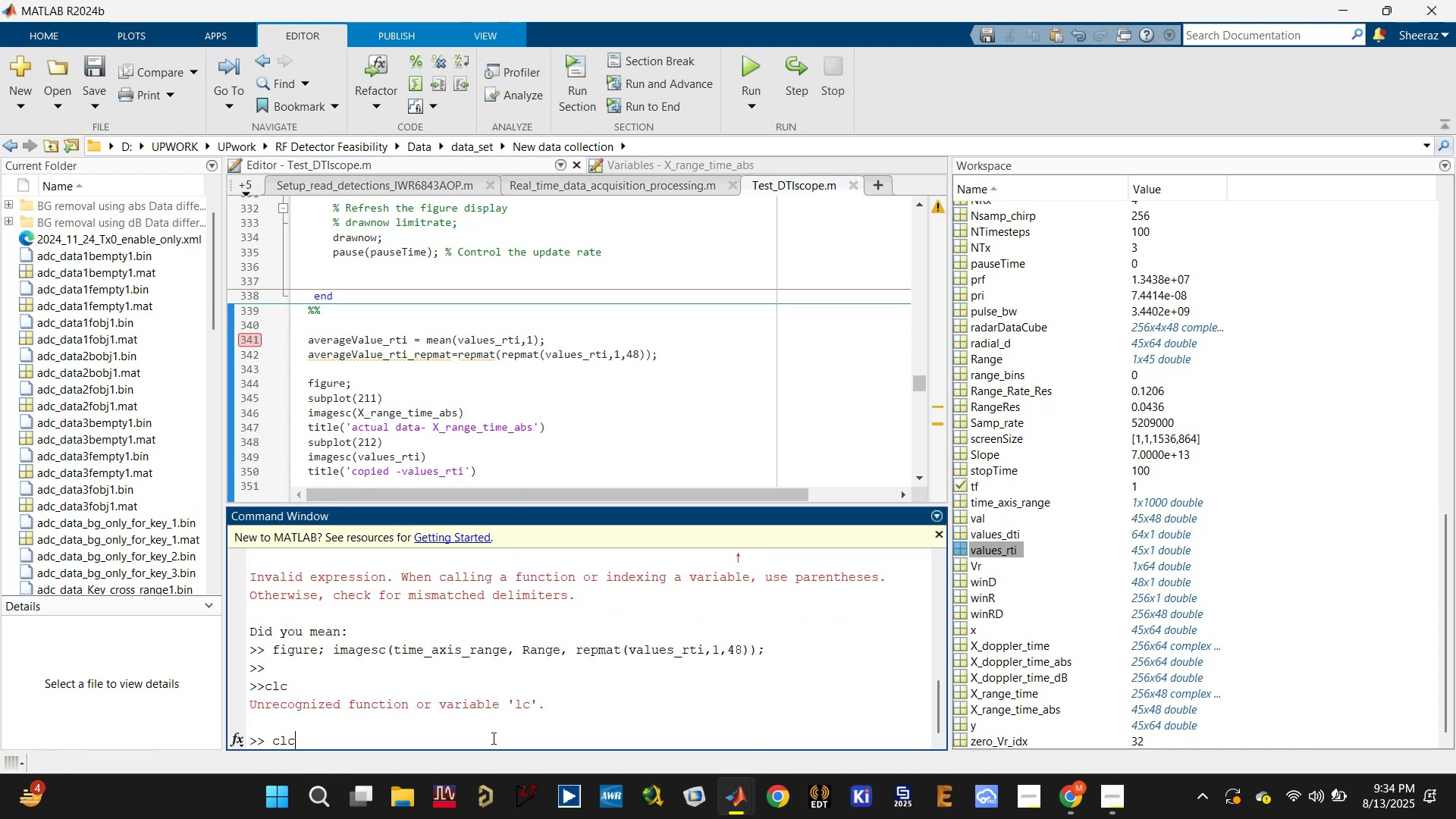 
key(Enter)
 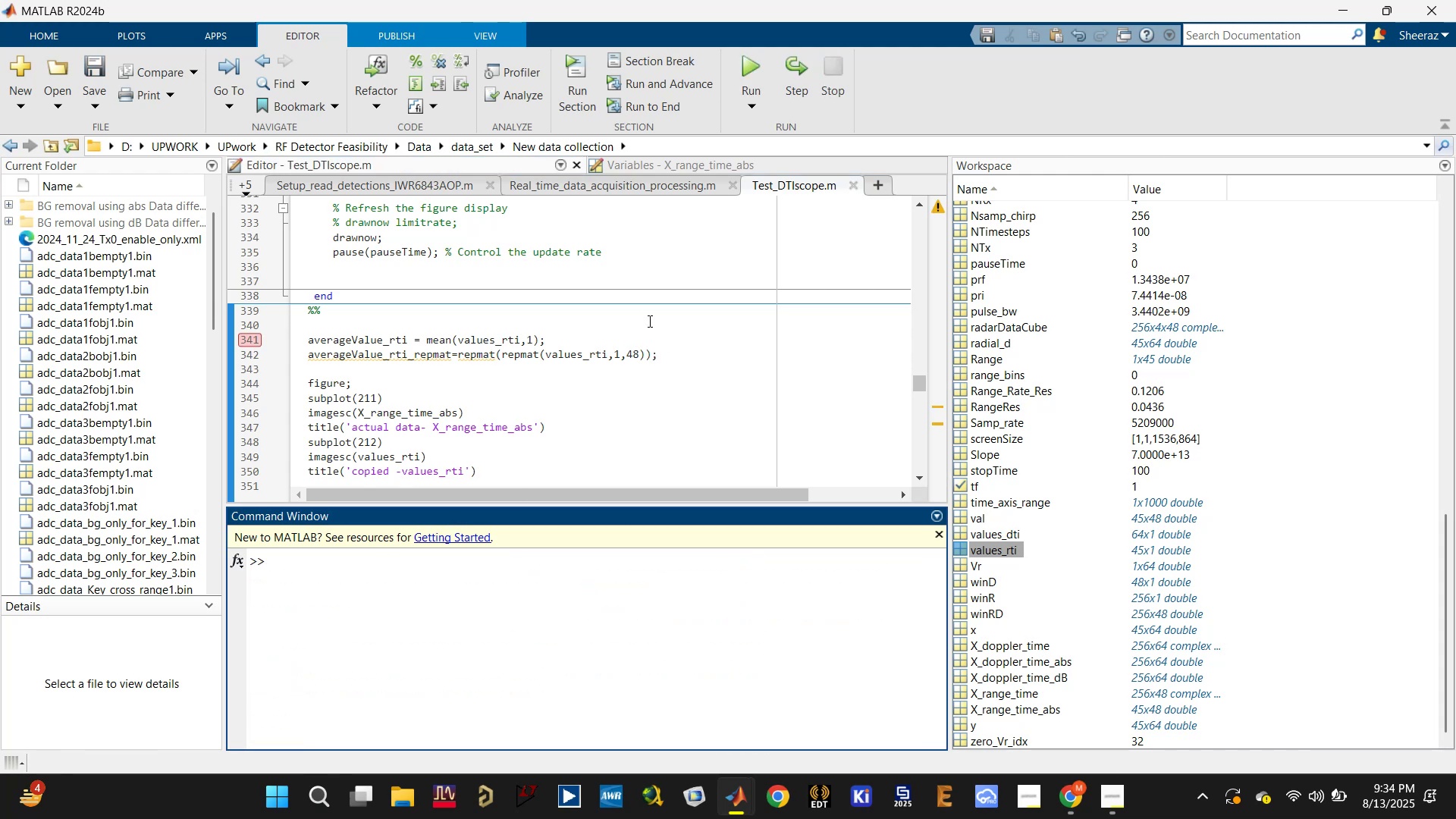 
left_click([646, 317])
 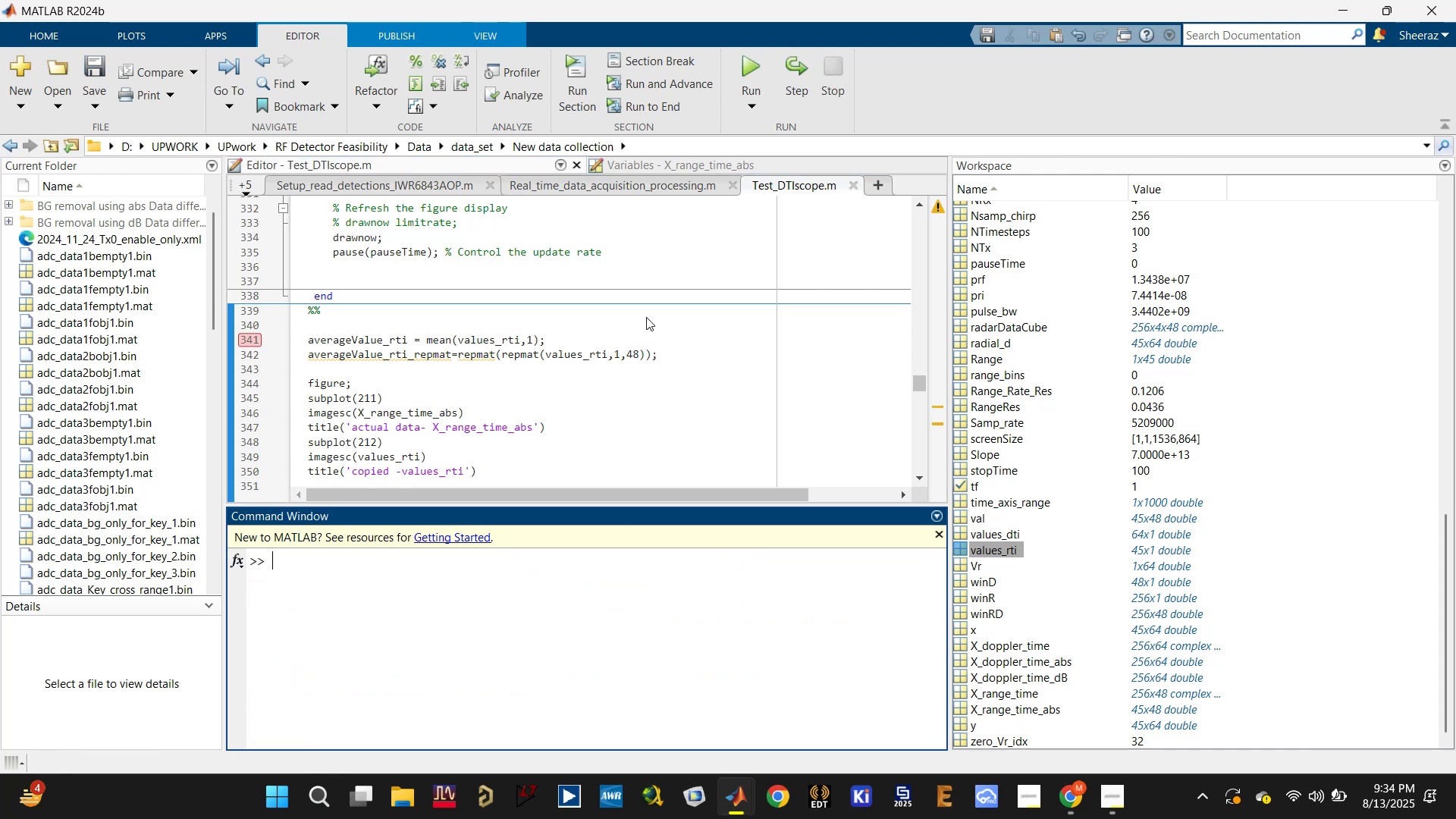 
key(Control+S)
 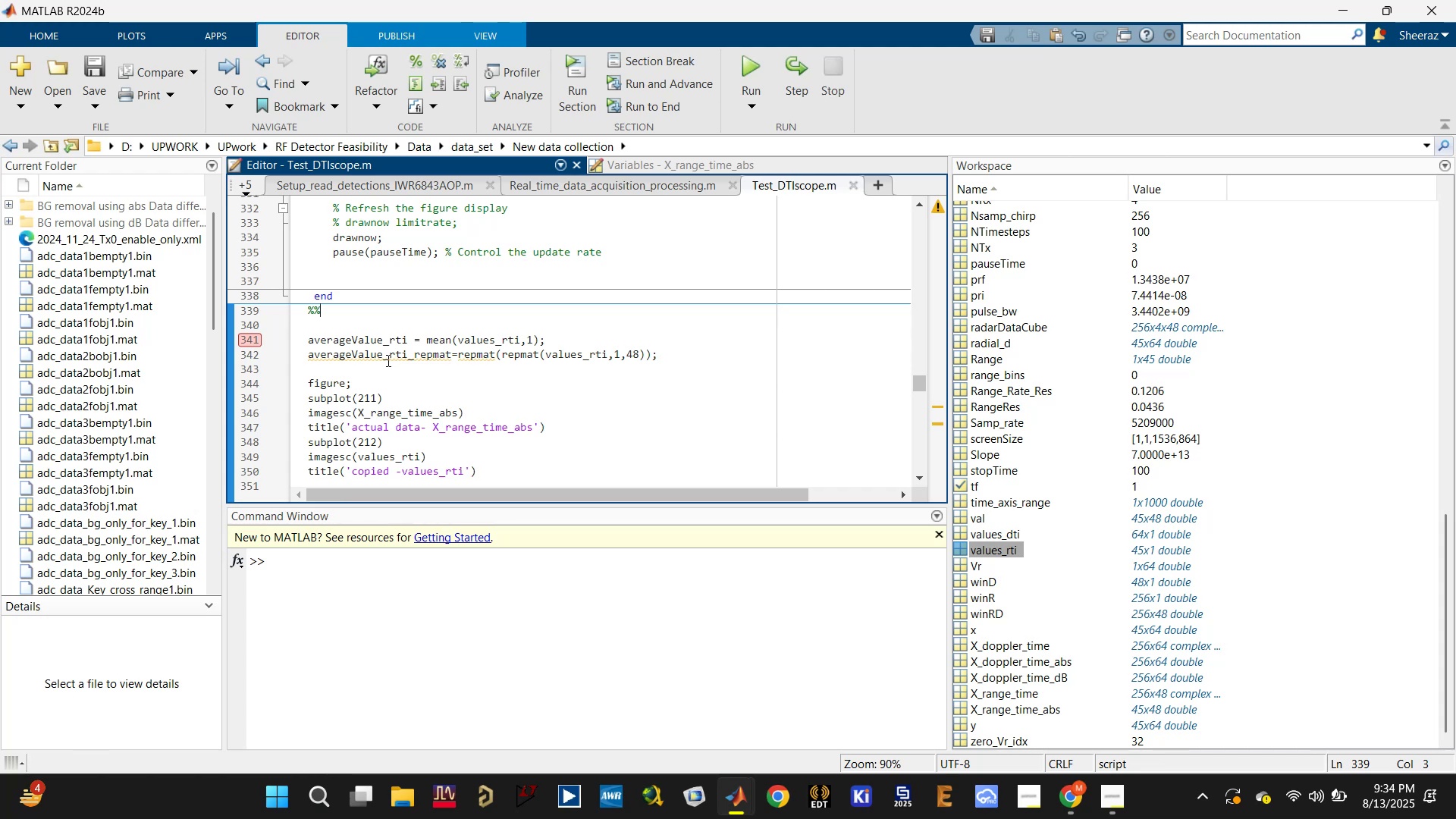 
left_click([387, 360])
 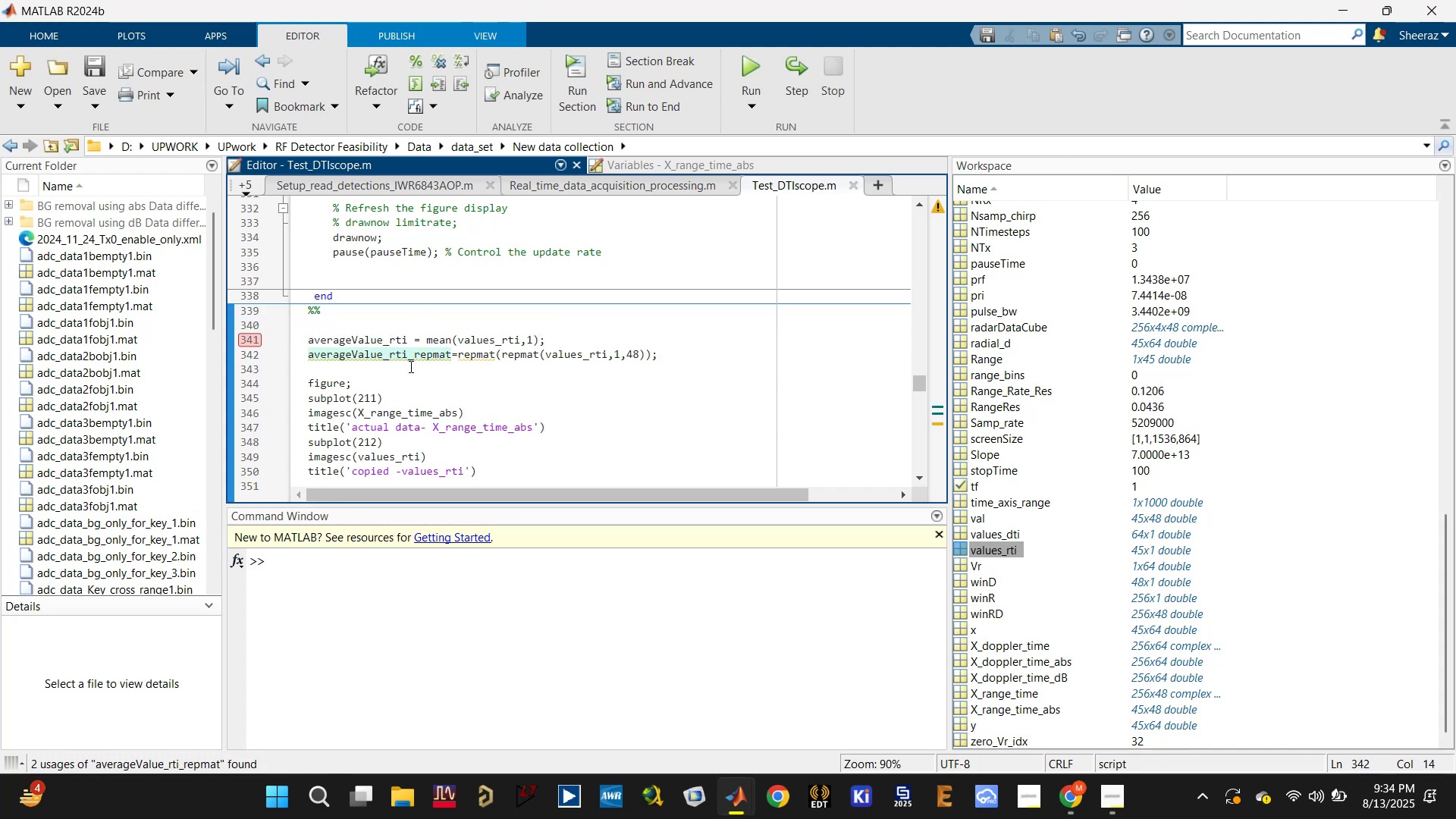 
scroll: coordinate [400, 381], scroll_direction: up, amount: 1.0
 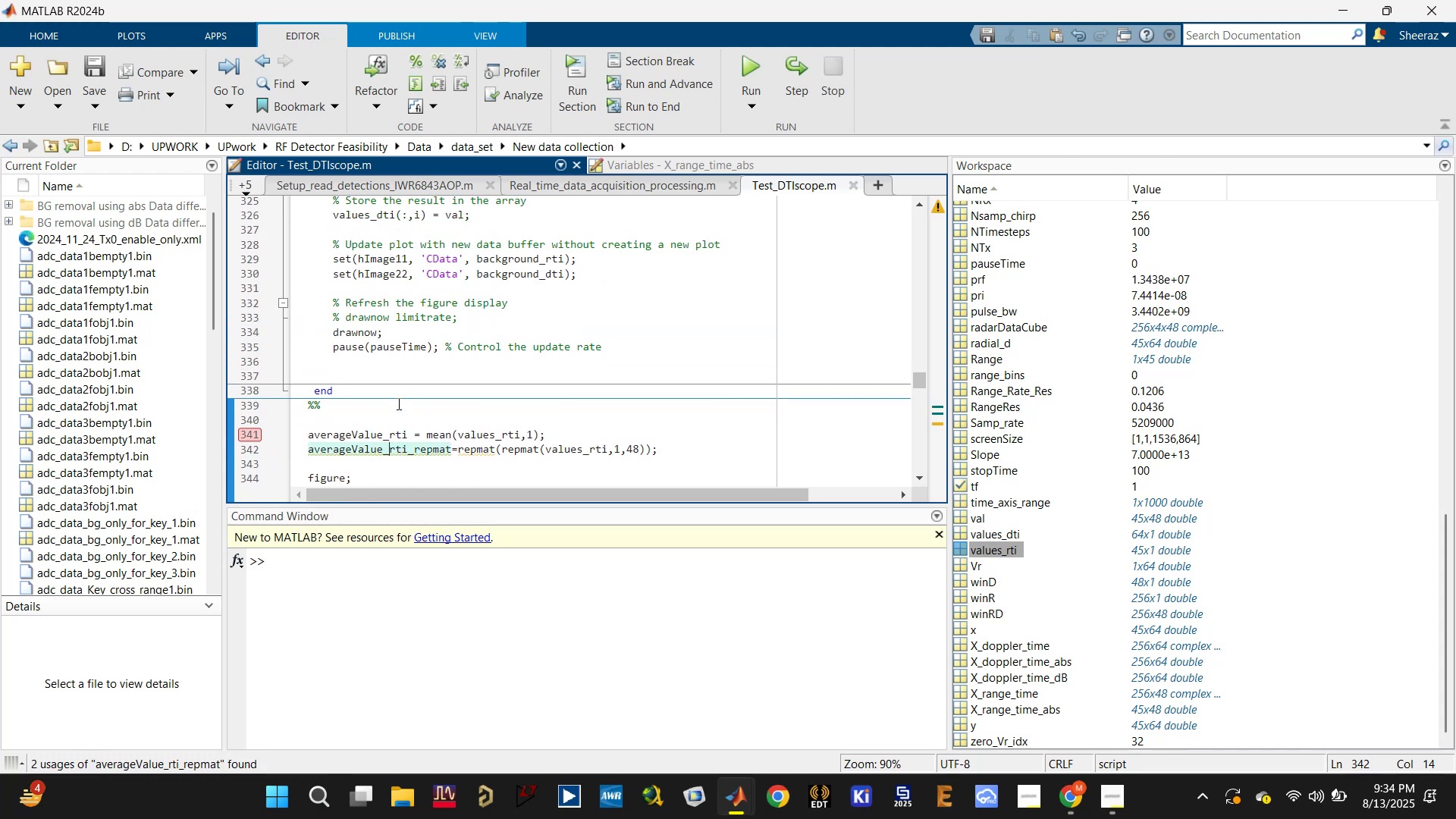 
scroll: coordinate [480, 391], scroll_direction: down, amount: 2.0
 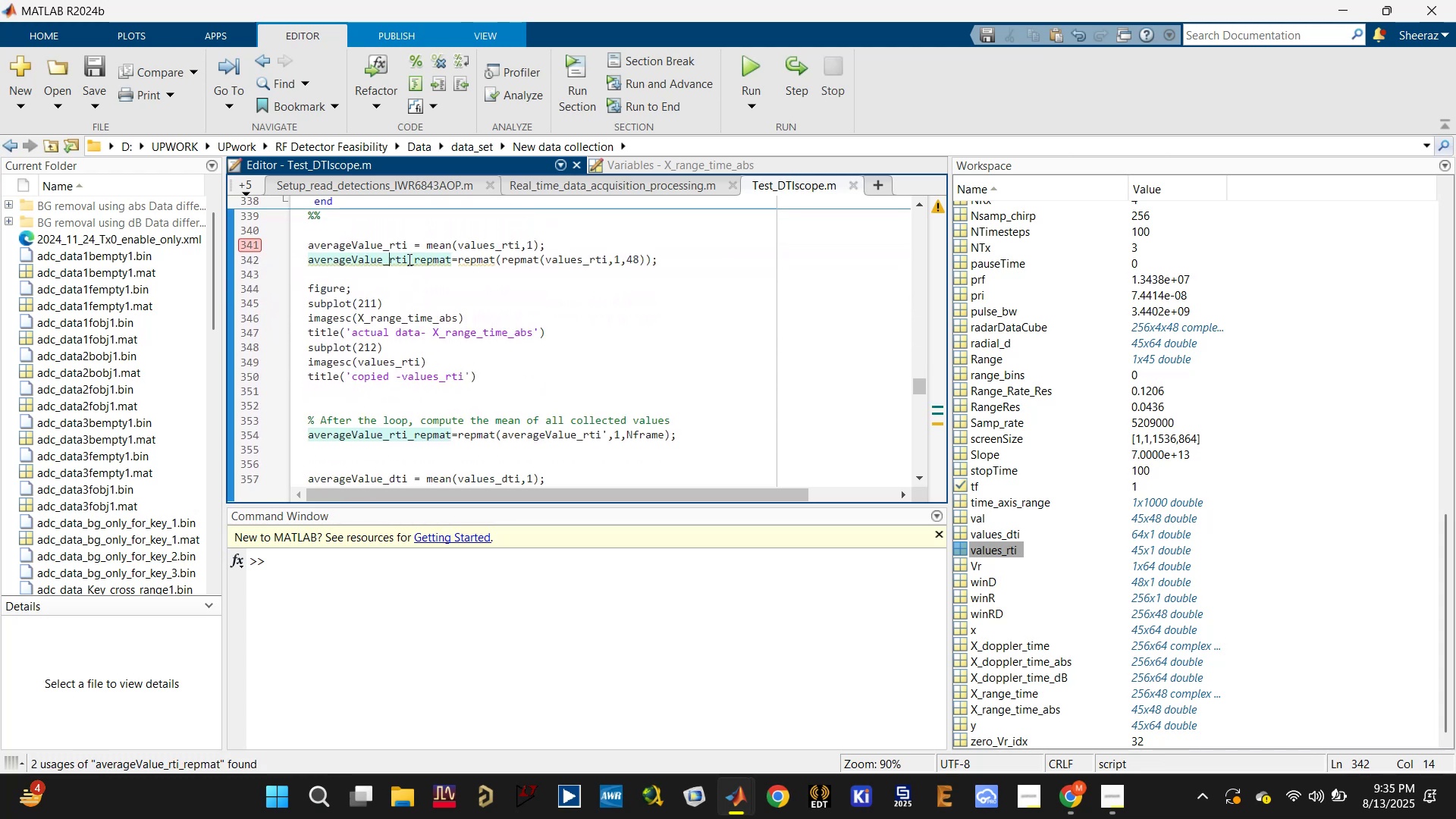 
double_click([408, 259])
 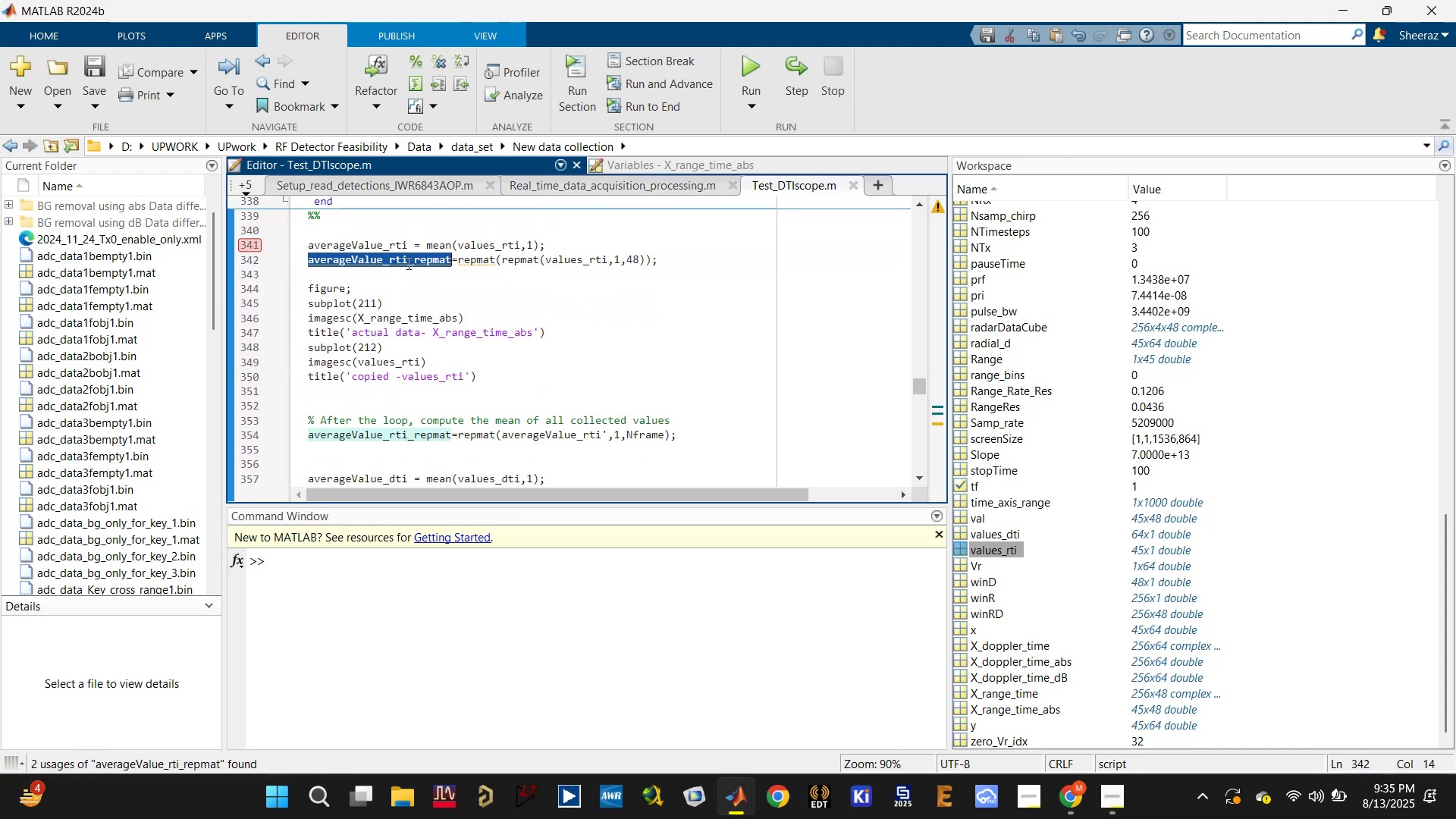 
key(Control+C)
 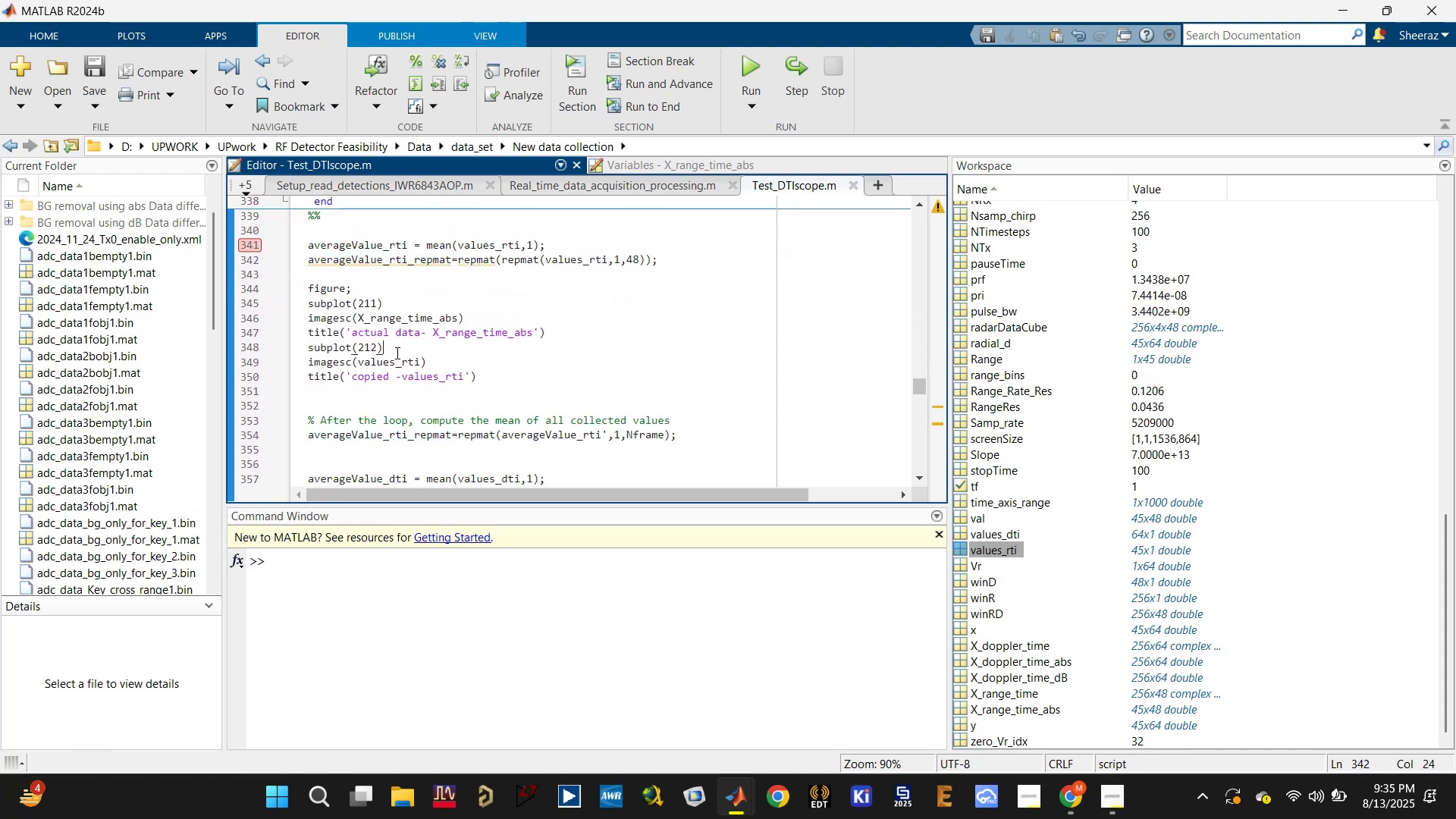 
double_click([390, 360])
 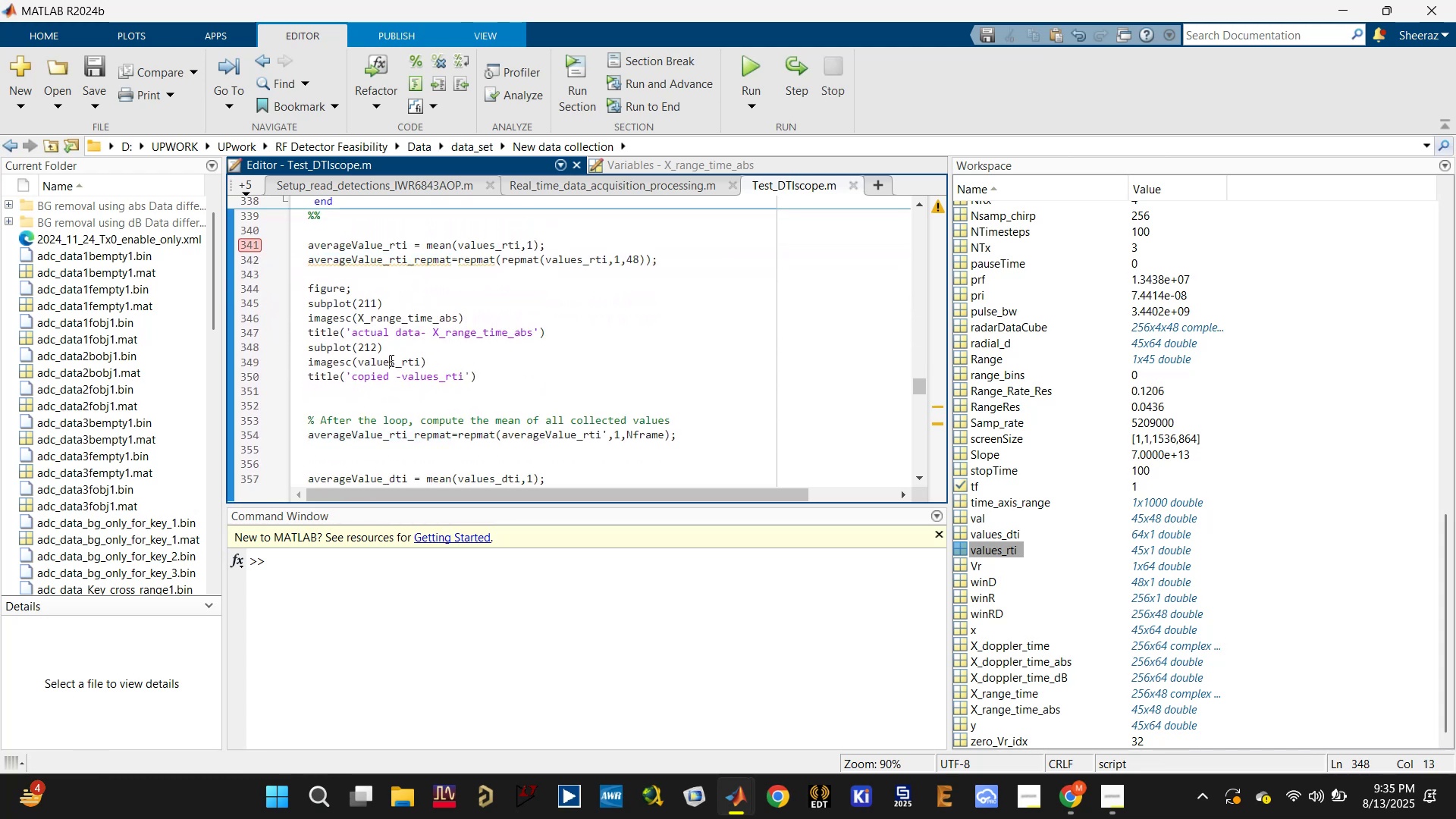 
triple_click([390, 360])
 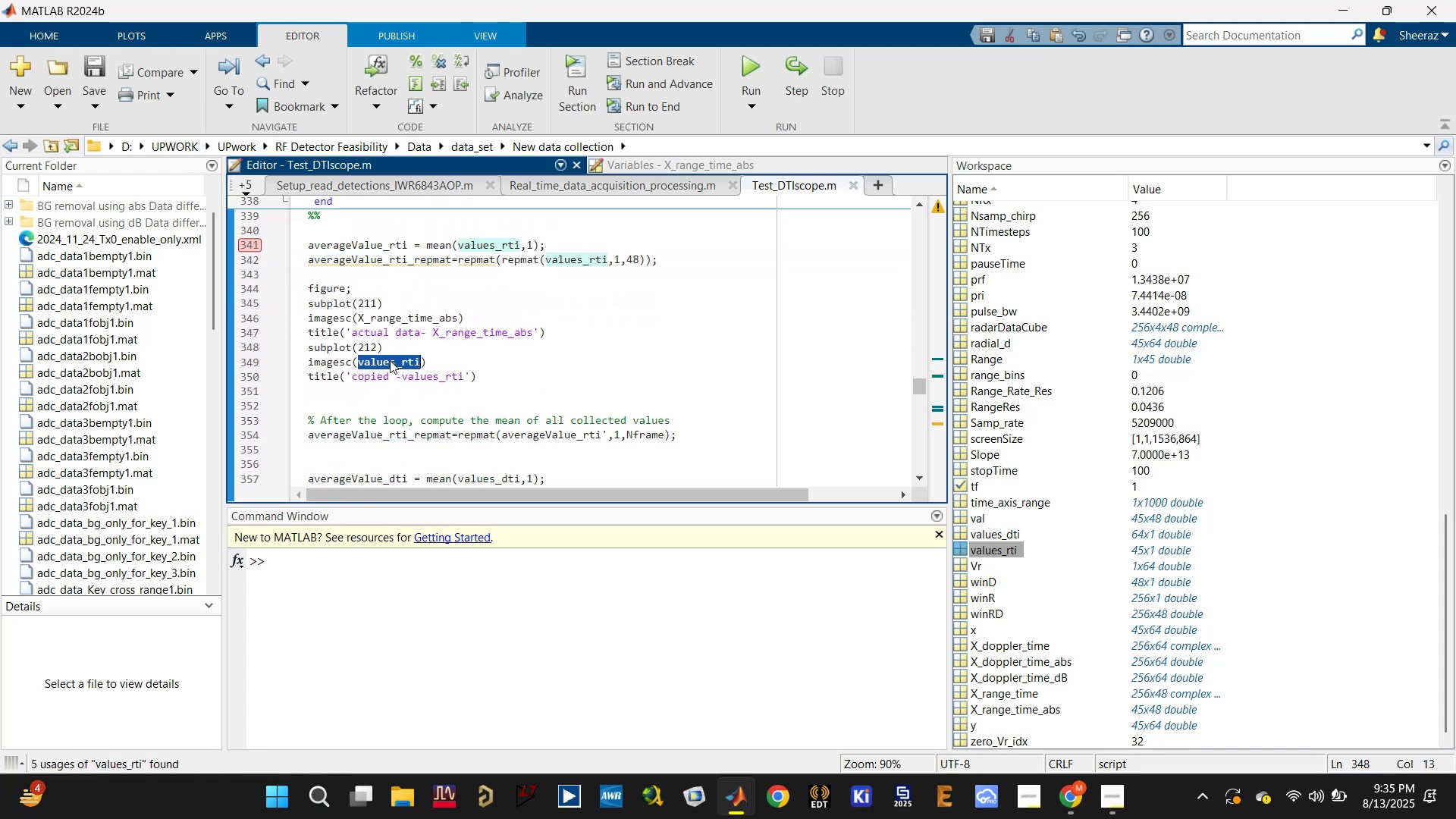 
key(Control+V)
 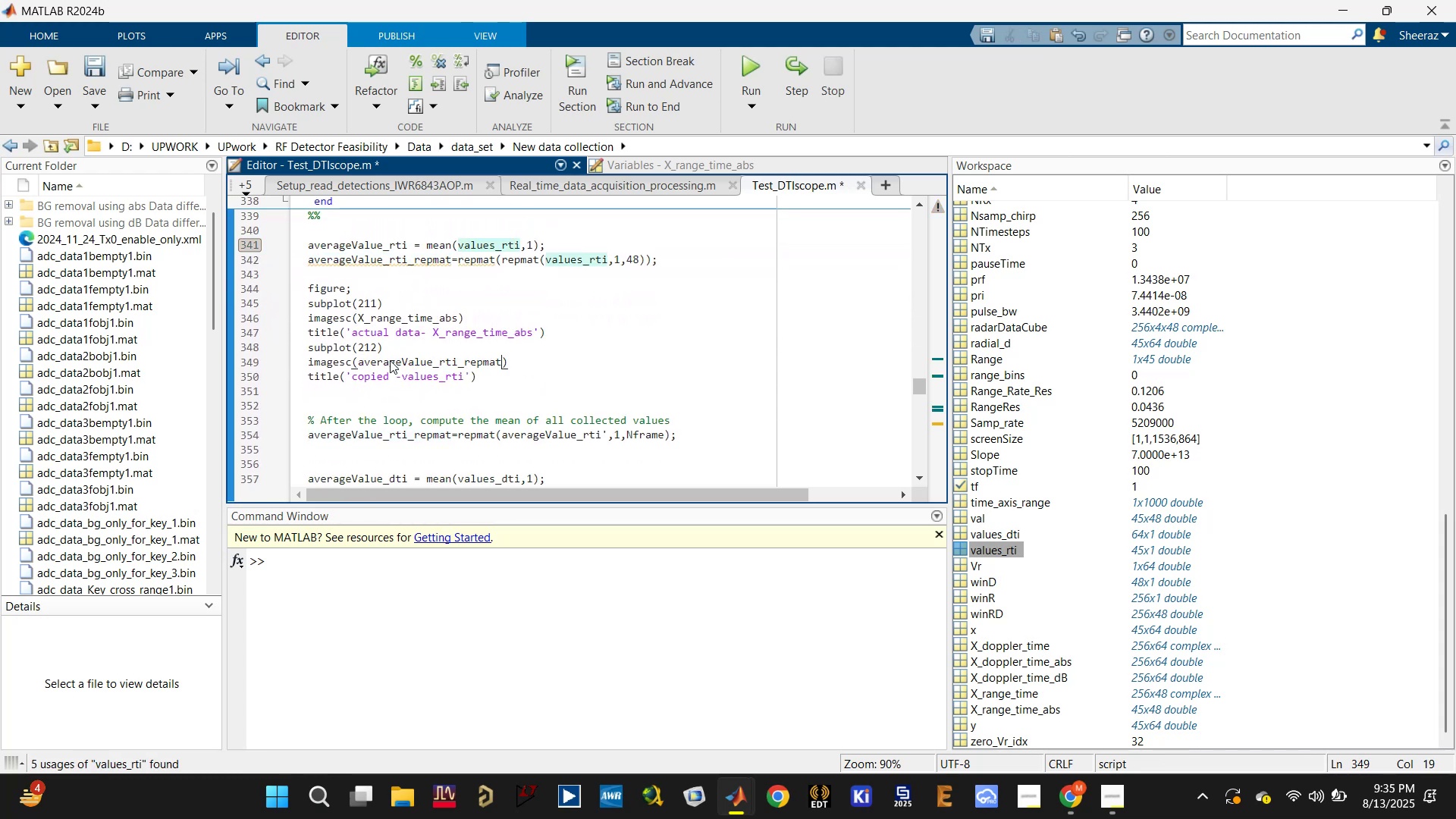 
key(Control+S)
 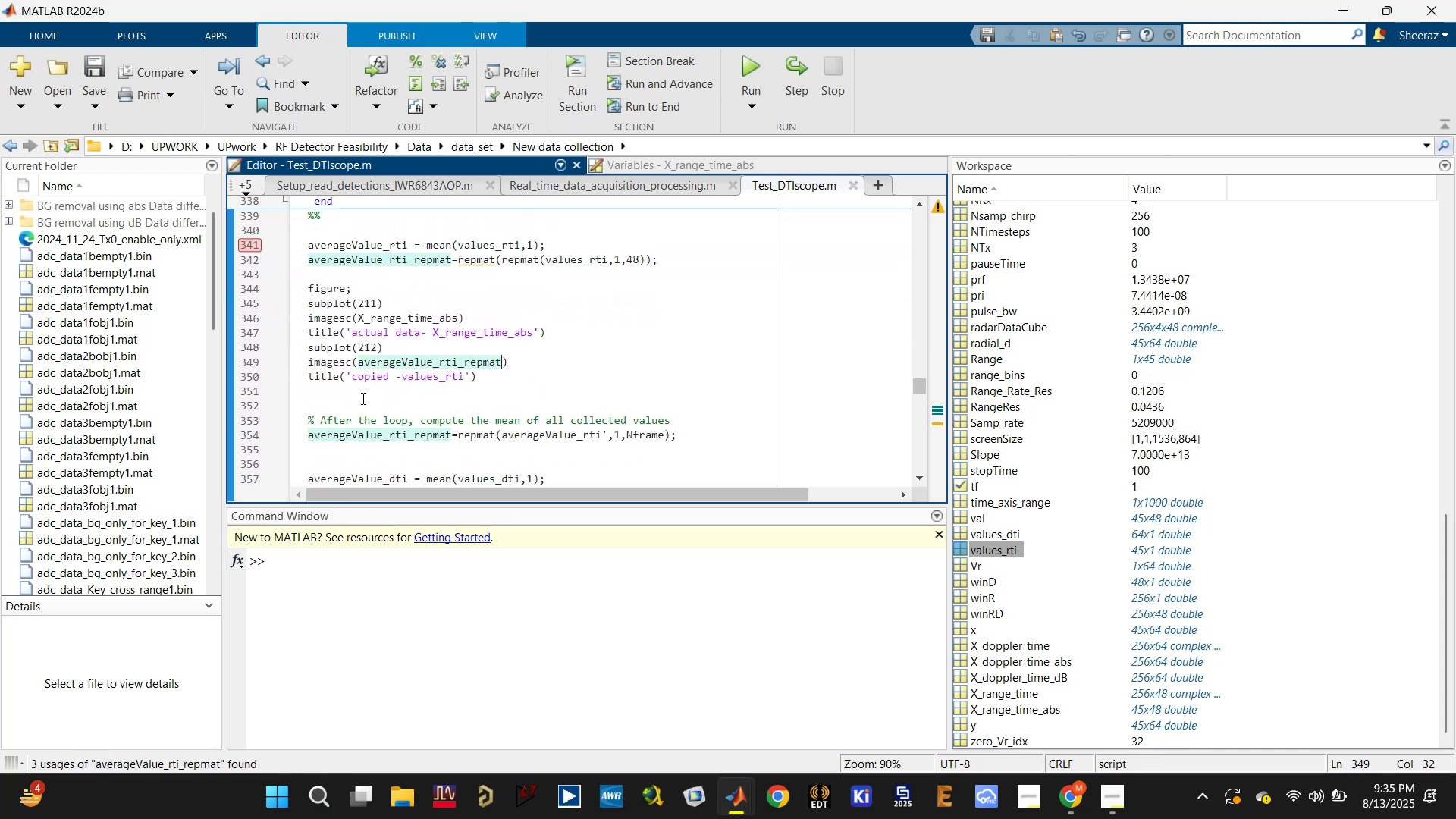 
left_click([362, 398])
 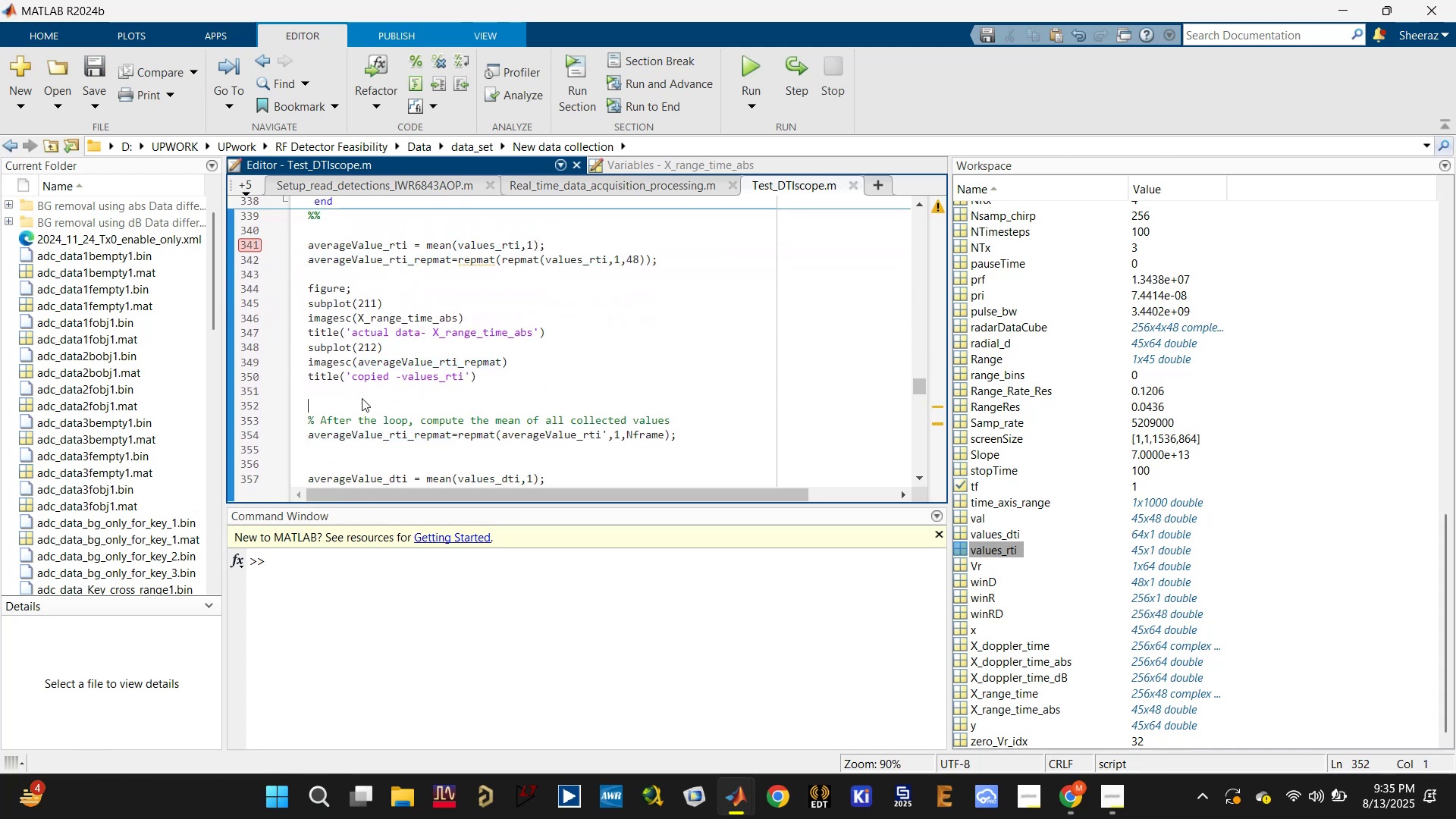 
type(return)
 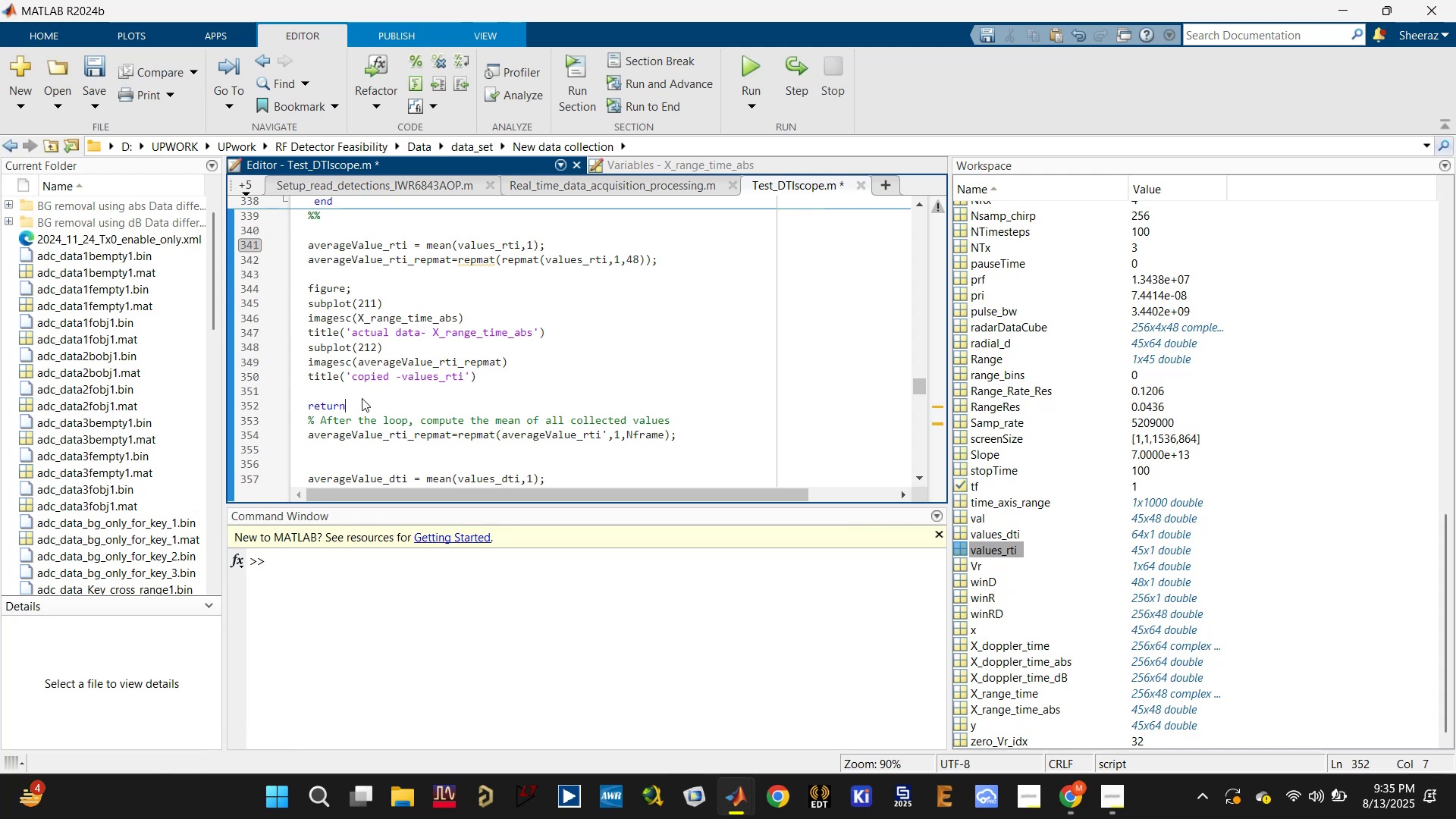 
key(Control+ControlLeft)
 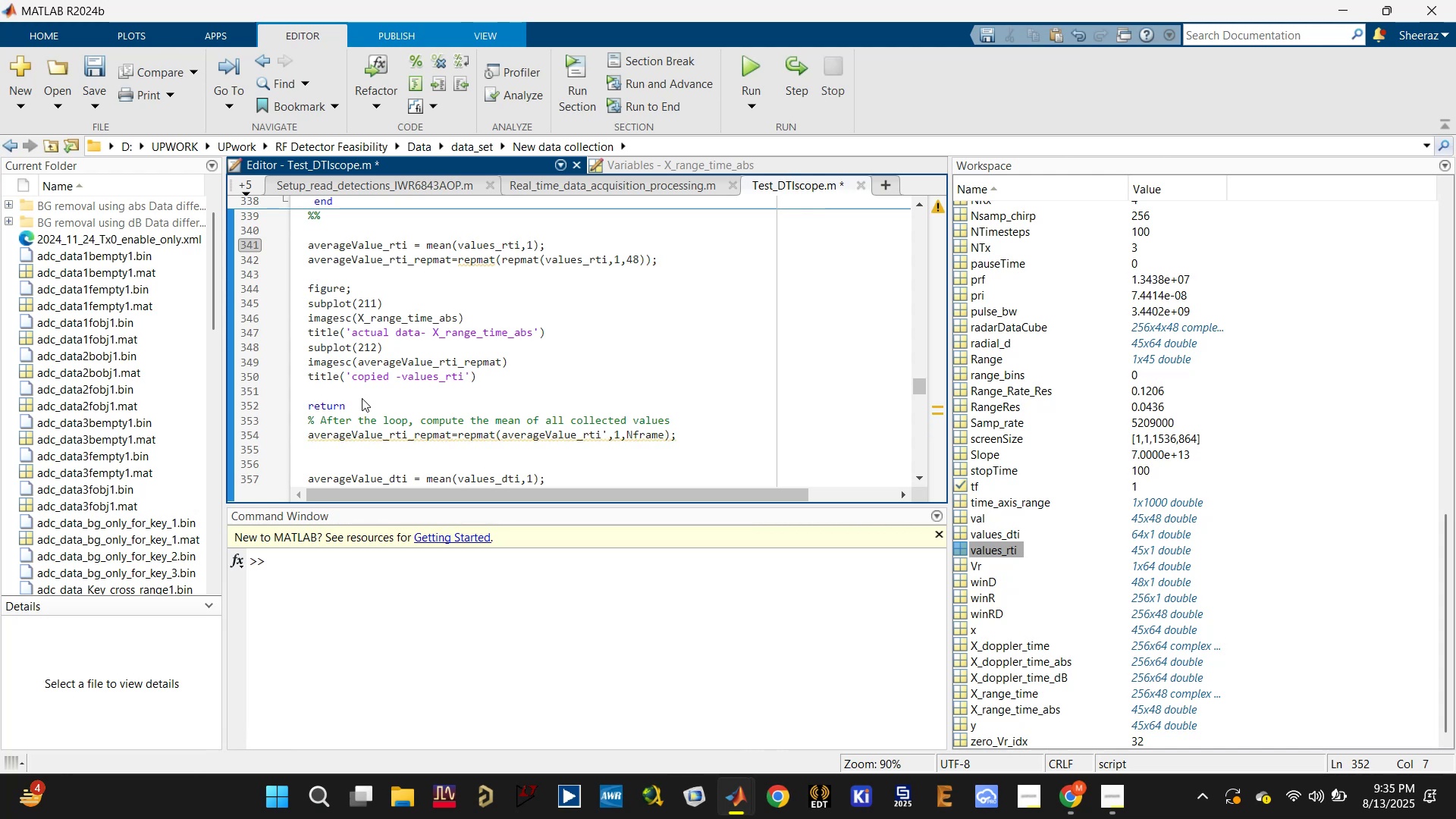 
key(Control+S)
 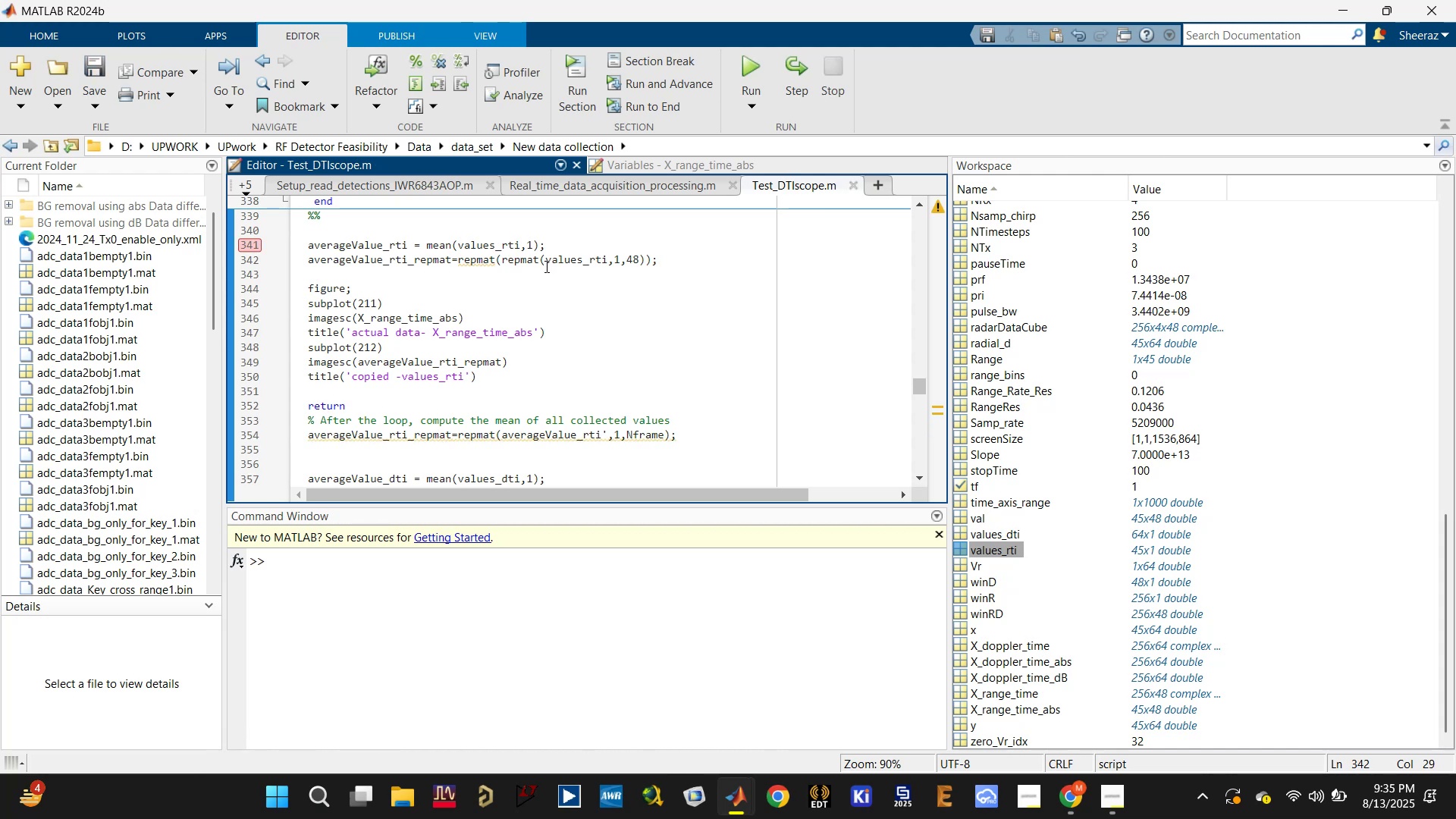 
key(Backspace)
 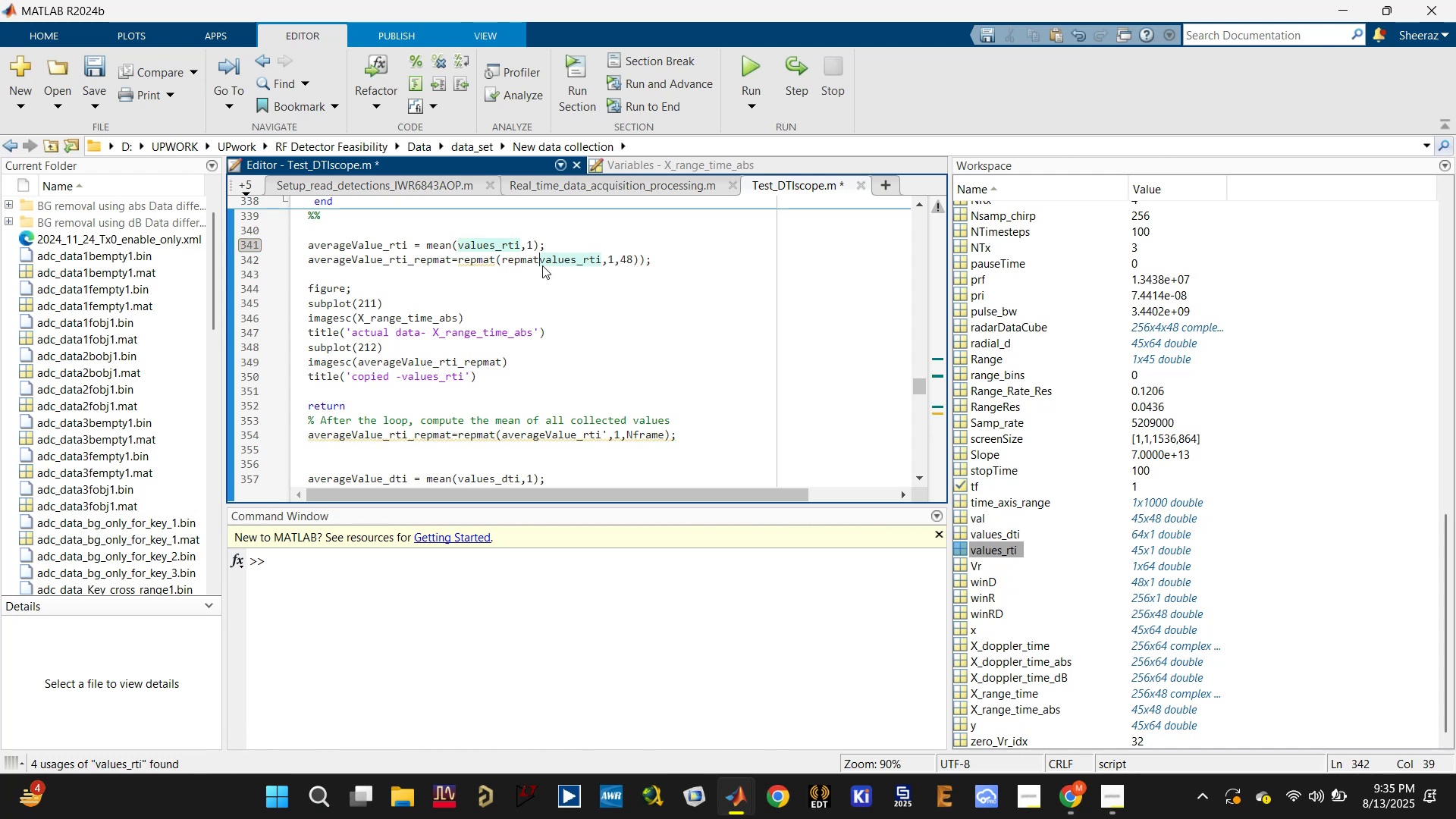 
key(Backspace)
 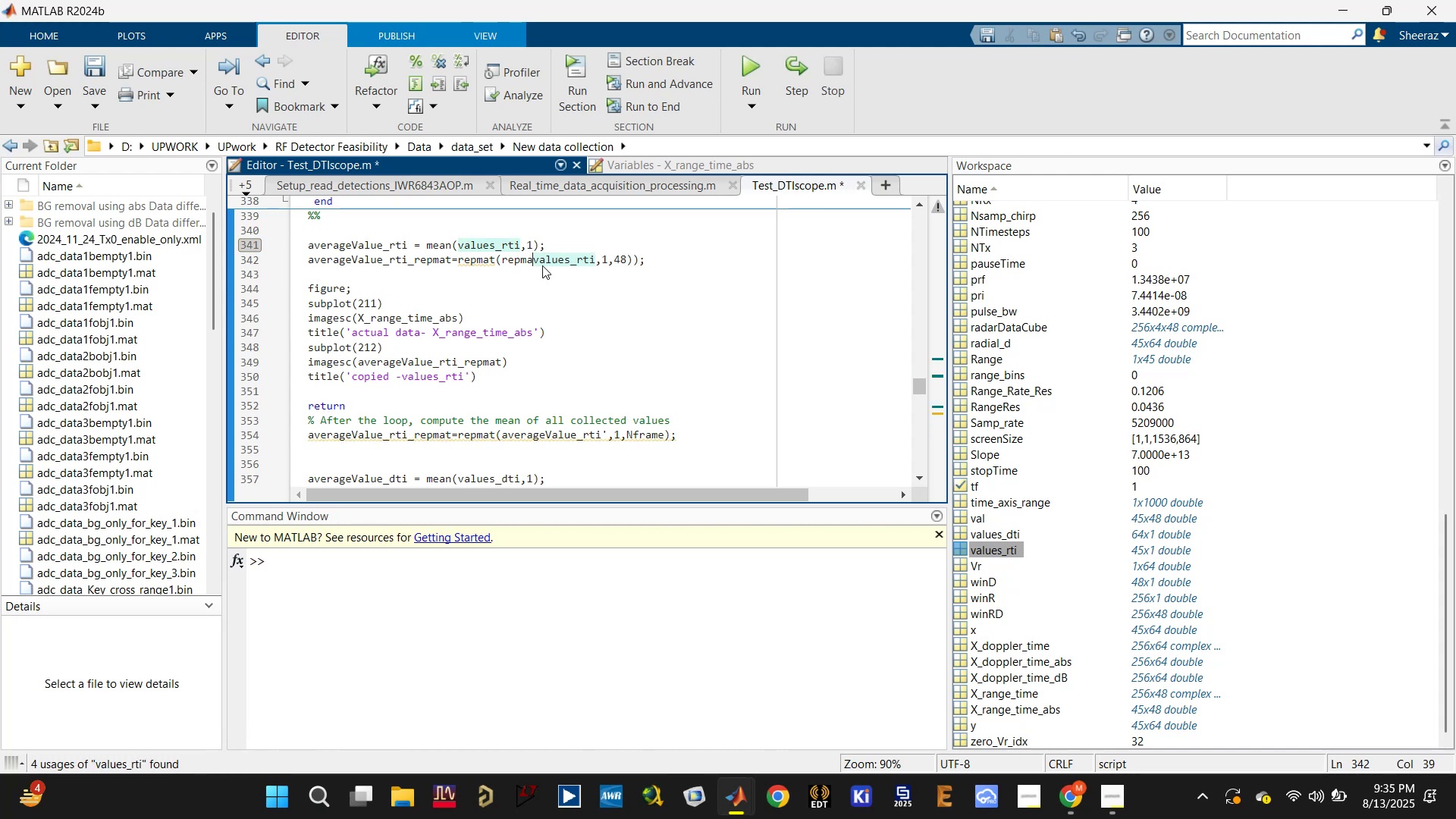 
key(Backspace)
 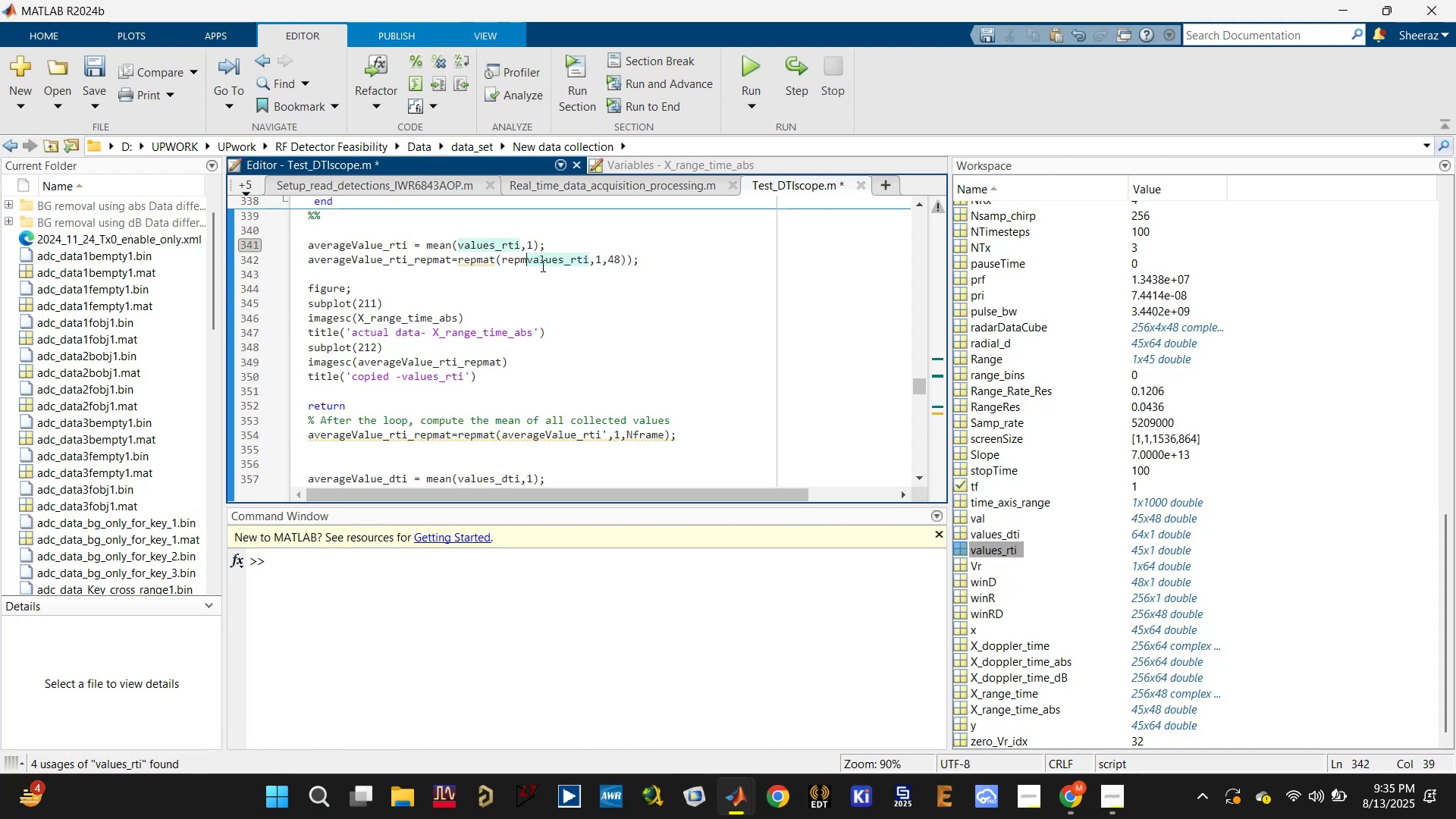 
key(Backspace)
 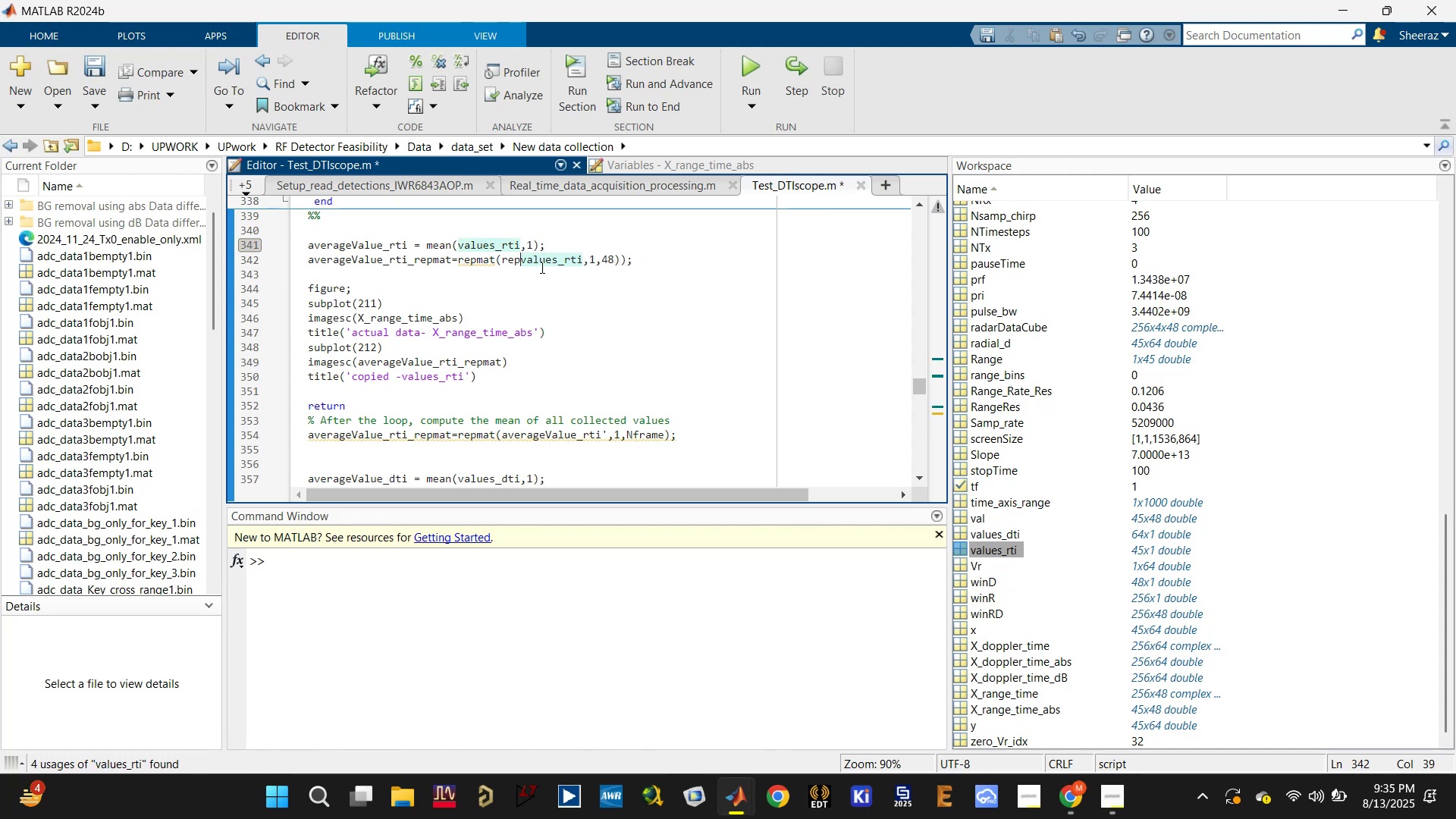 
key(Backspace)
 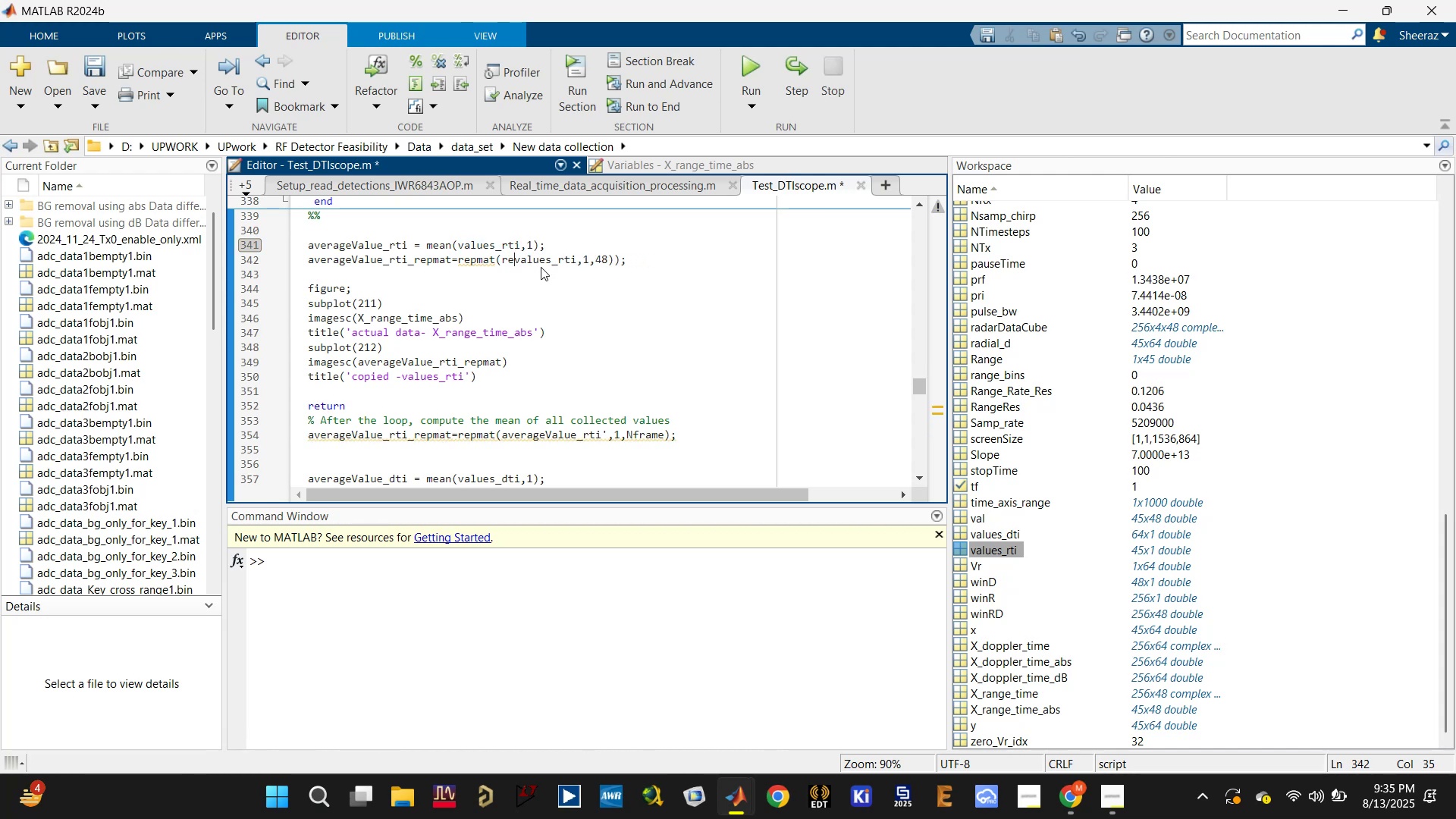 
key(Backspace)
 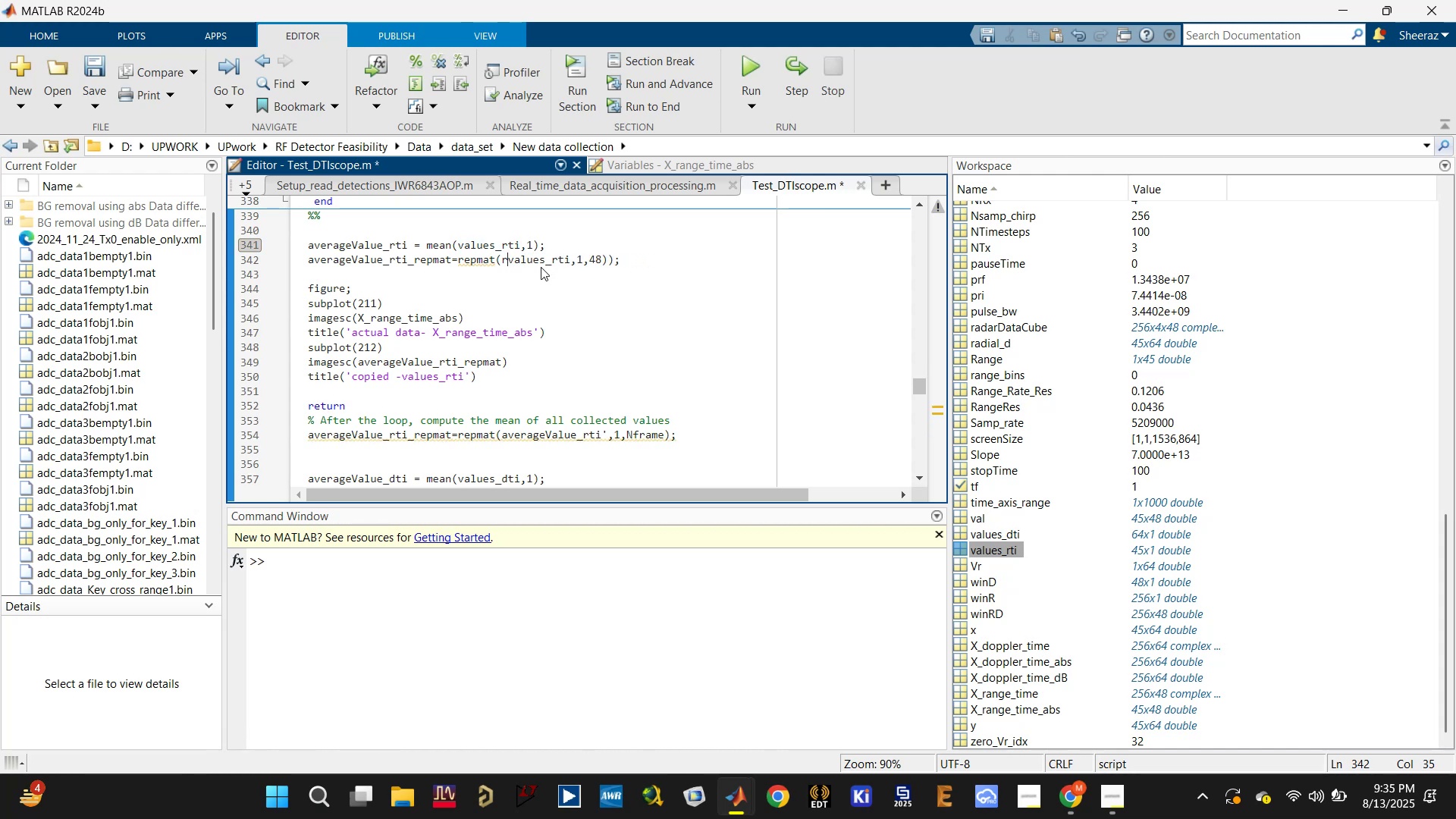 
key(Backspace)
 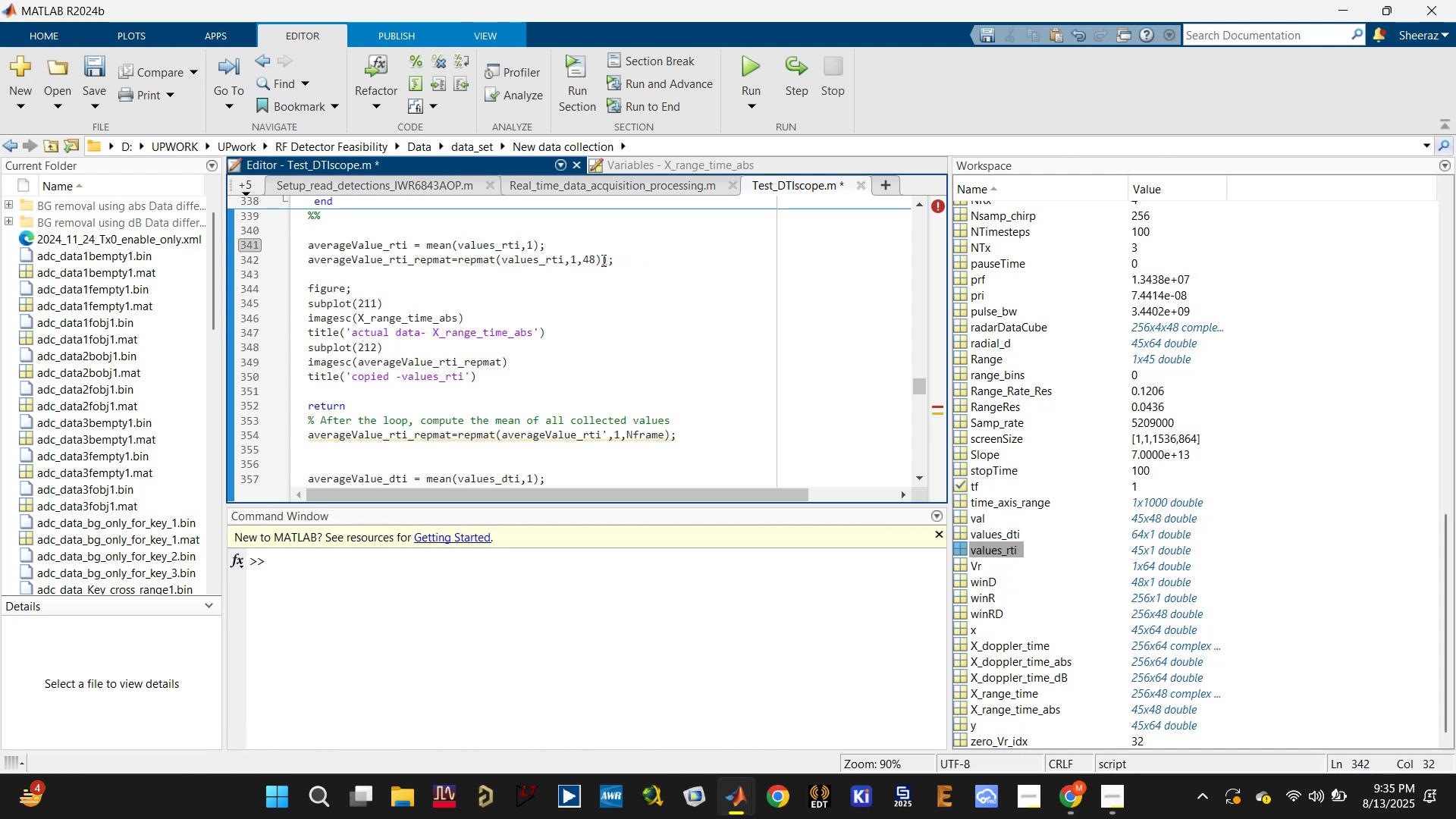 
left_click([606, 256])
 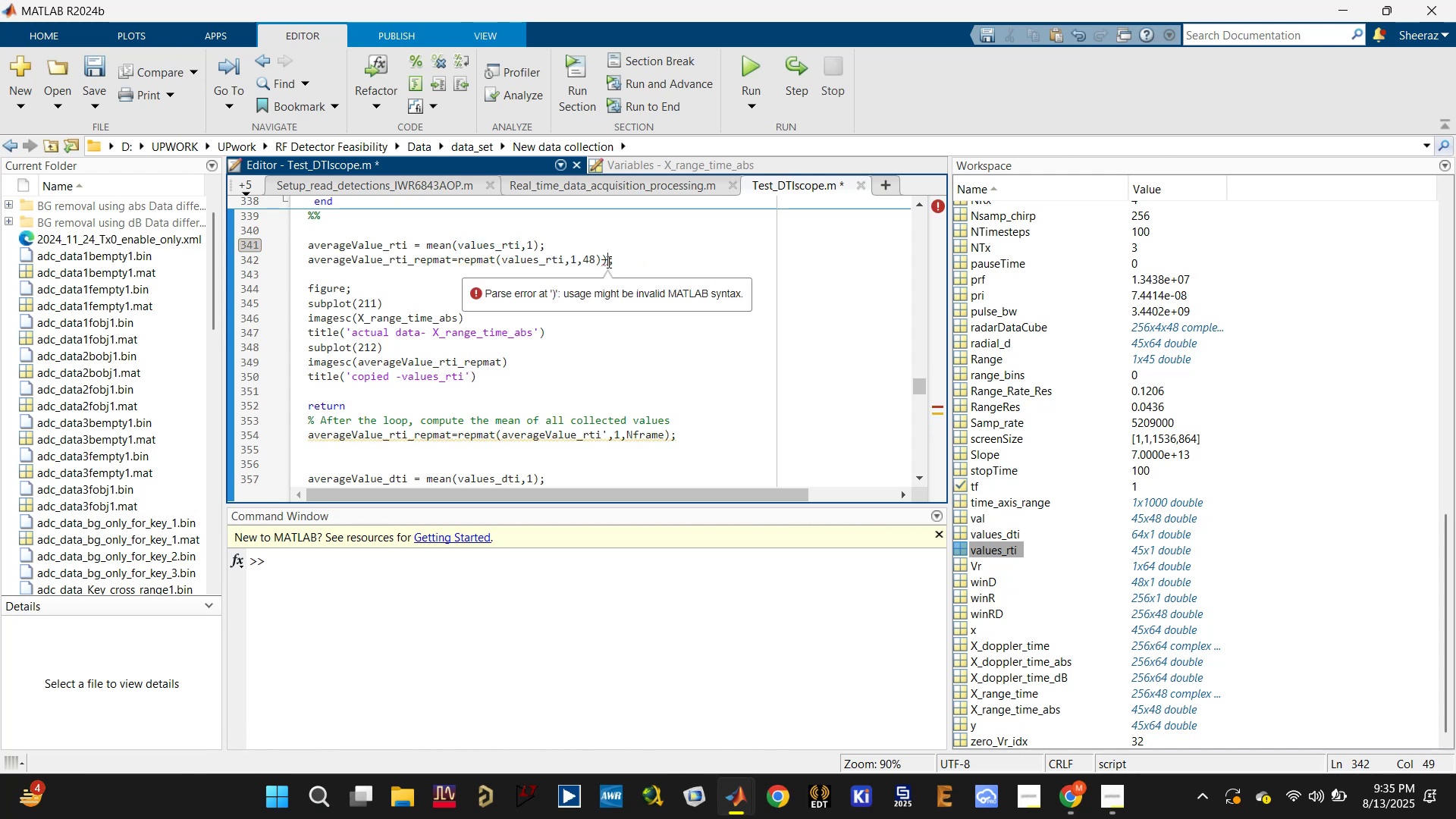 
key(Backspace)
 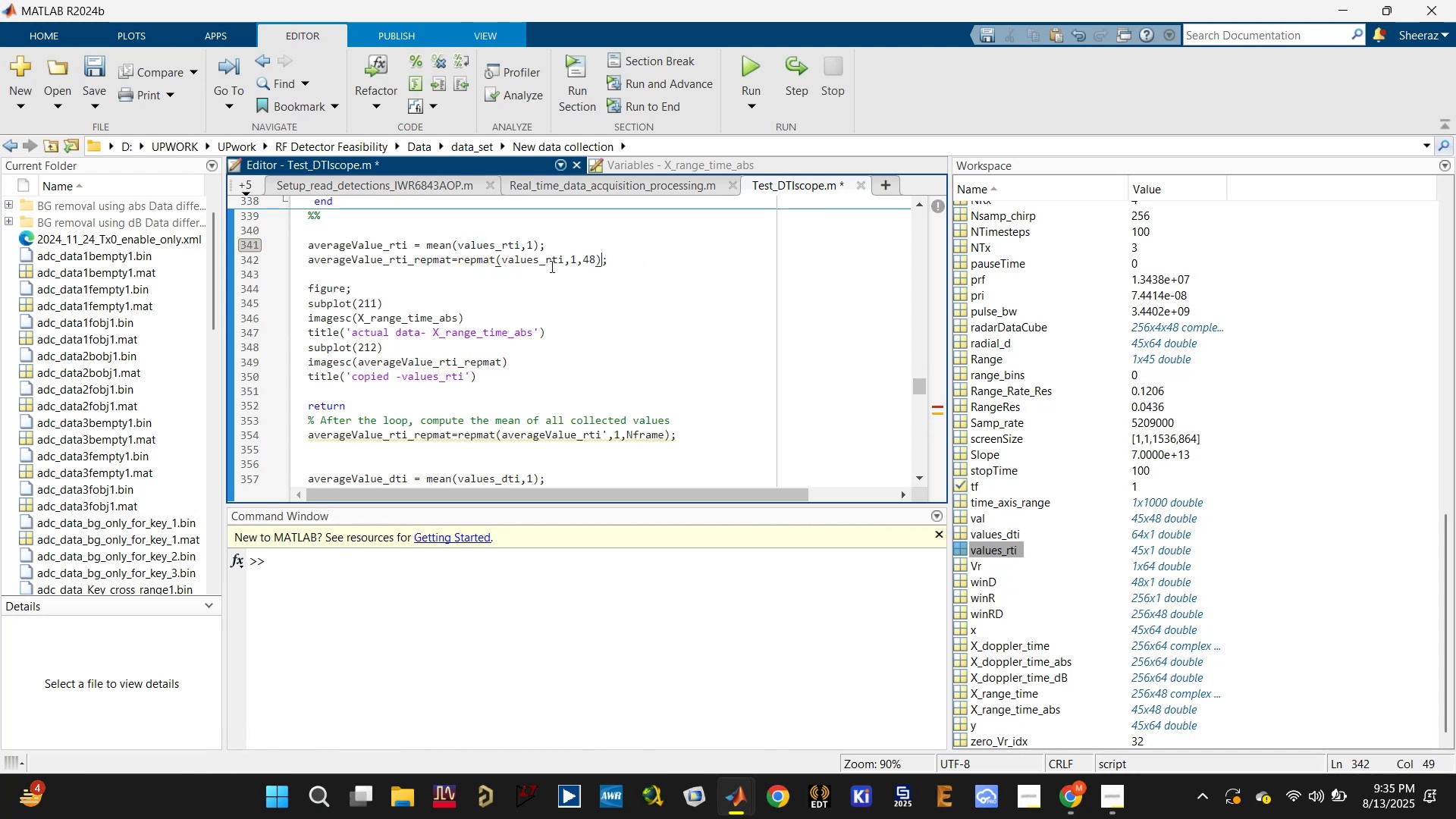 
scroll: coordinate [528, 281], scroll_direction: up, amount: 2.0
 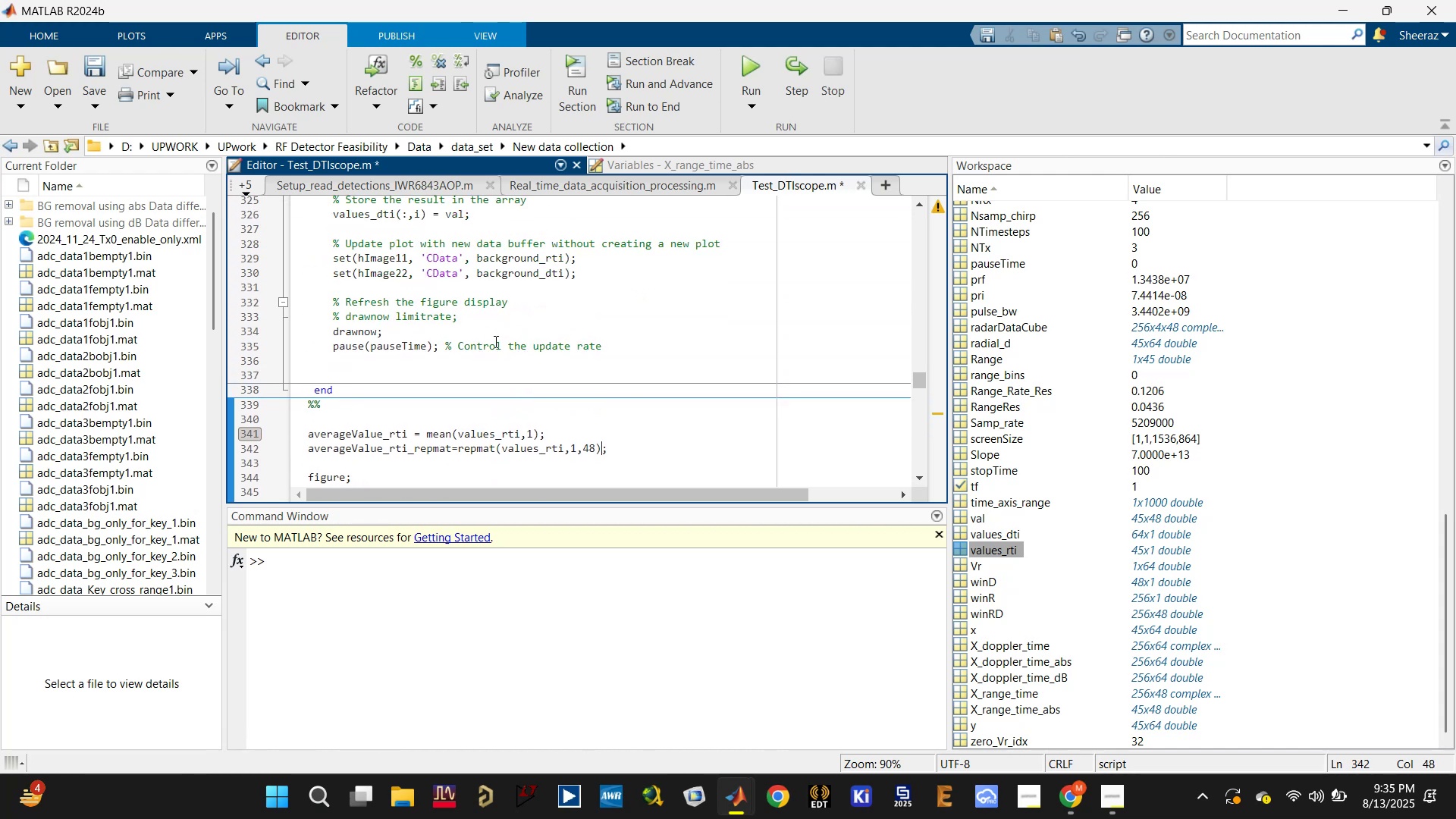 
key(Control+S)
 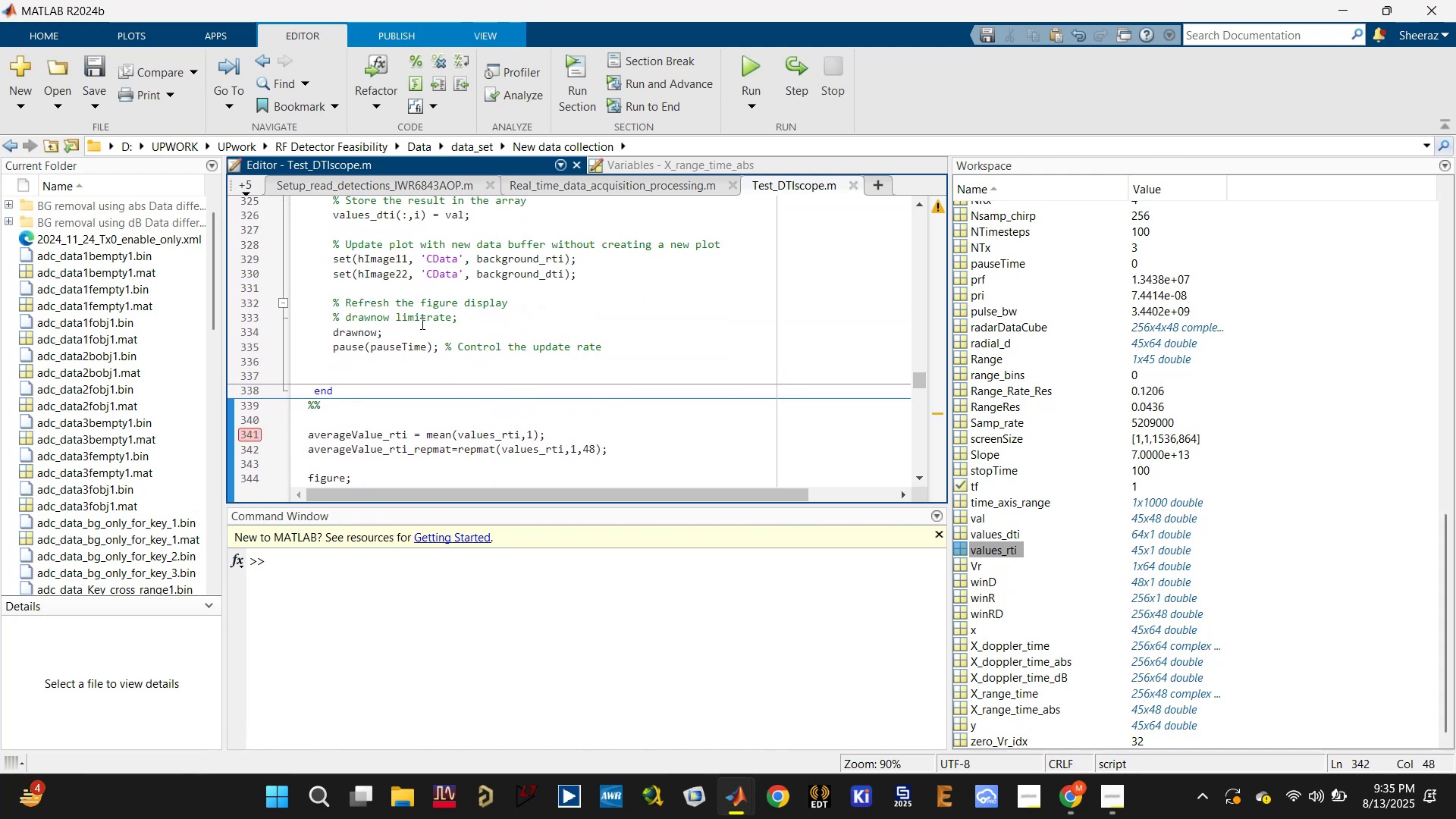 
scroll: coordinate [376, 403], scroll_direction: up, amount: 7.0
 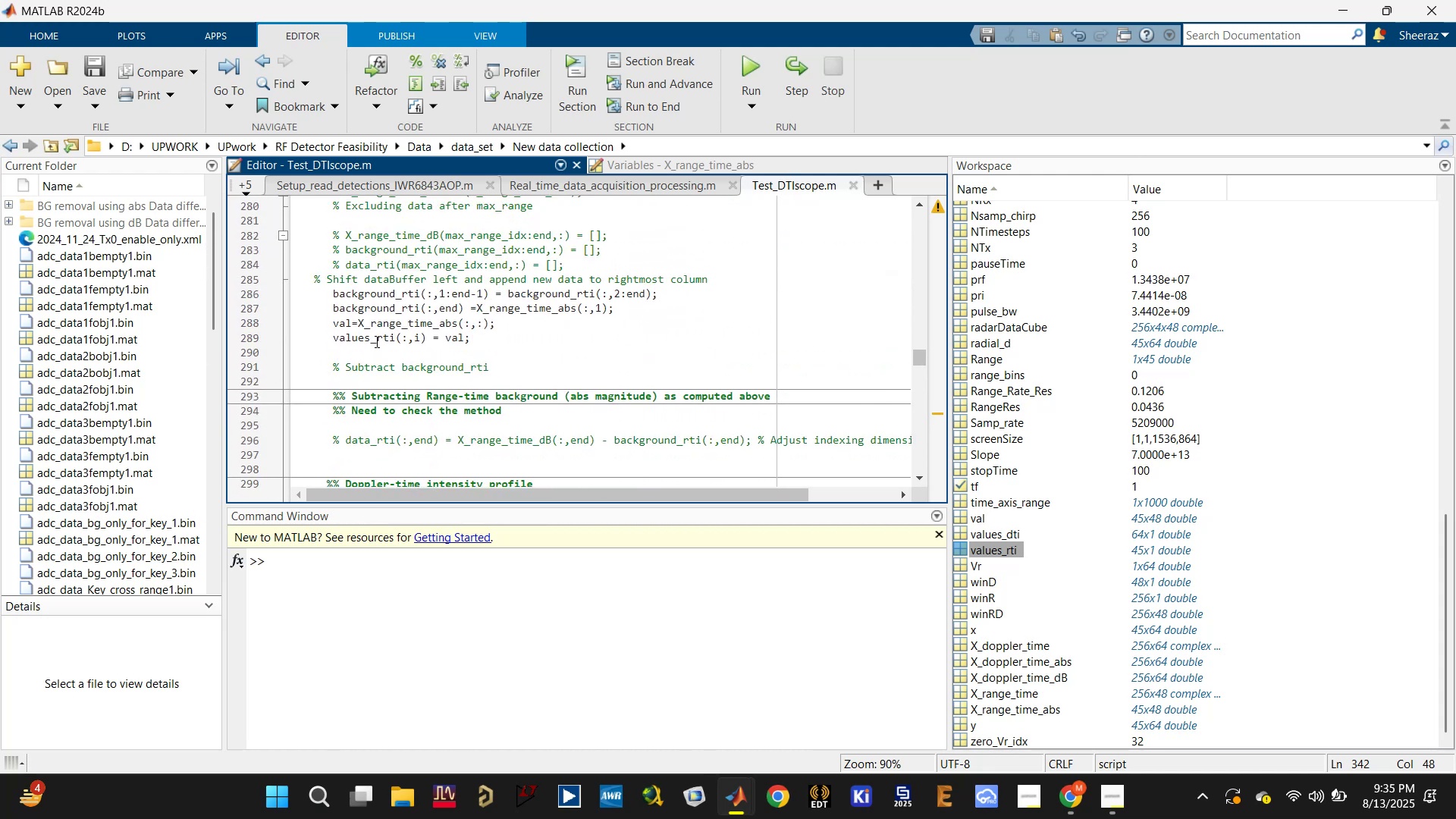 
left_click([375, 333])
 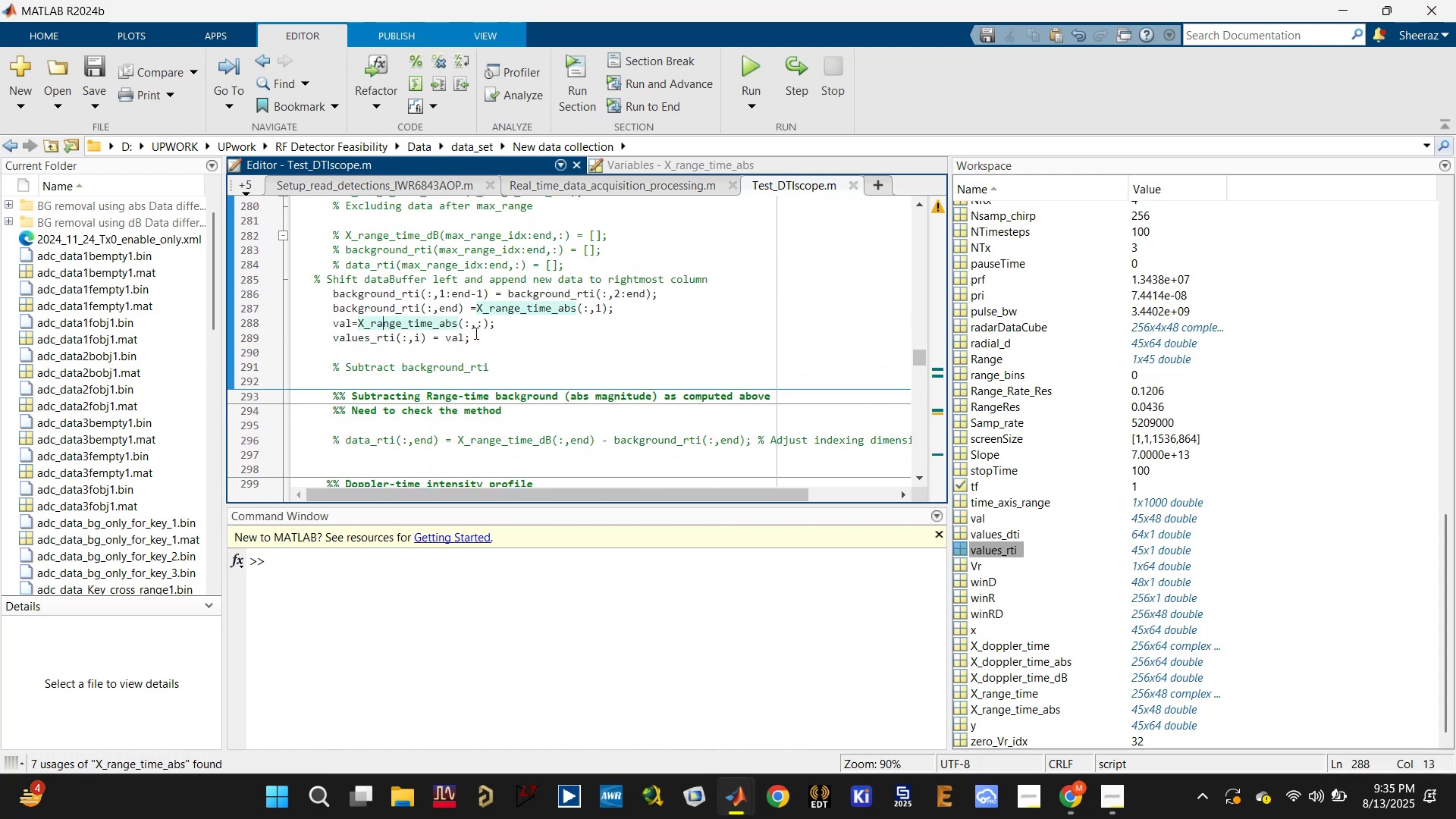 
left_click([484, 324])
 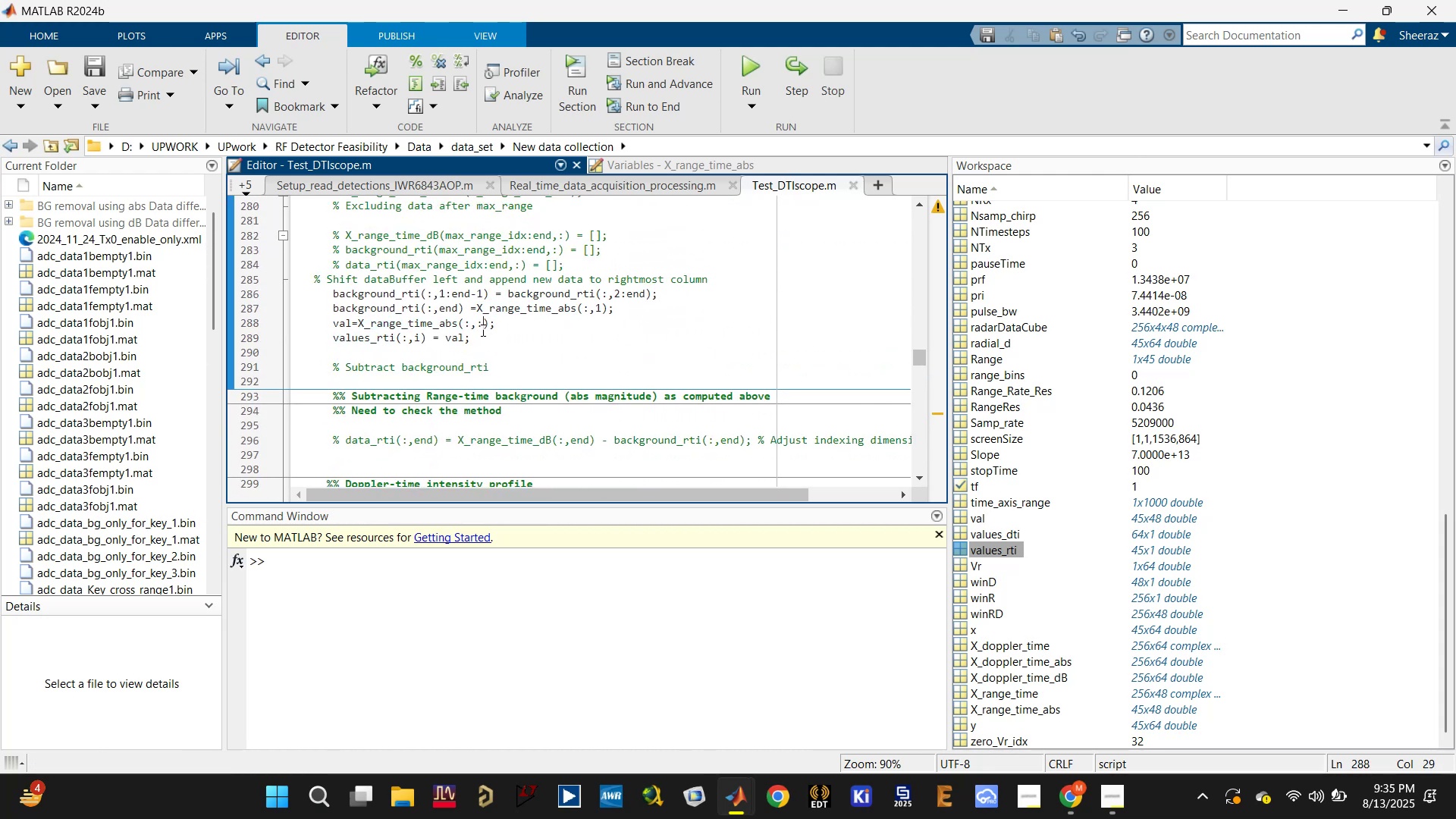 
wait(6.61)
 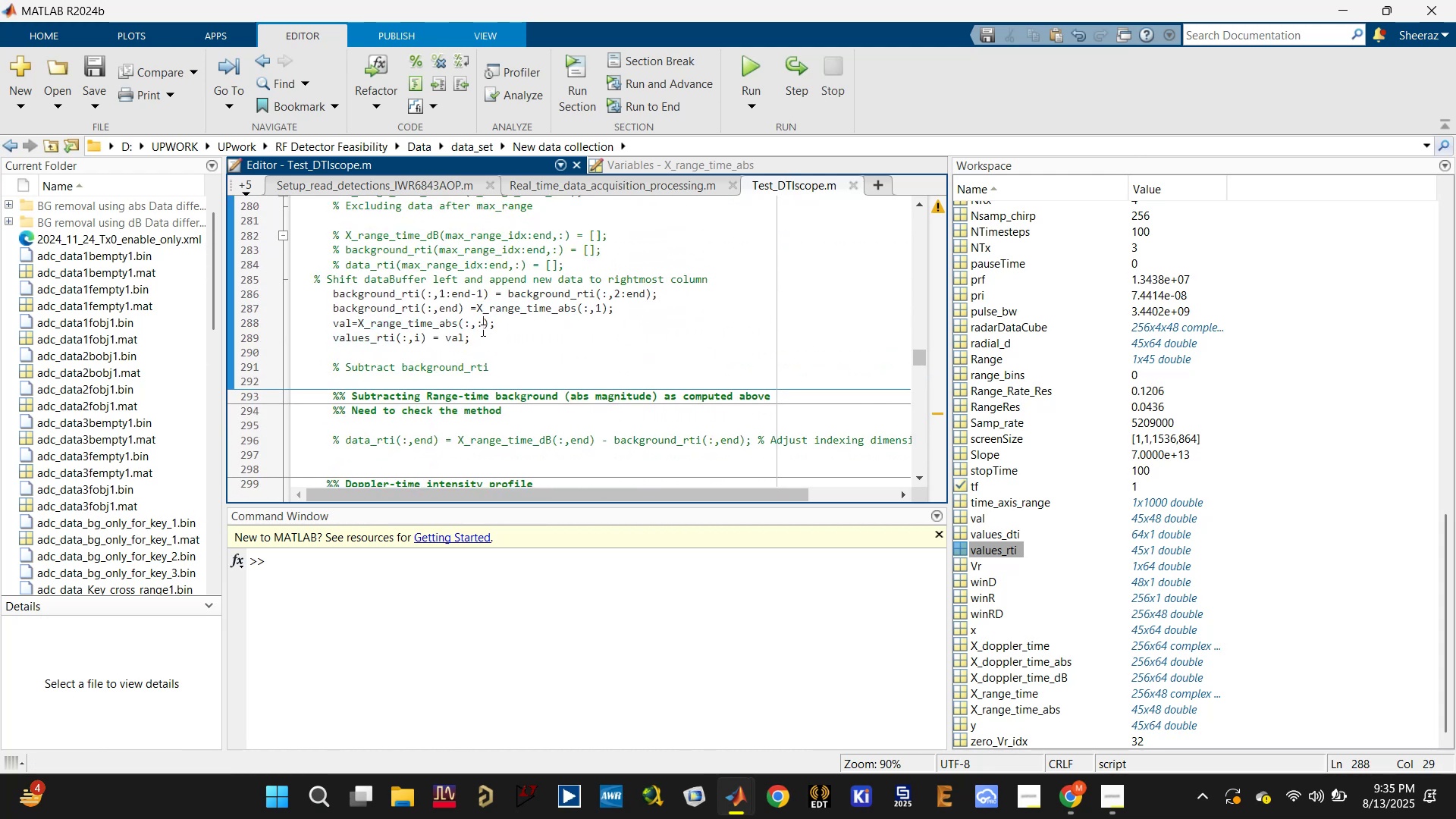 
key(Backspace)
 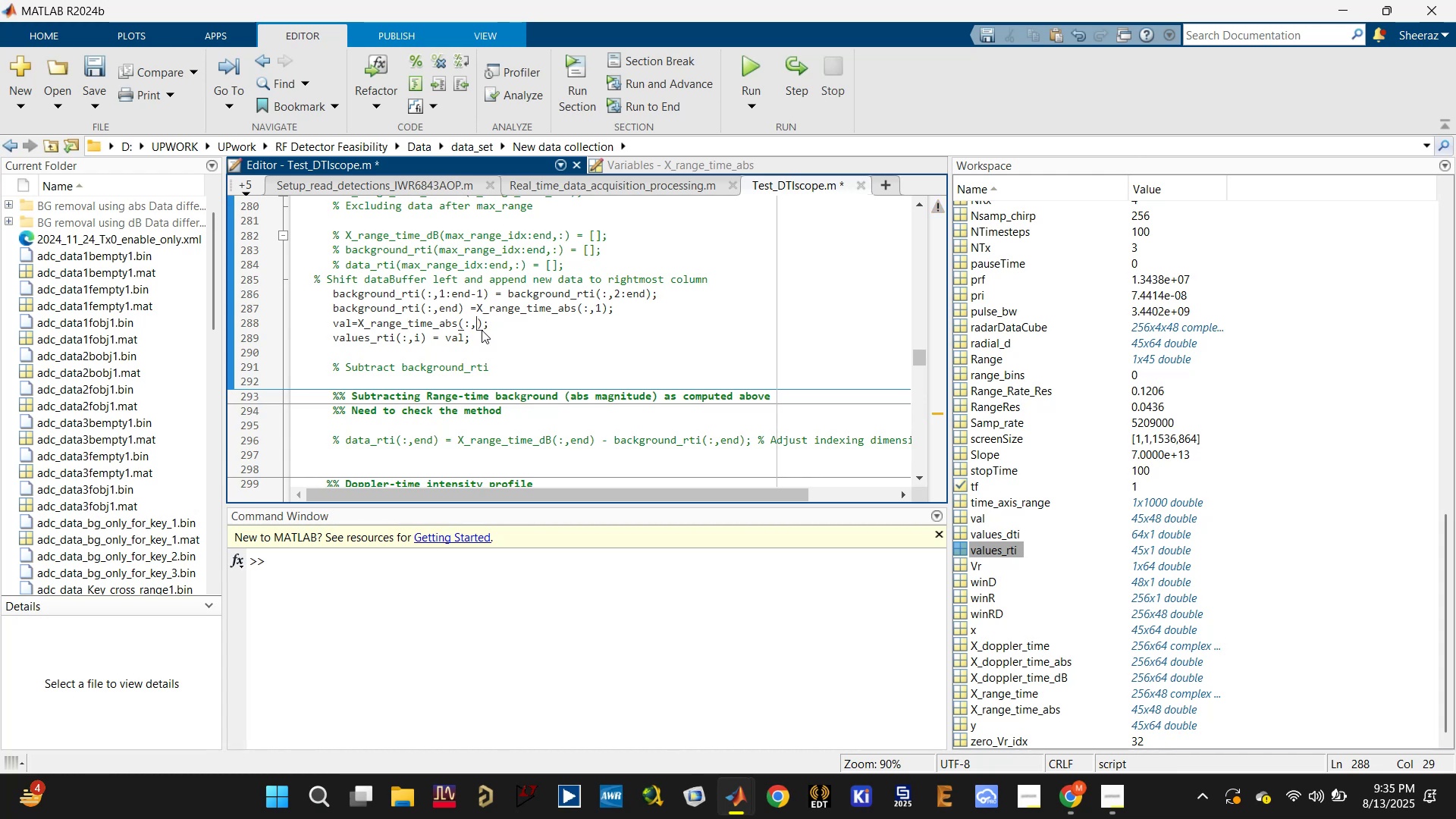 
key(1)
 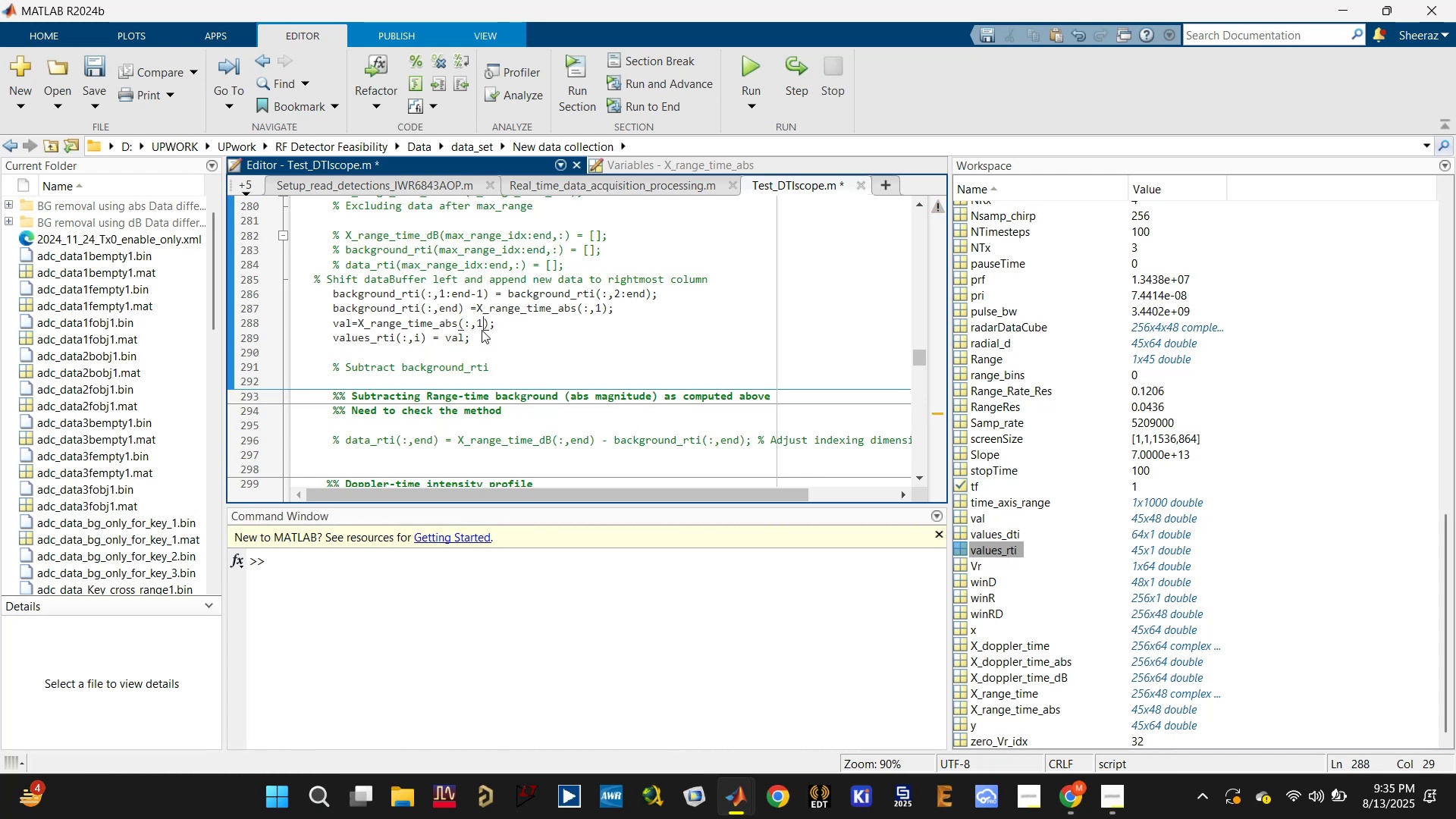 
key(Control+S)
 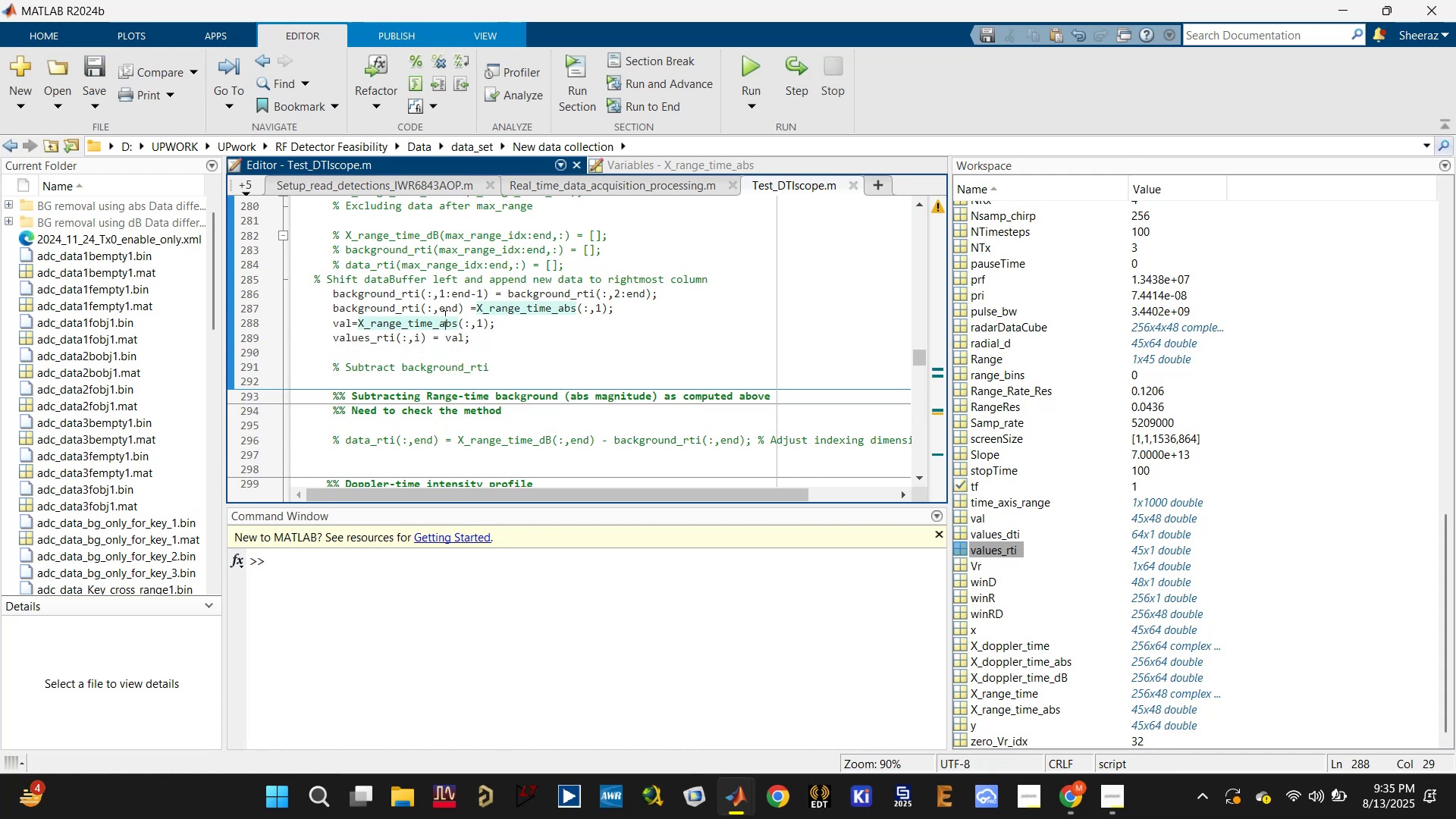 
scroll: coordinate [1175, 676], scroll_direction: down, amount: 4.0
 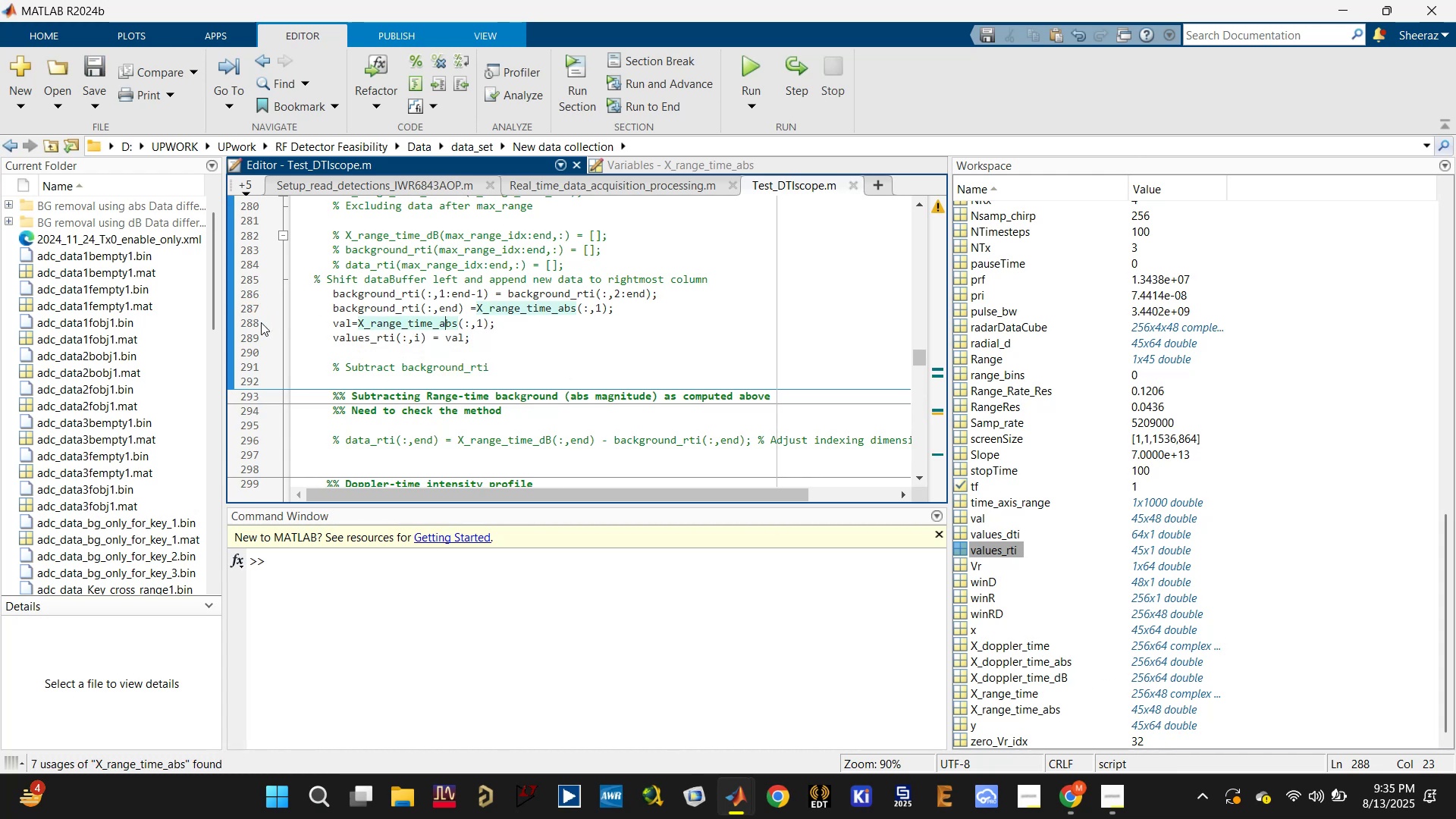 
left_click([252, 327])
 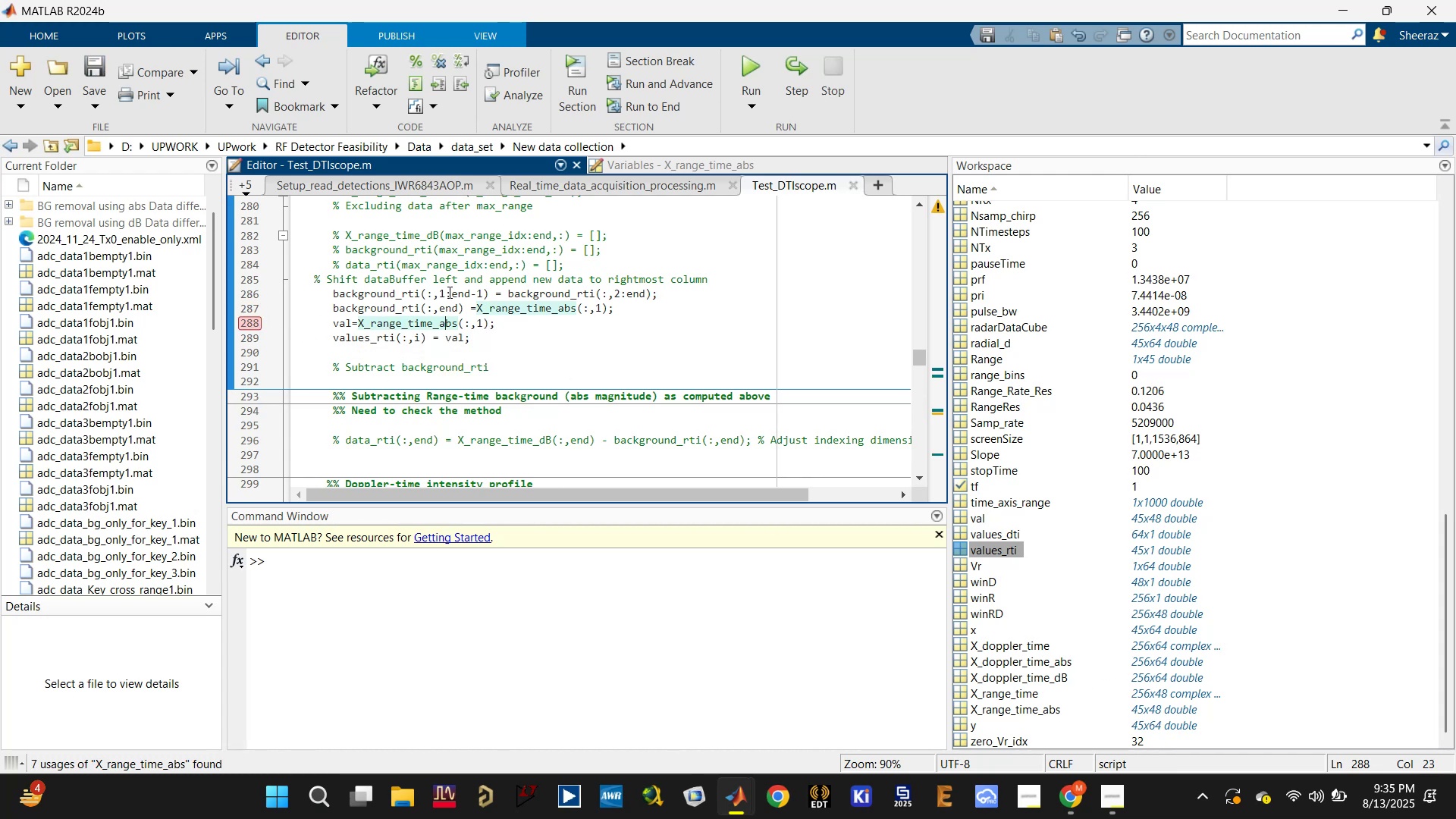 
scroll: coordinate [297, 366], scroll_direction: down, amount: 5.0
 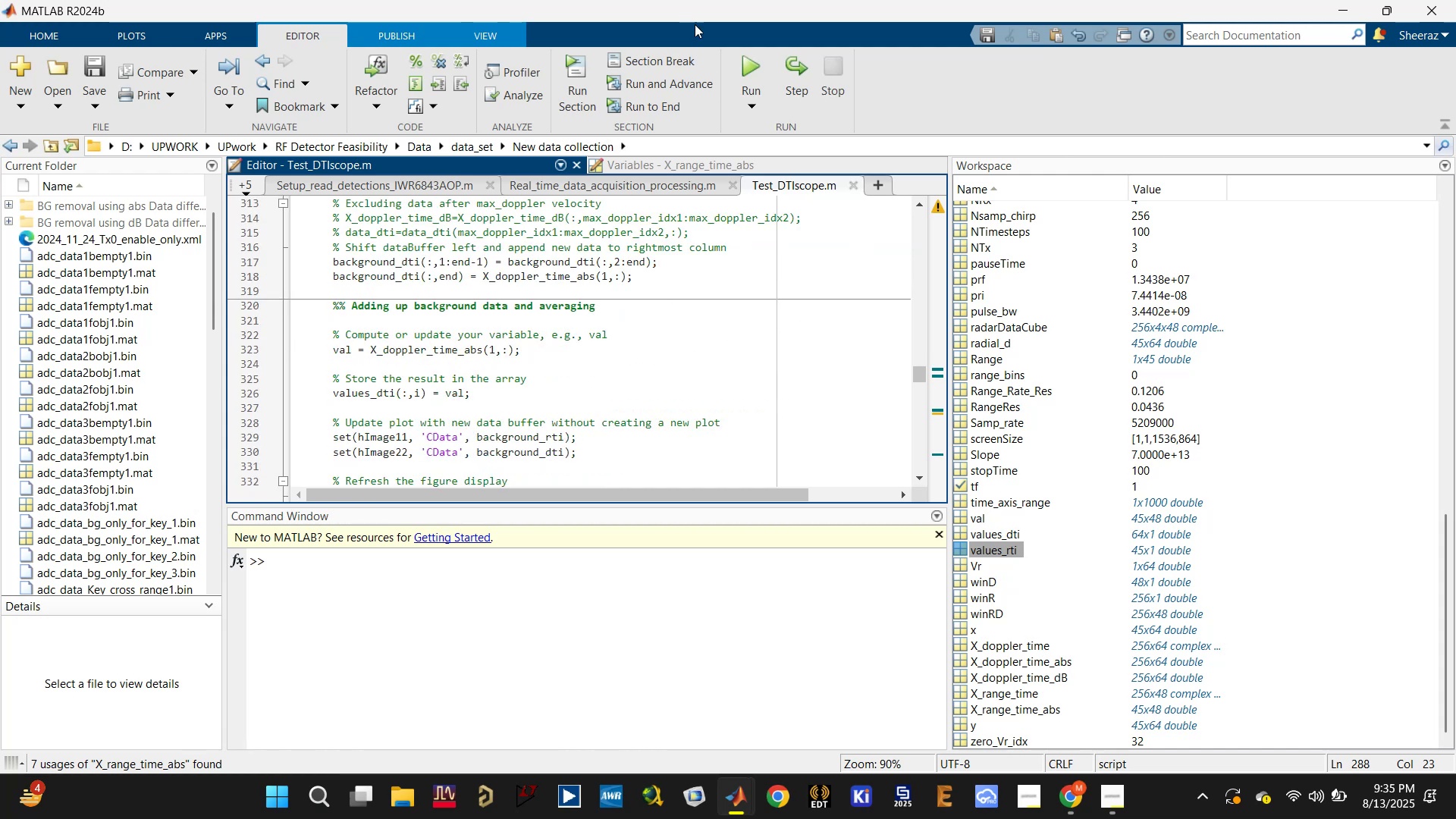 
left_click([737, 61])
 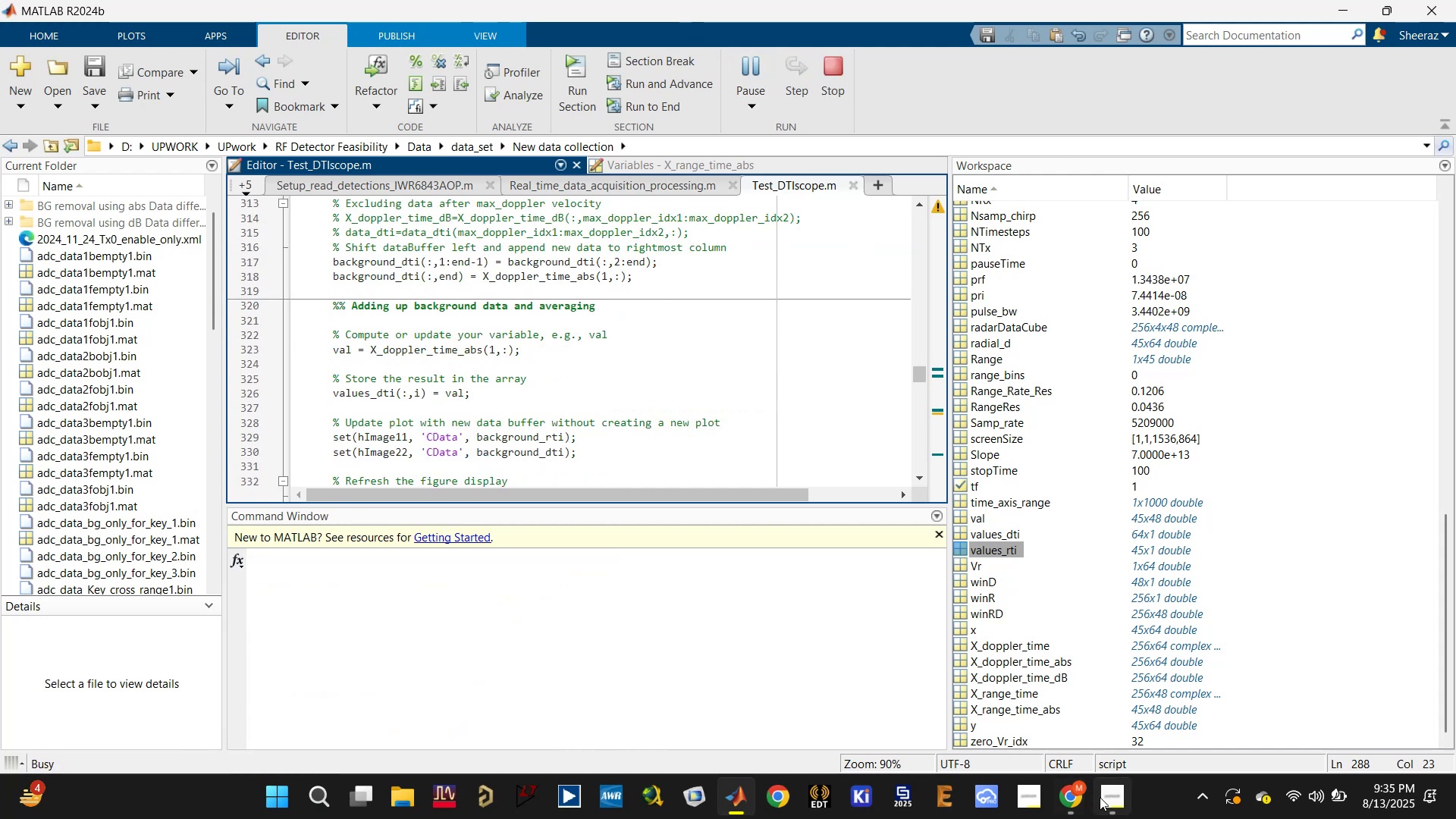 
wait(6.86)
 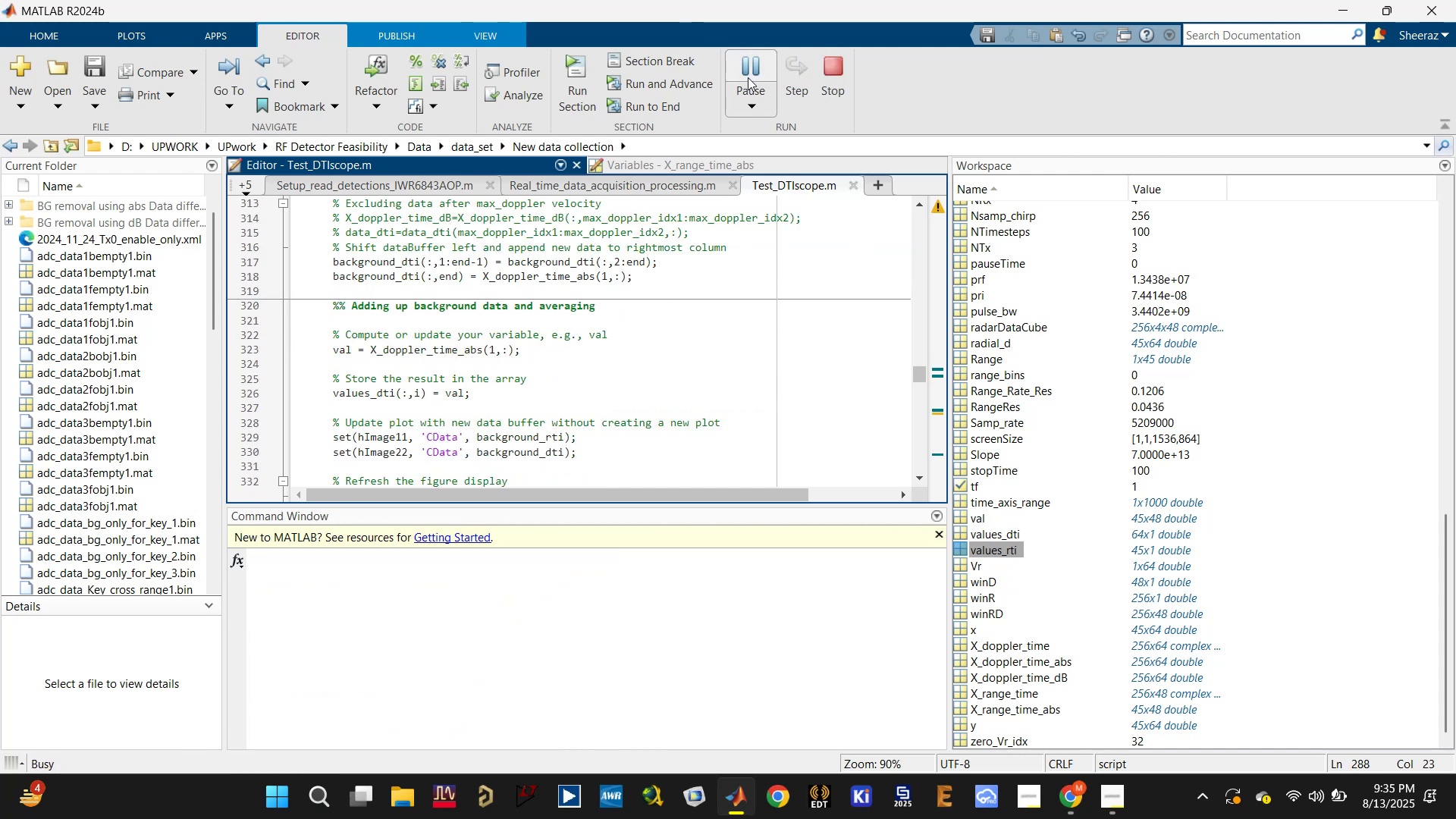 
left_click([1073, 802])
 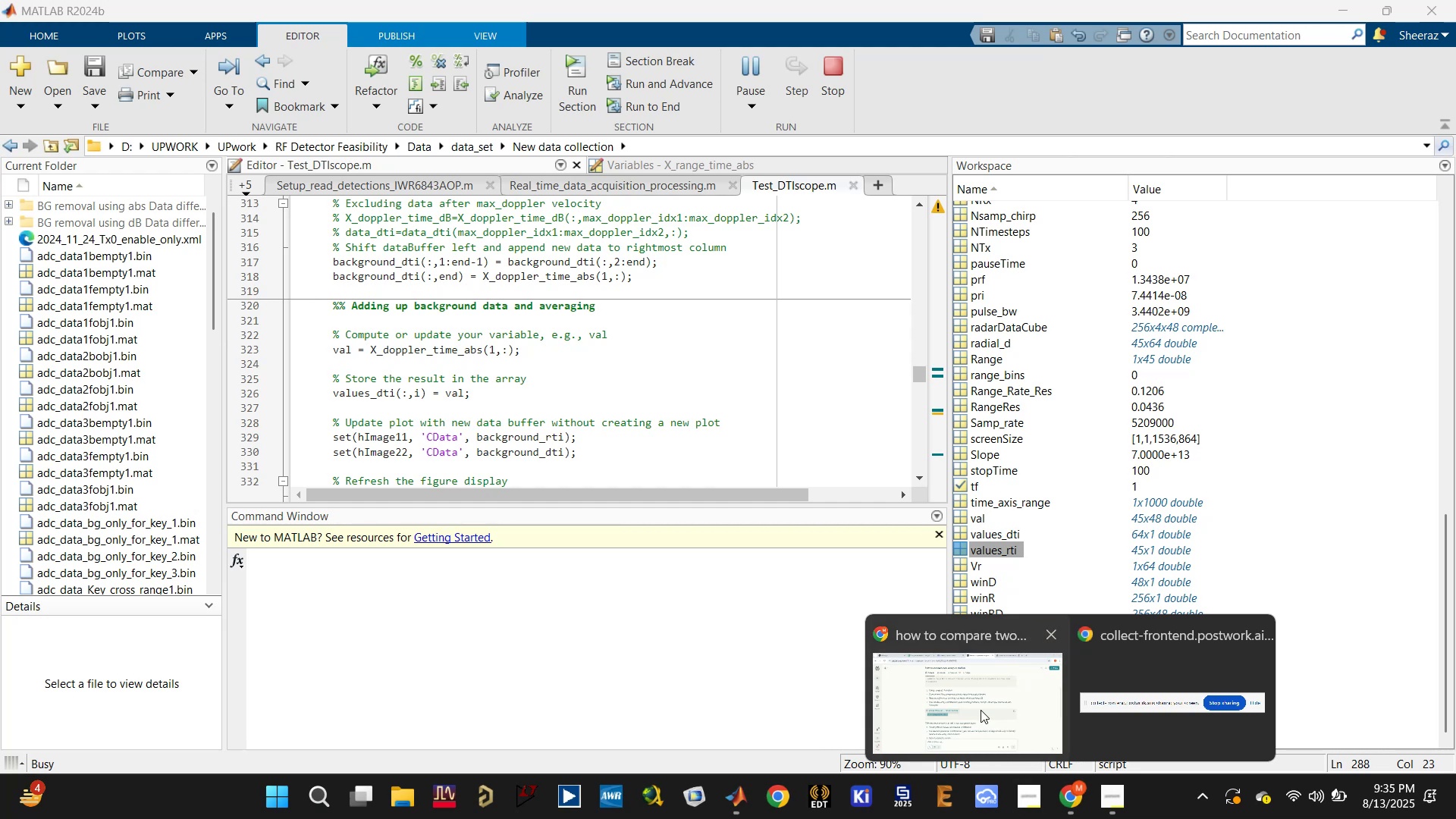 
left_click([980, 709])
 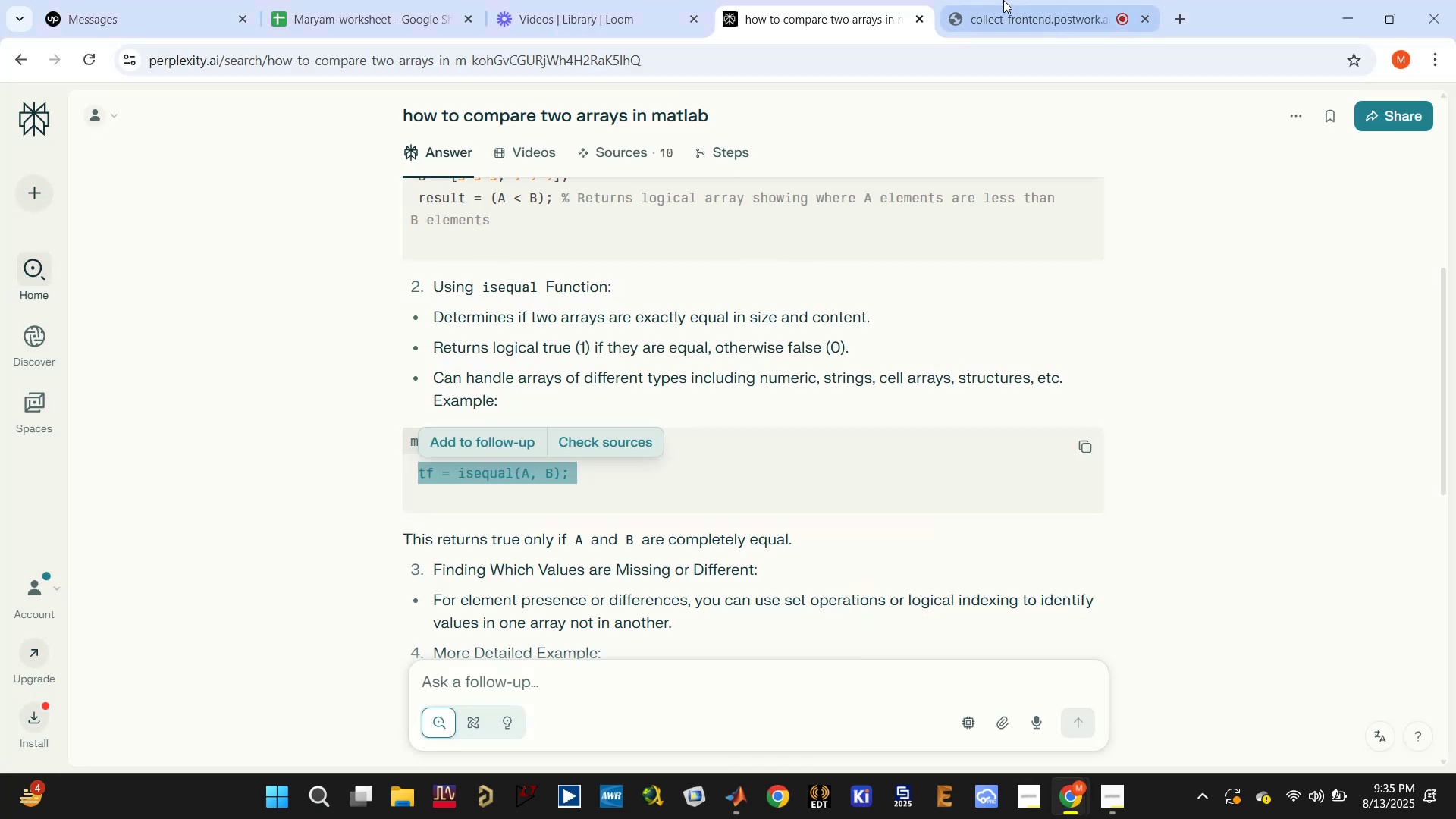 
left_click([1011, 0])
 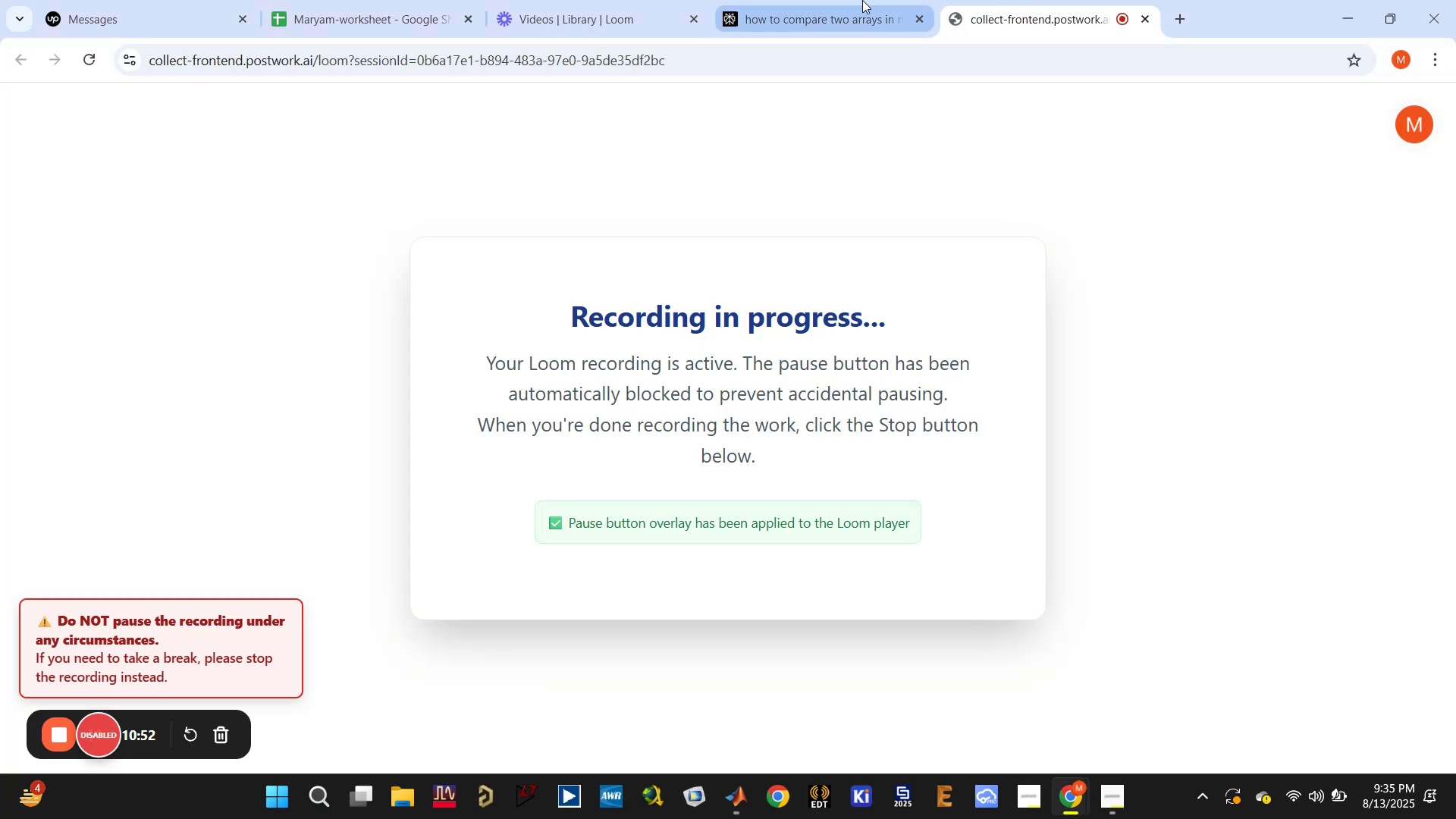 
left_click([826, 0])
 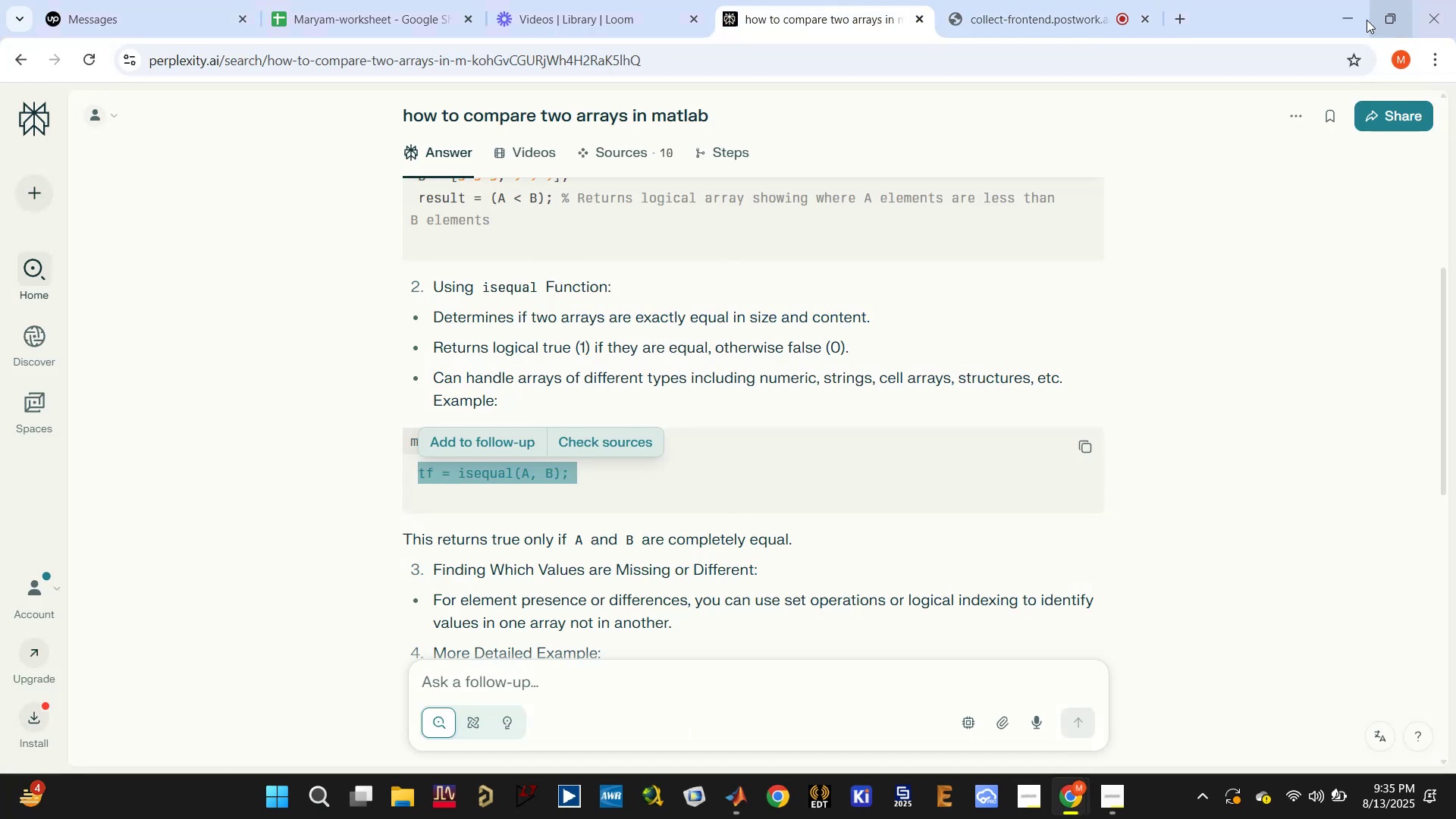 
left_click([1343, 14])
 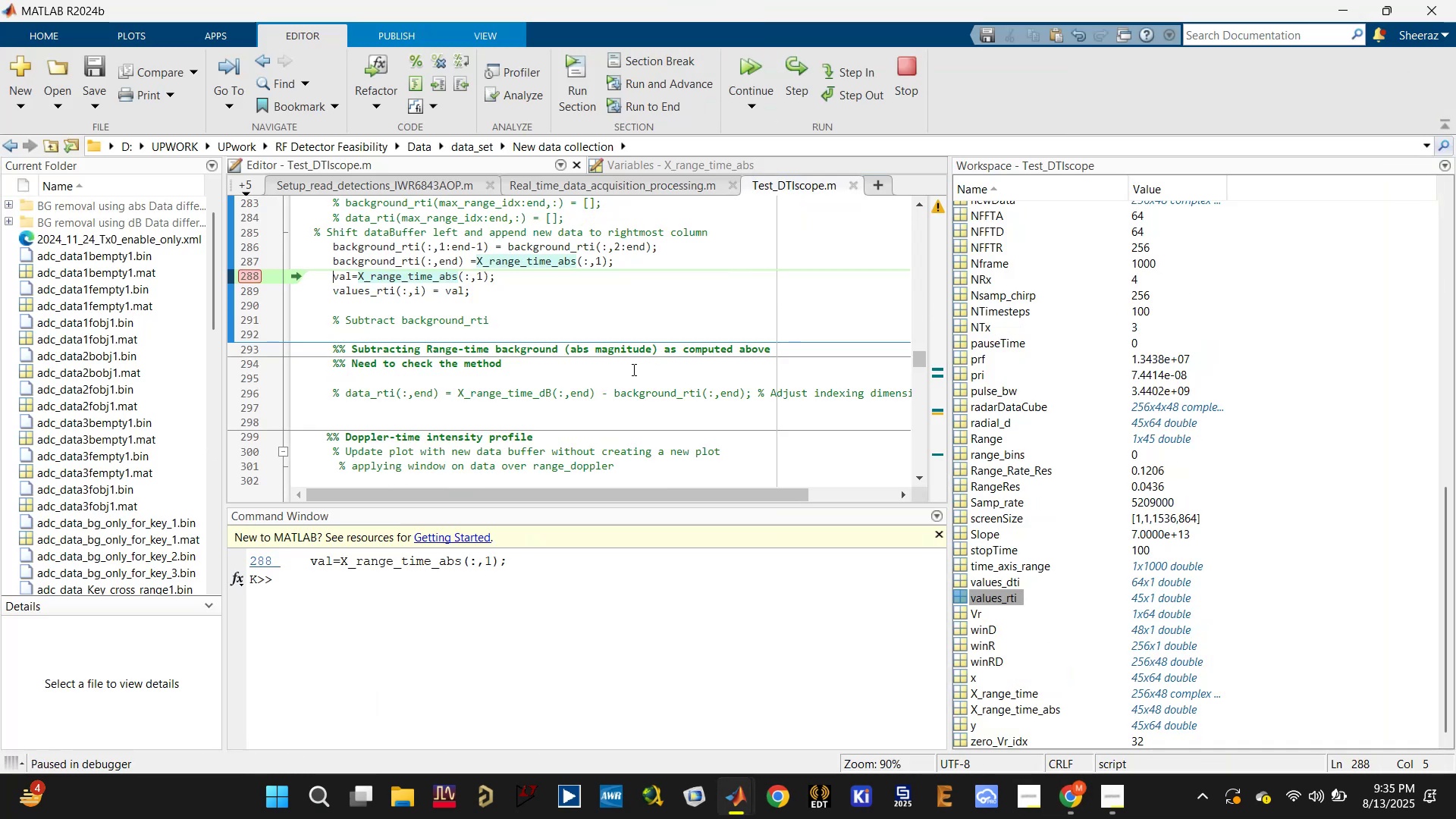 
wait(6.16)
 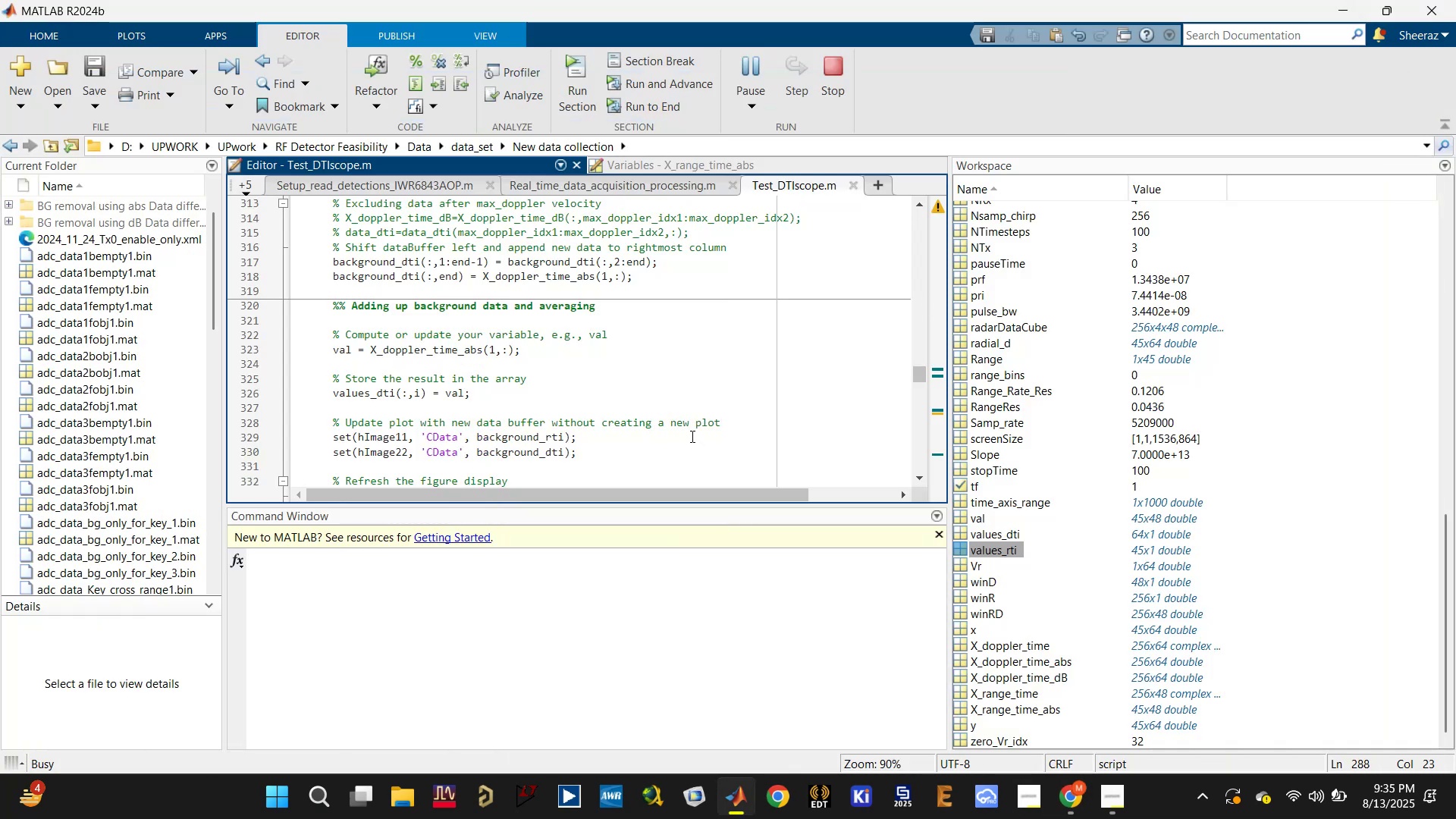 
left_click([808, 71])
 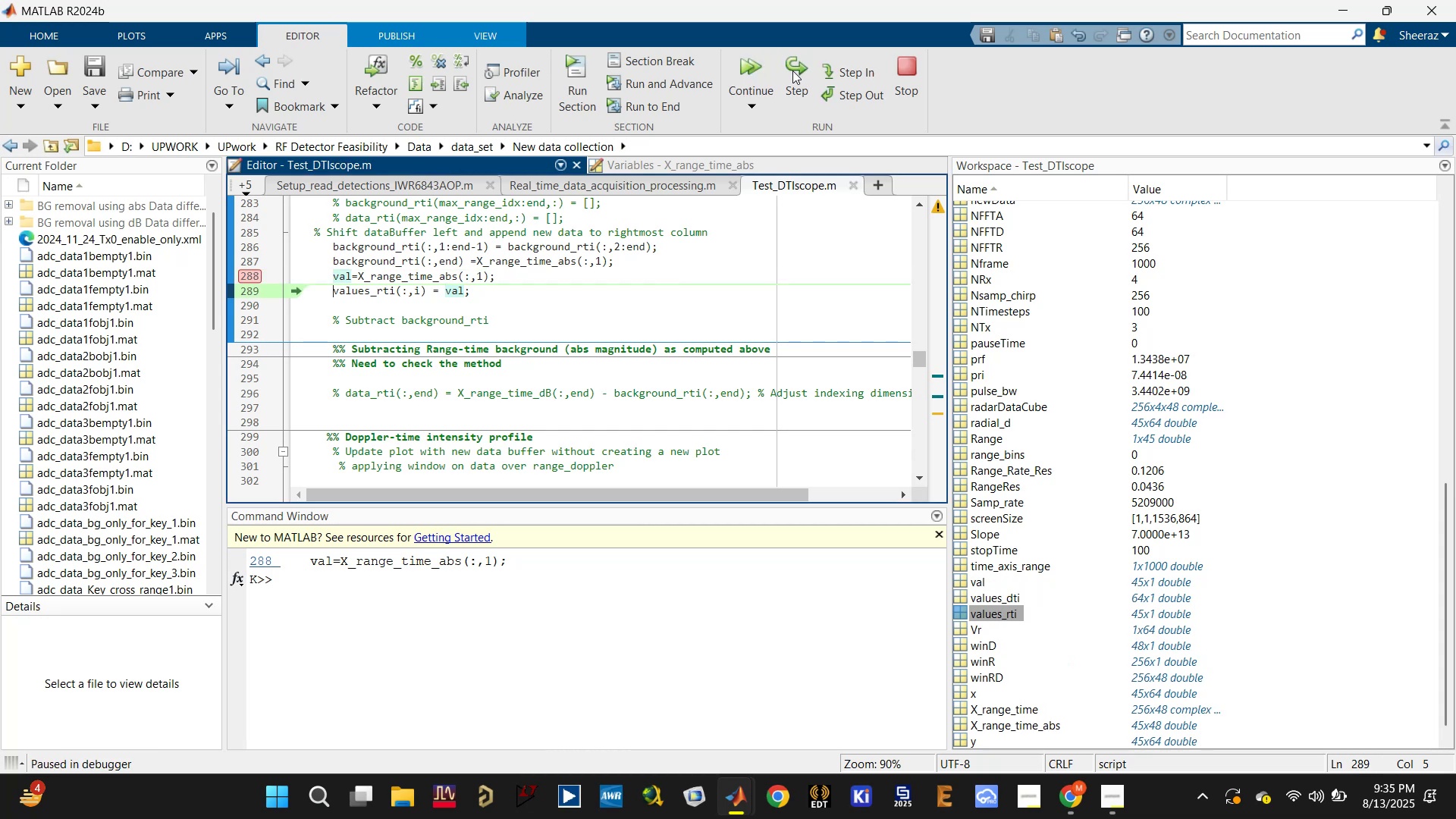 
left_click([792, 71])
 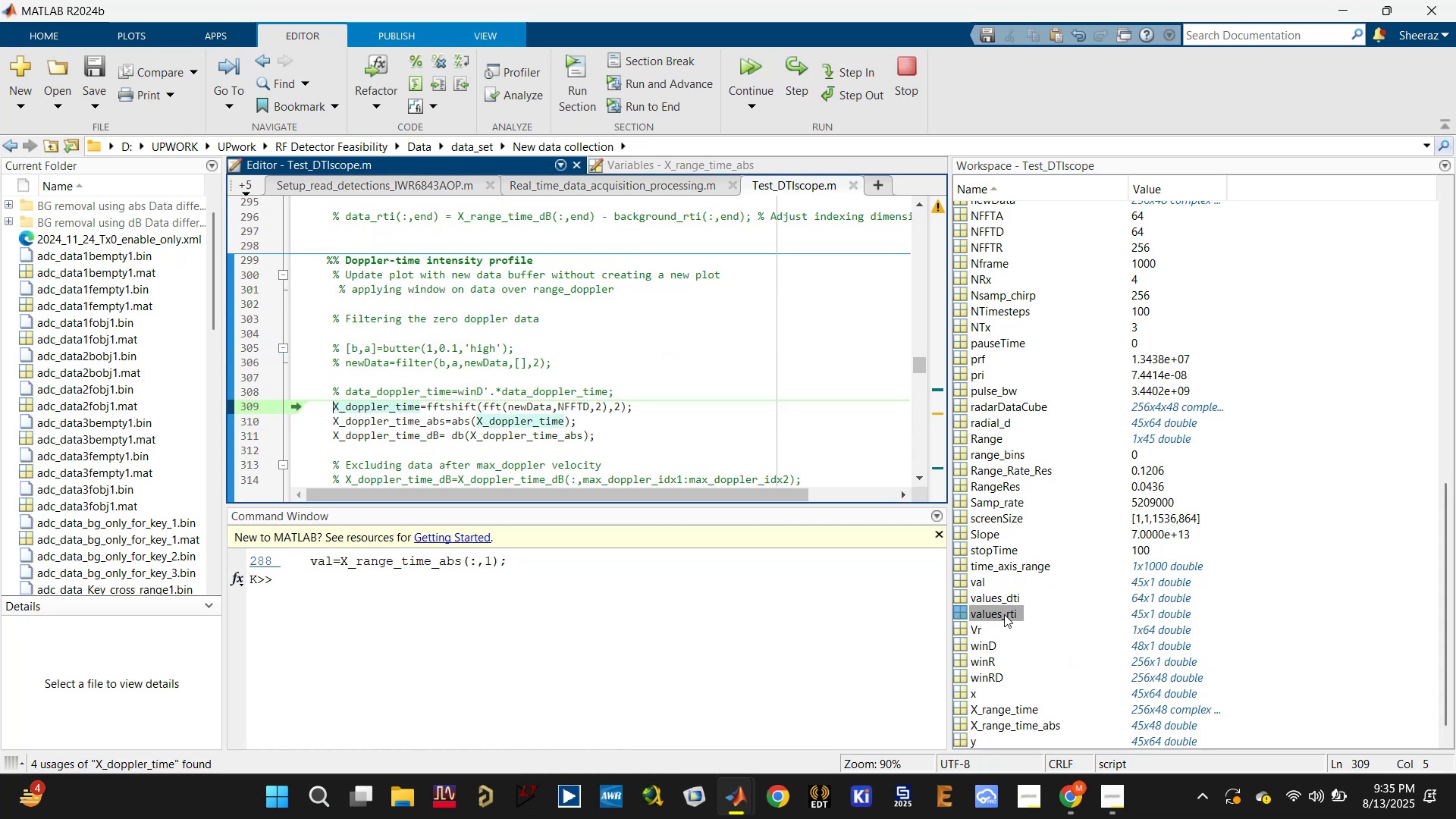 
double_click([1003, 614])
 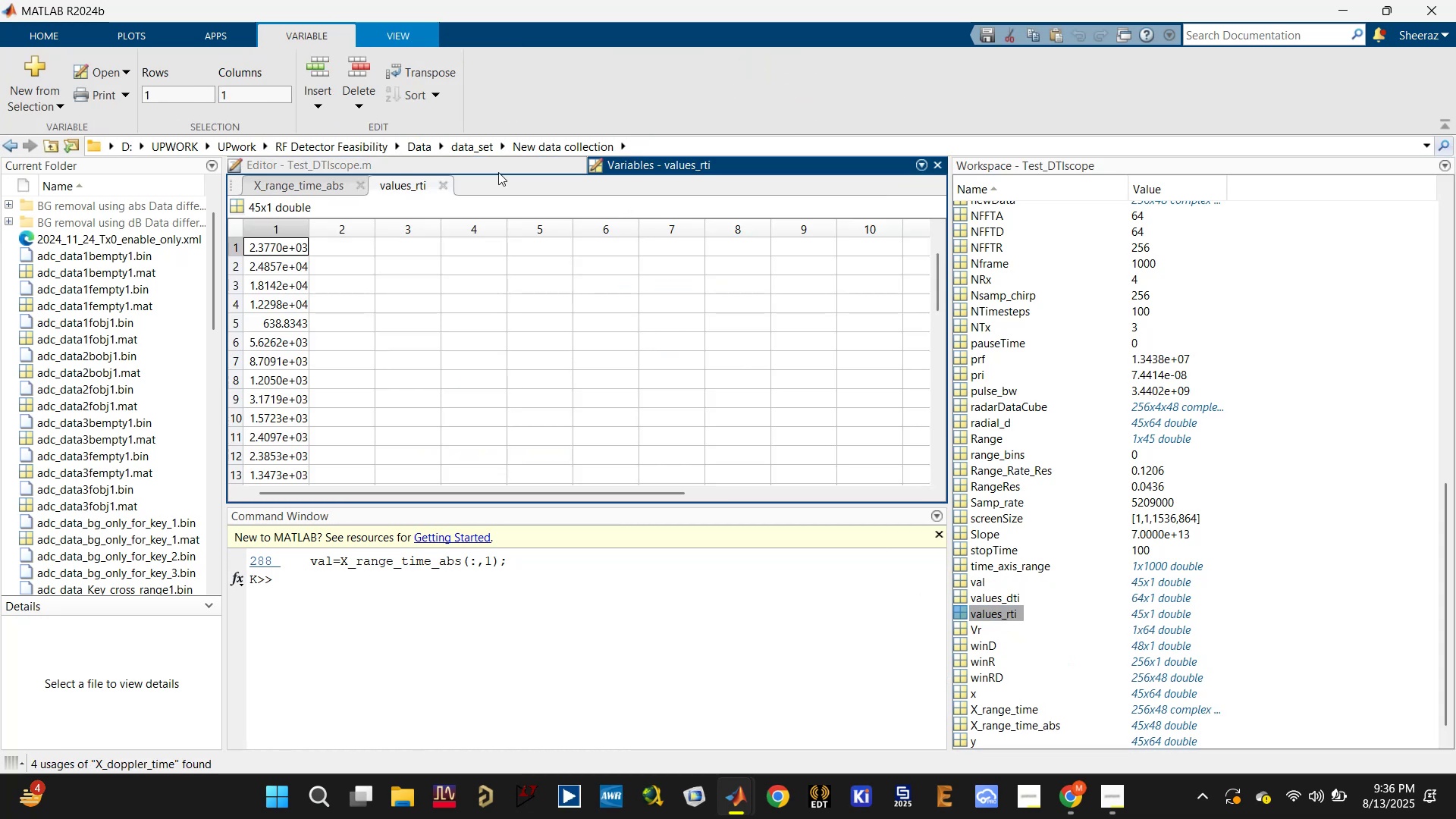 
left_click([497, 167])
 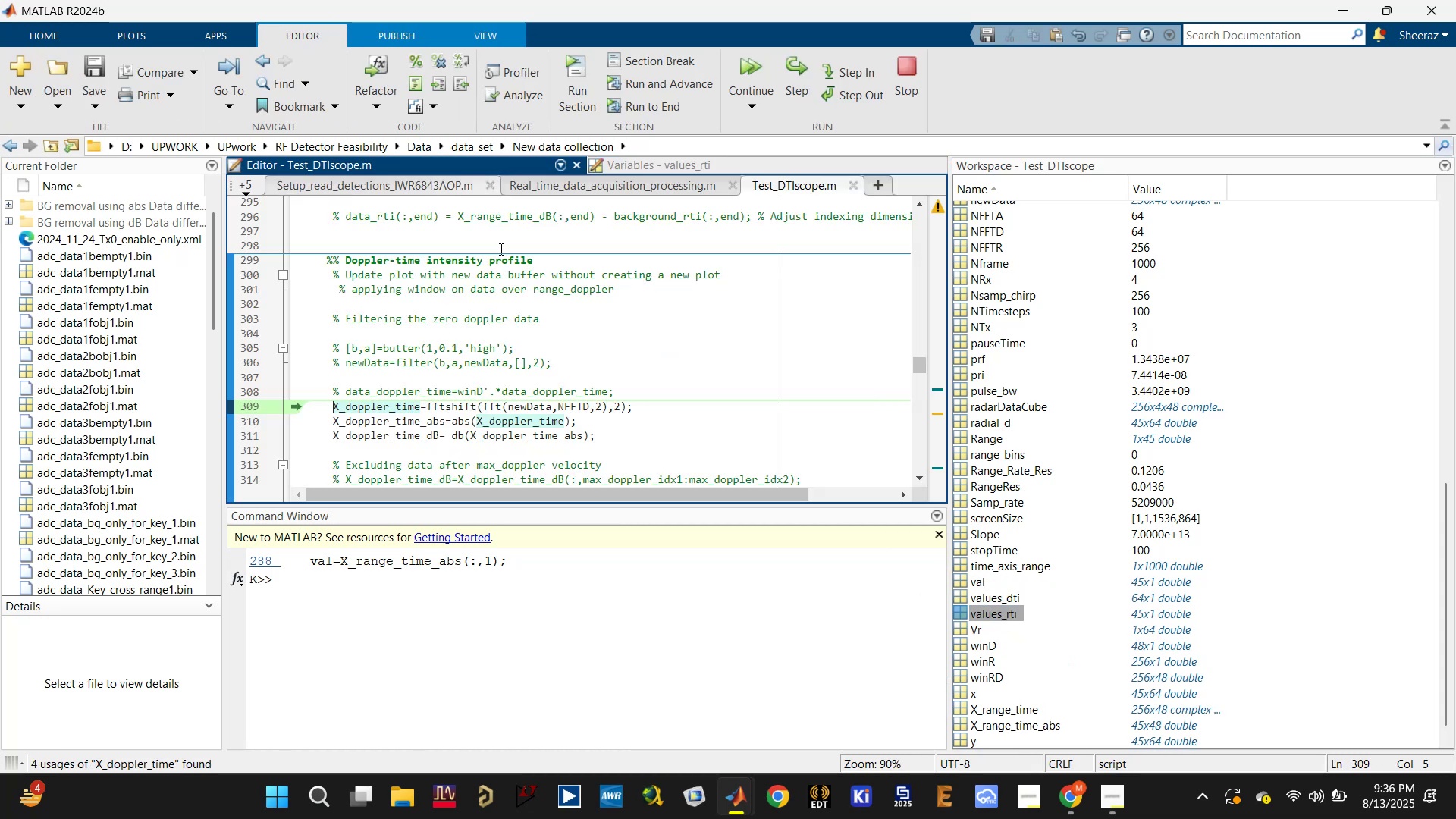 
scroll: coordinate [397, 355], scroll_direction: up, amount: 16.0
 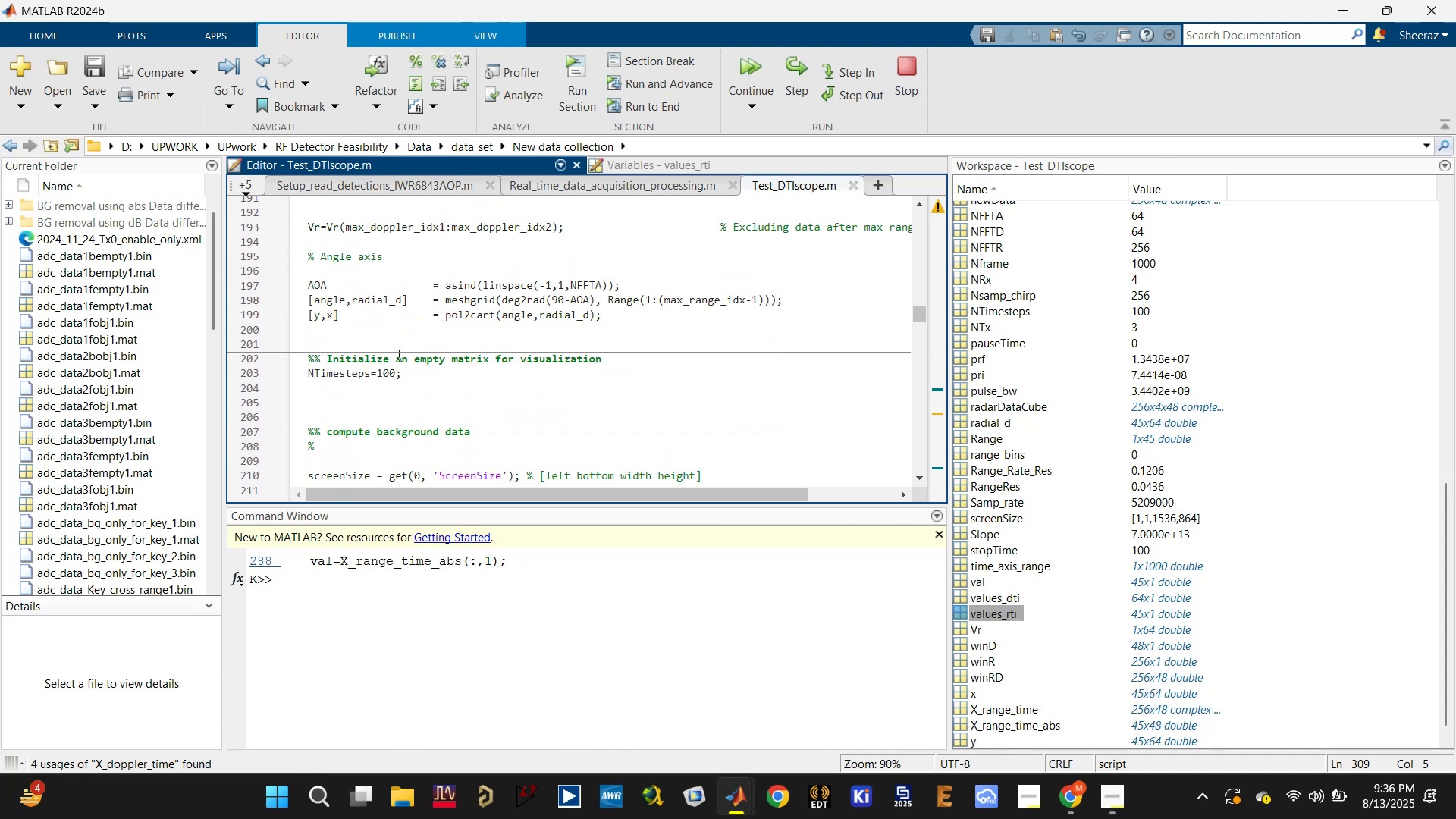 
scroll: coordinate [333, 278], scroll_direction: down, amount: 9.0
 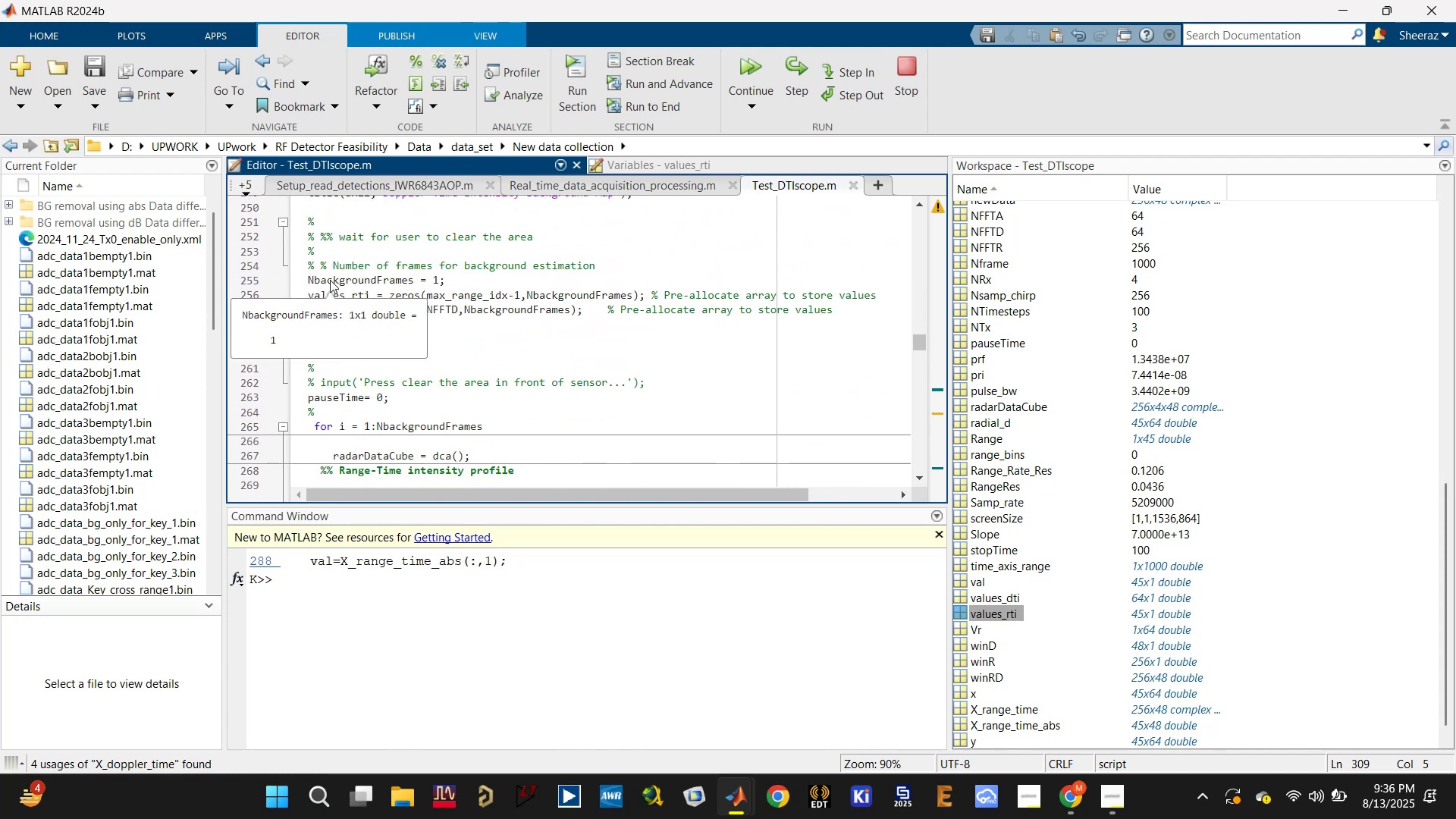 
mouse_move([345, 297])
 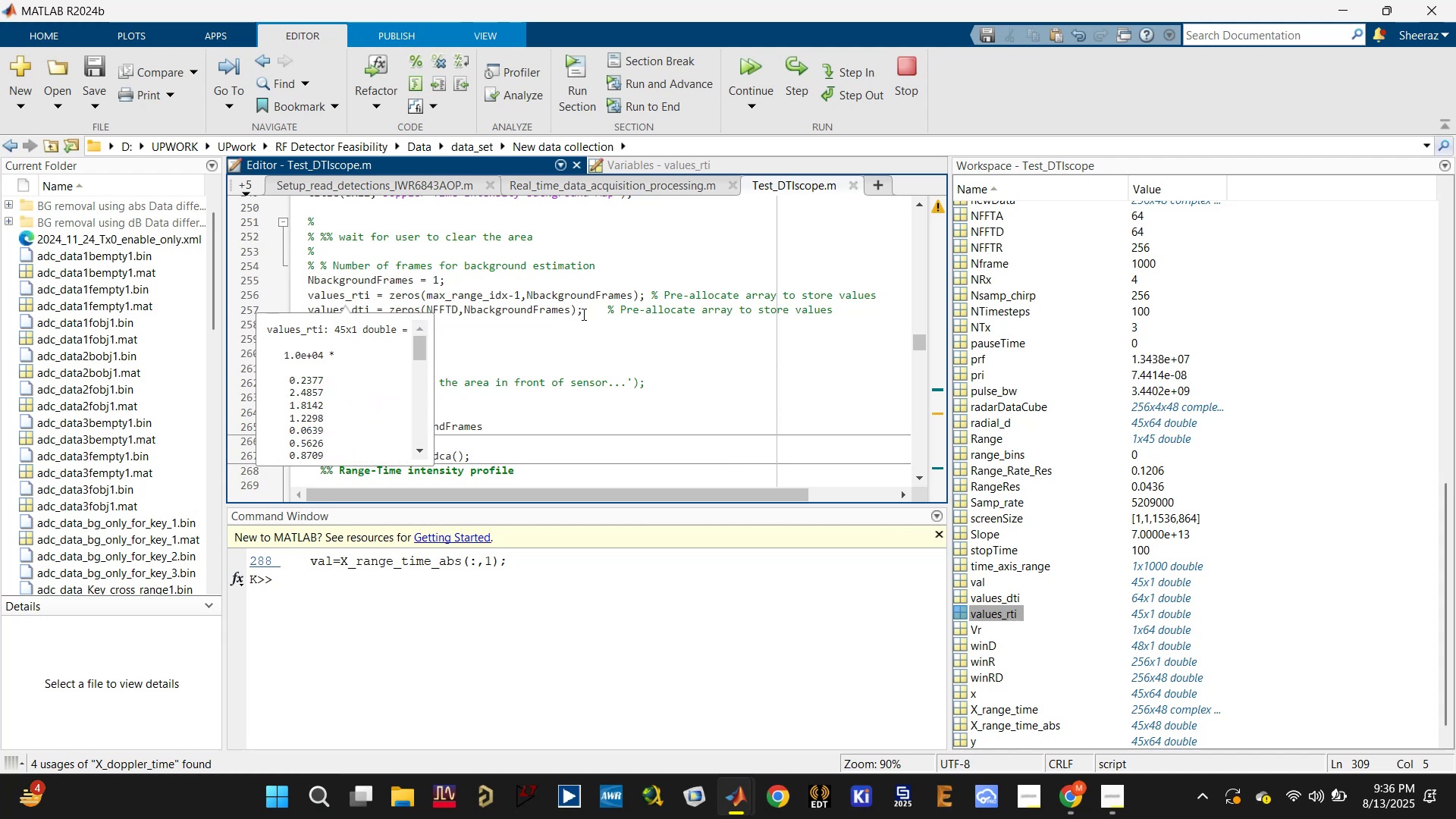 
mouse_move([563, 297])
 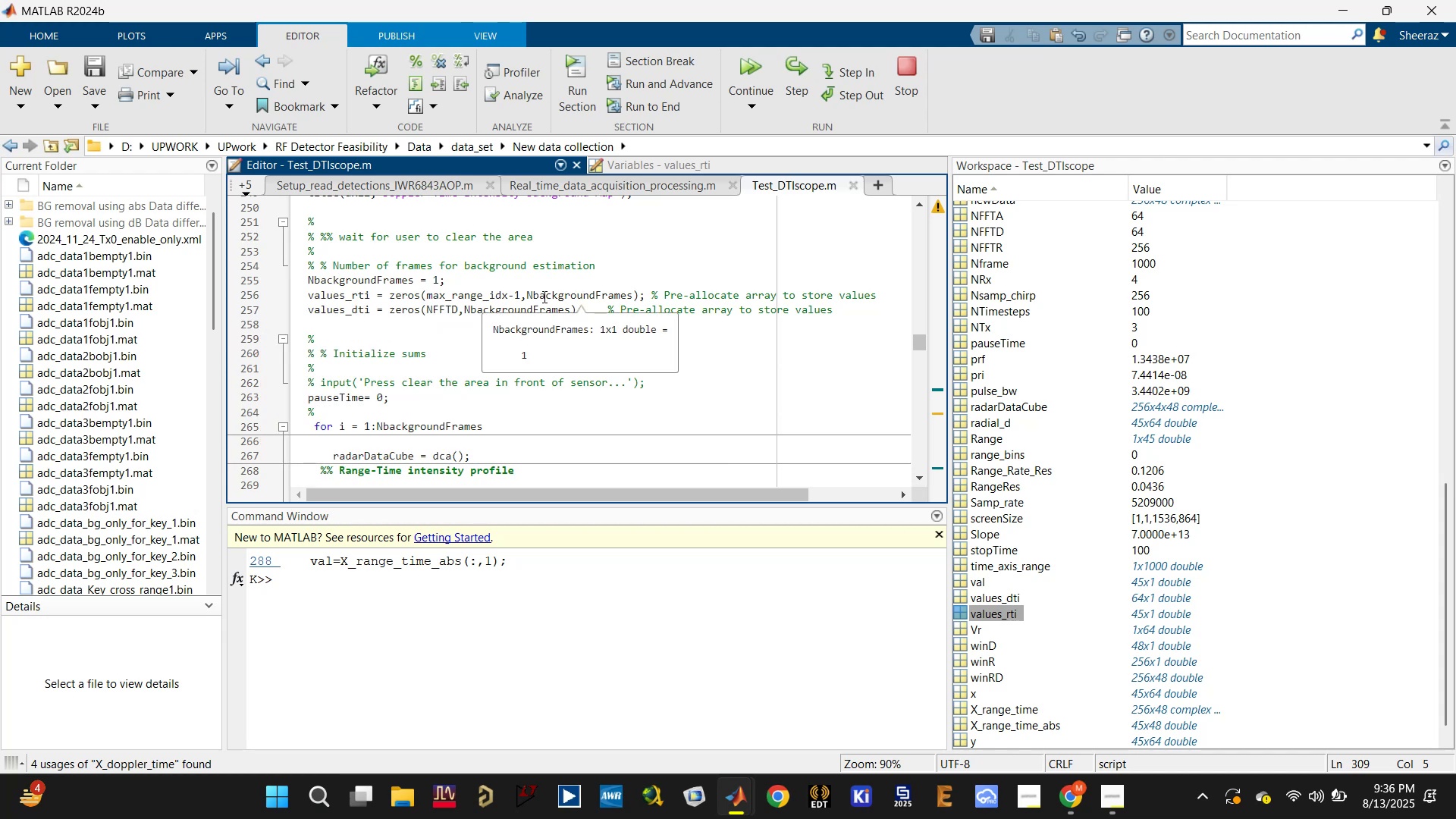 
scroll: coordinate [366, 324], scroll_direction: up, amount: 3.0
 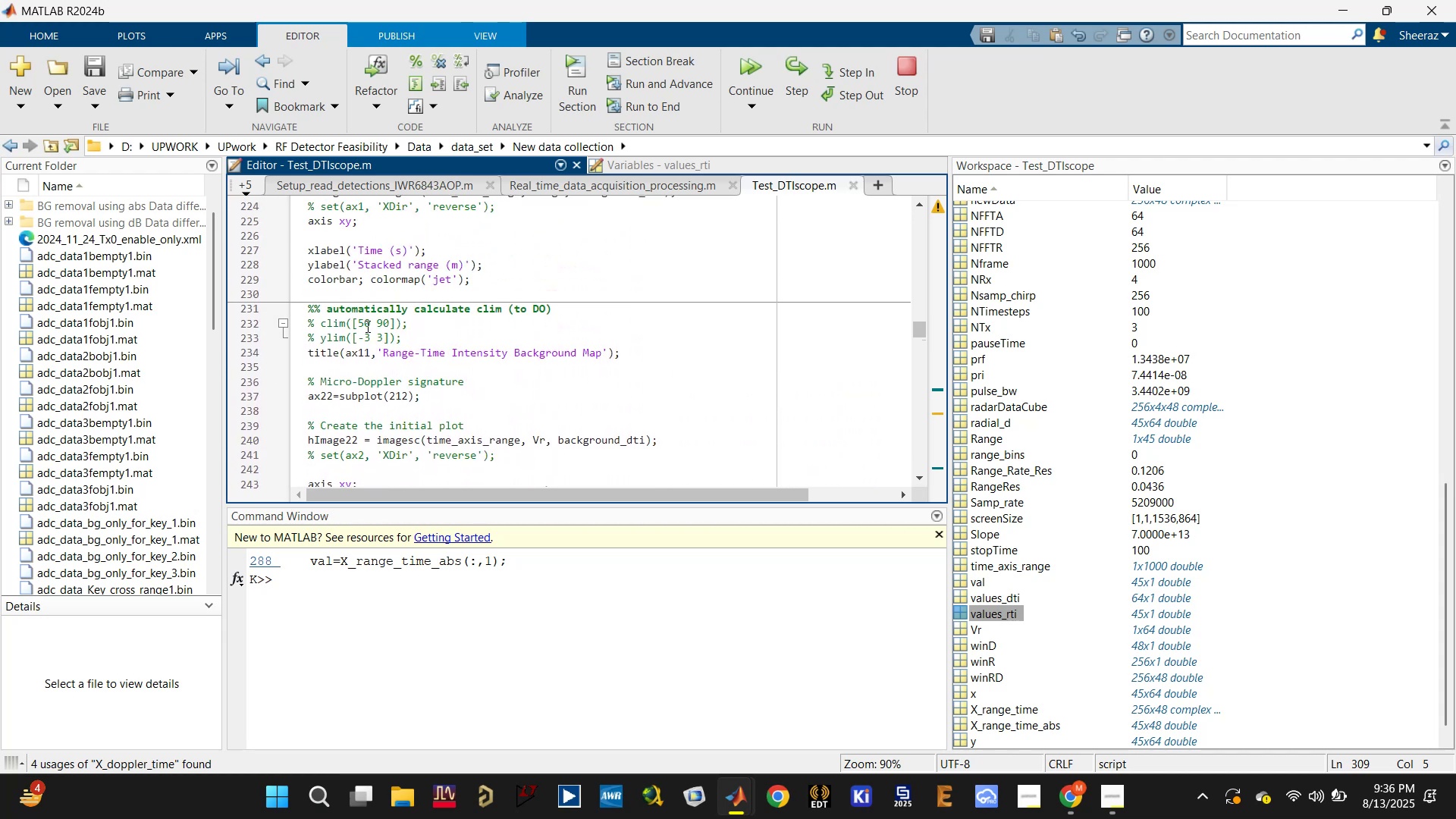 
scroll: coordinate [372, 340], scroll_direction: down, amount: 6.0
 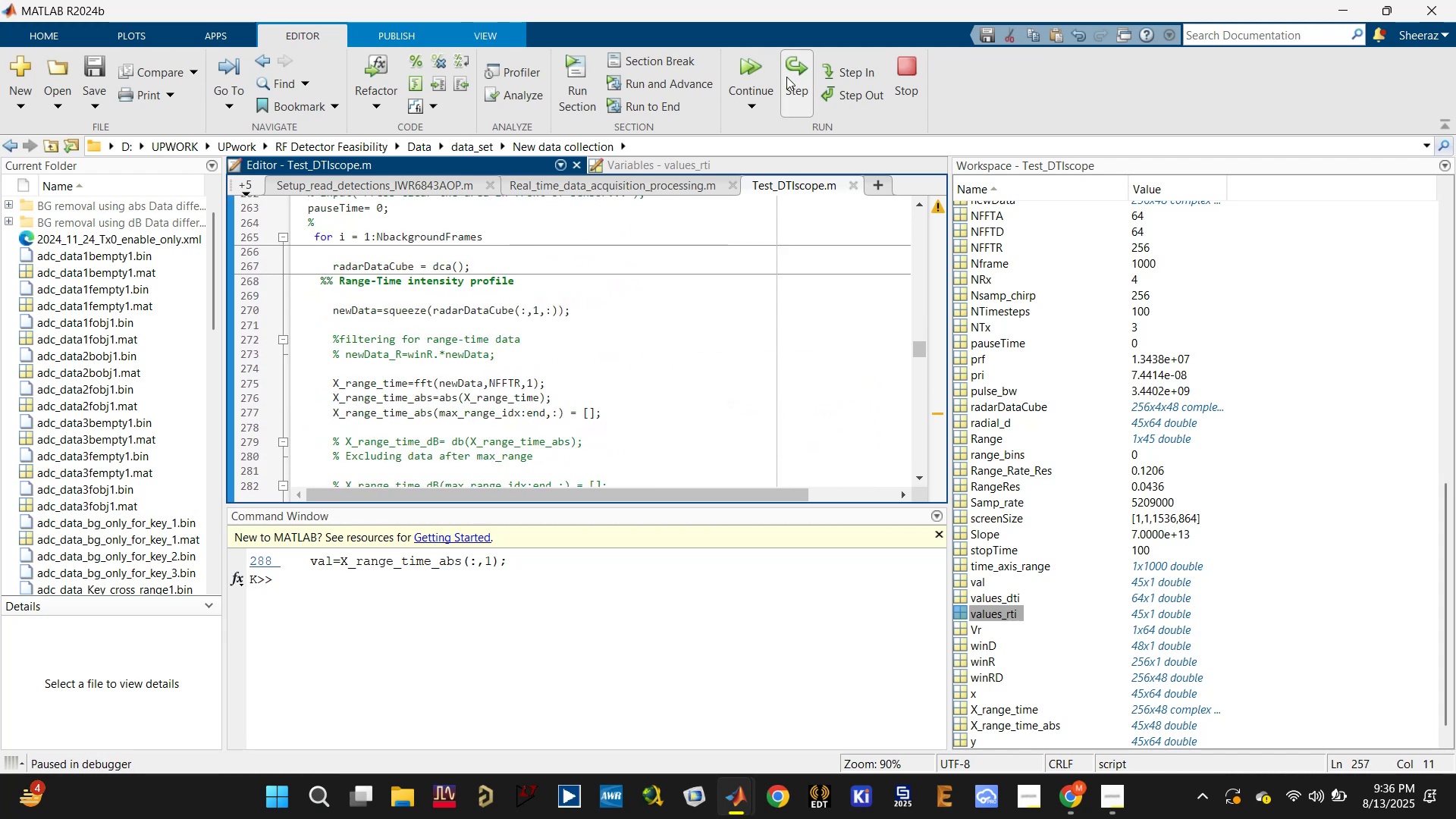 
left_click([788, 67])
 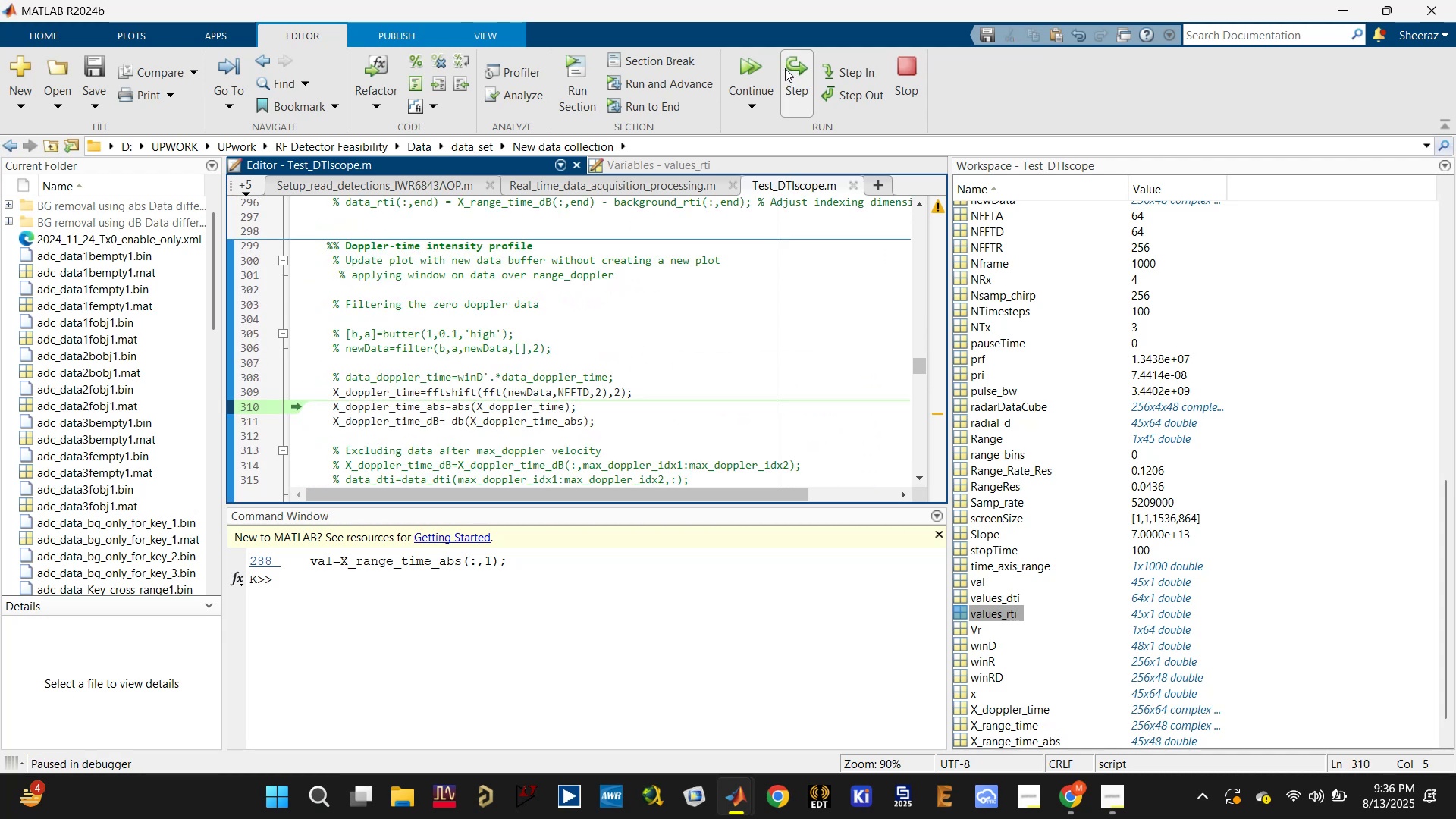 
double_click([785, 69])
 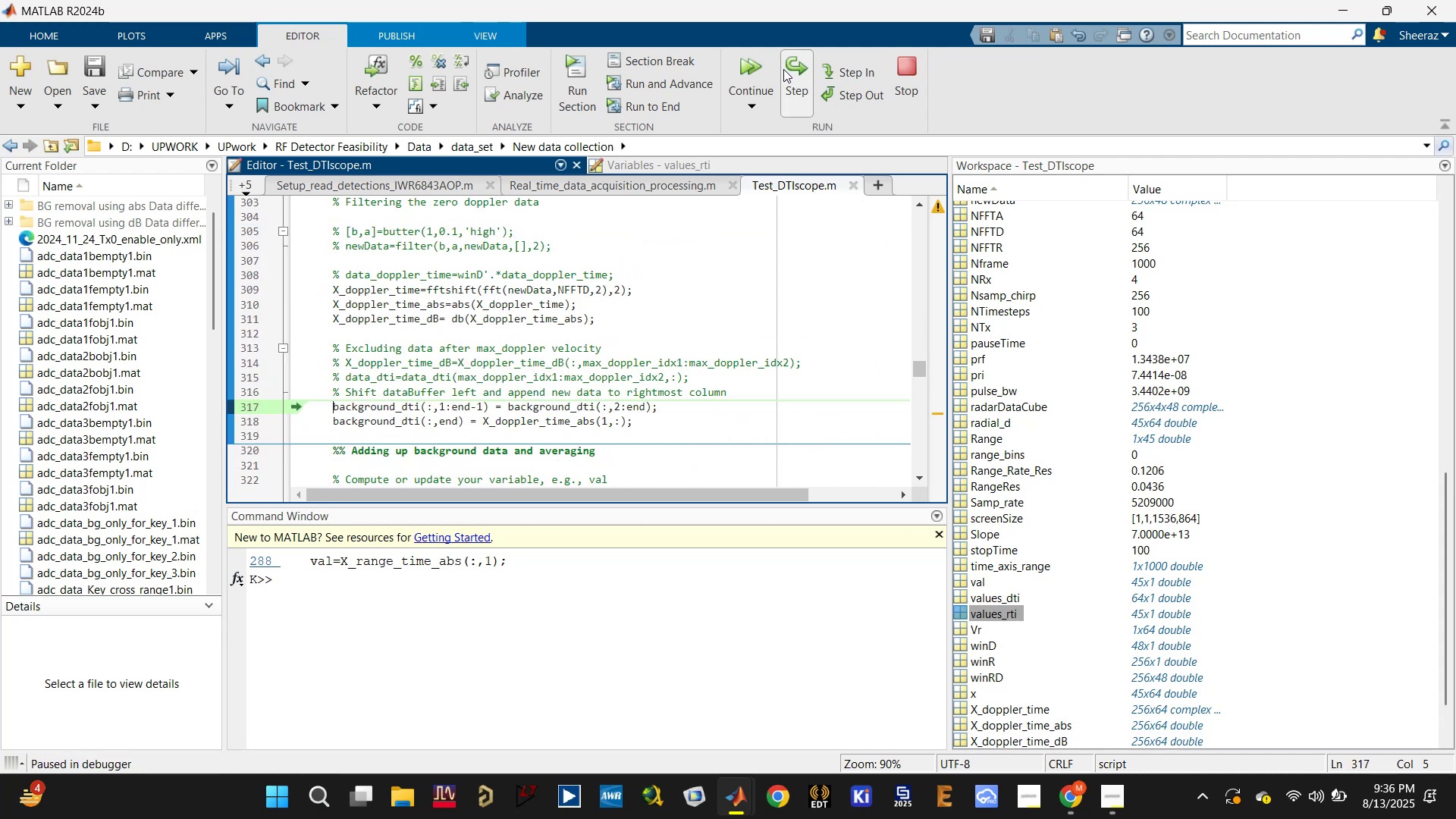 
left_click([783, 70])
 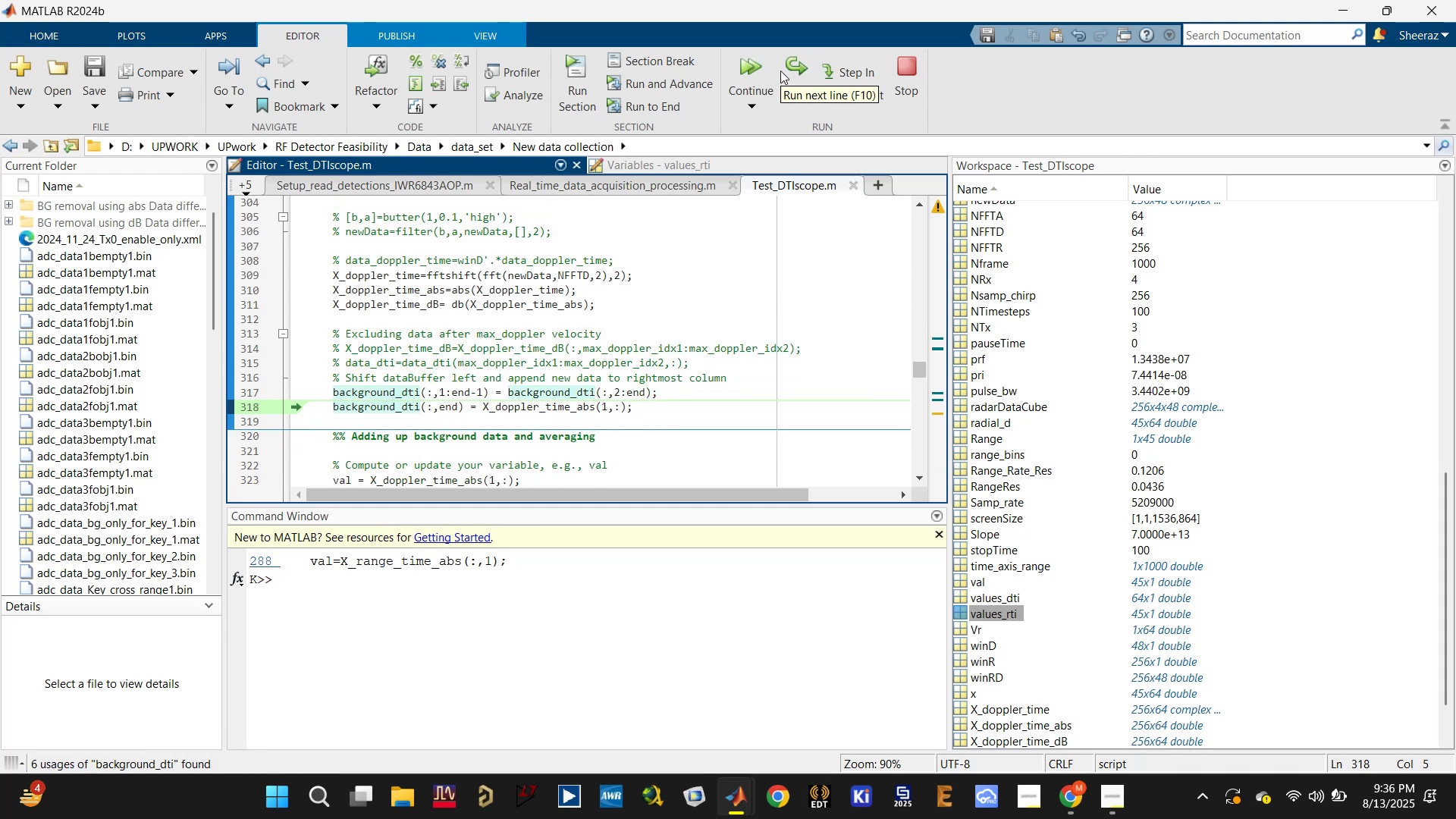 
wait(5.25)
 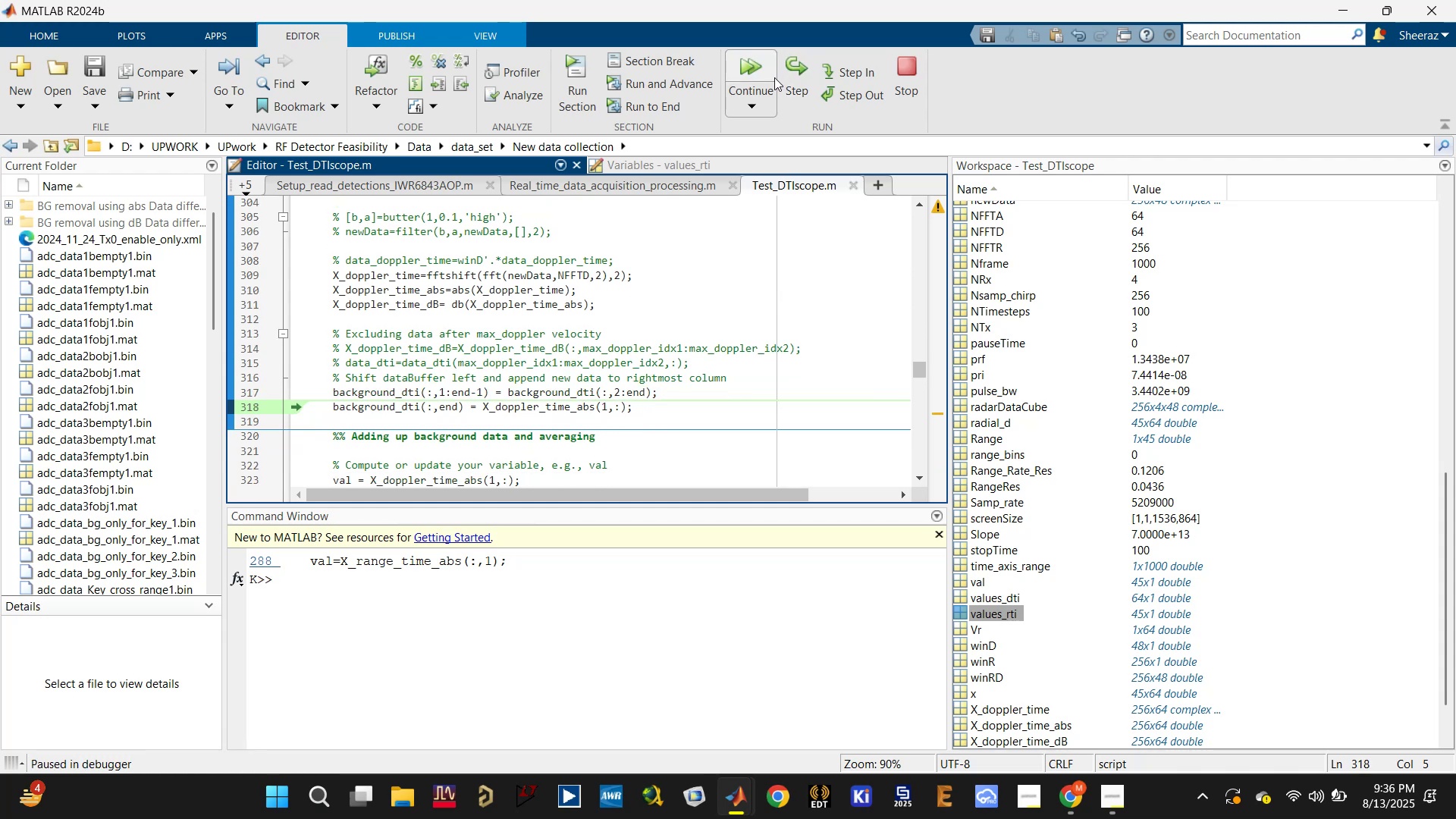 
left_click([799, 62])
 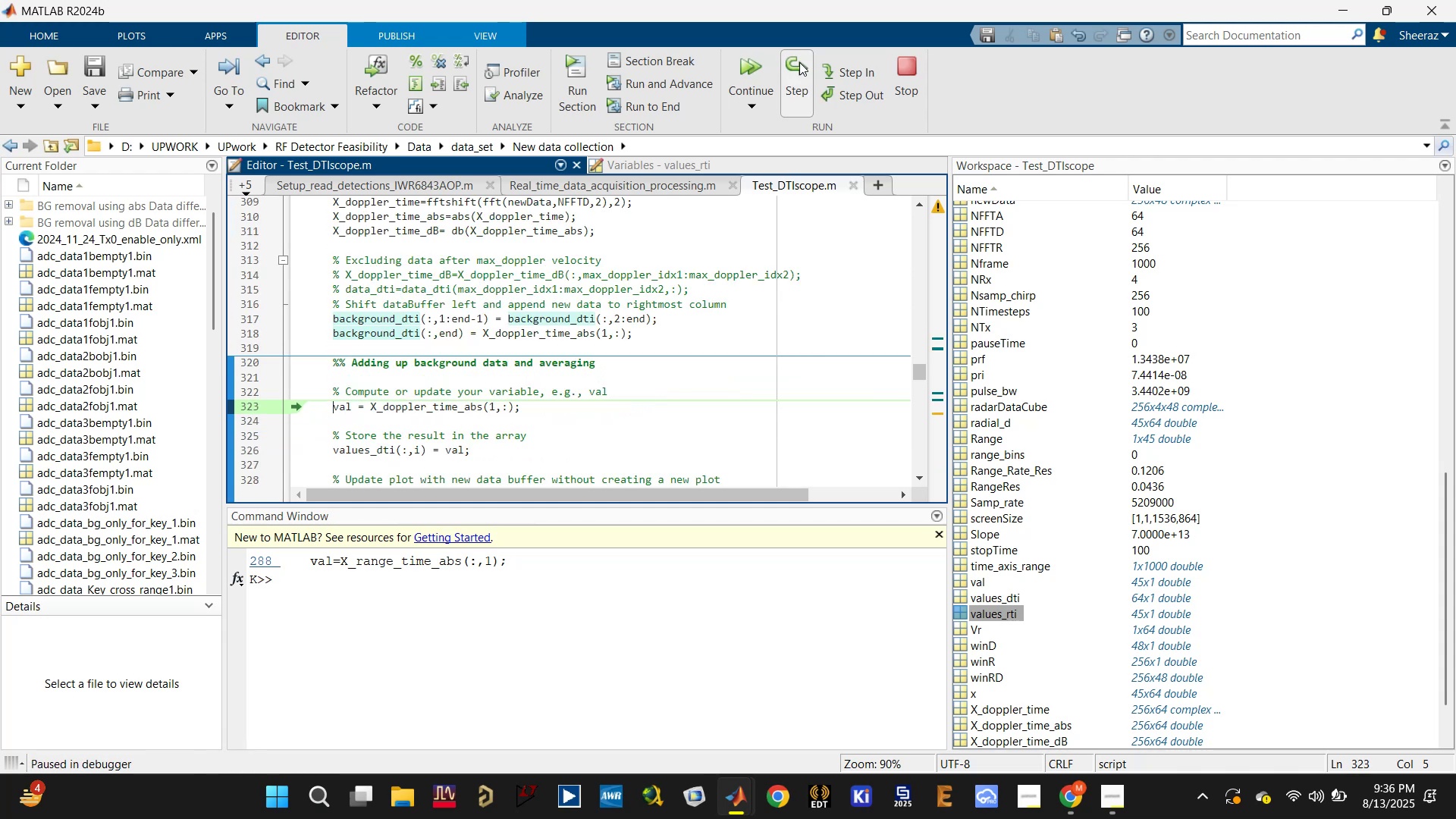 
left_click([799, 62])
 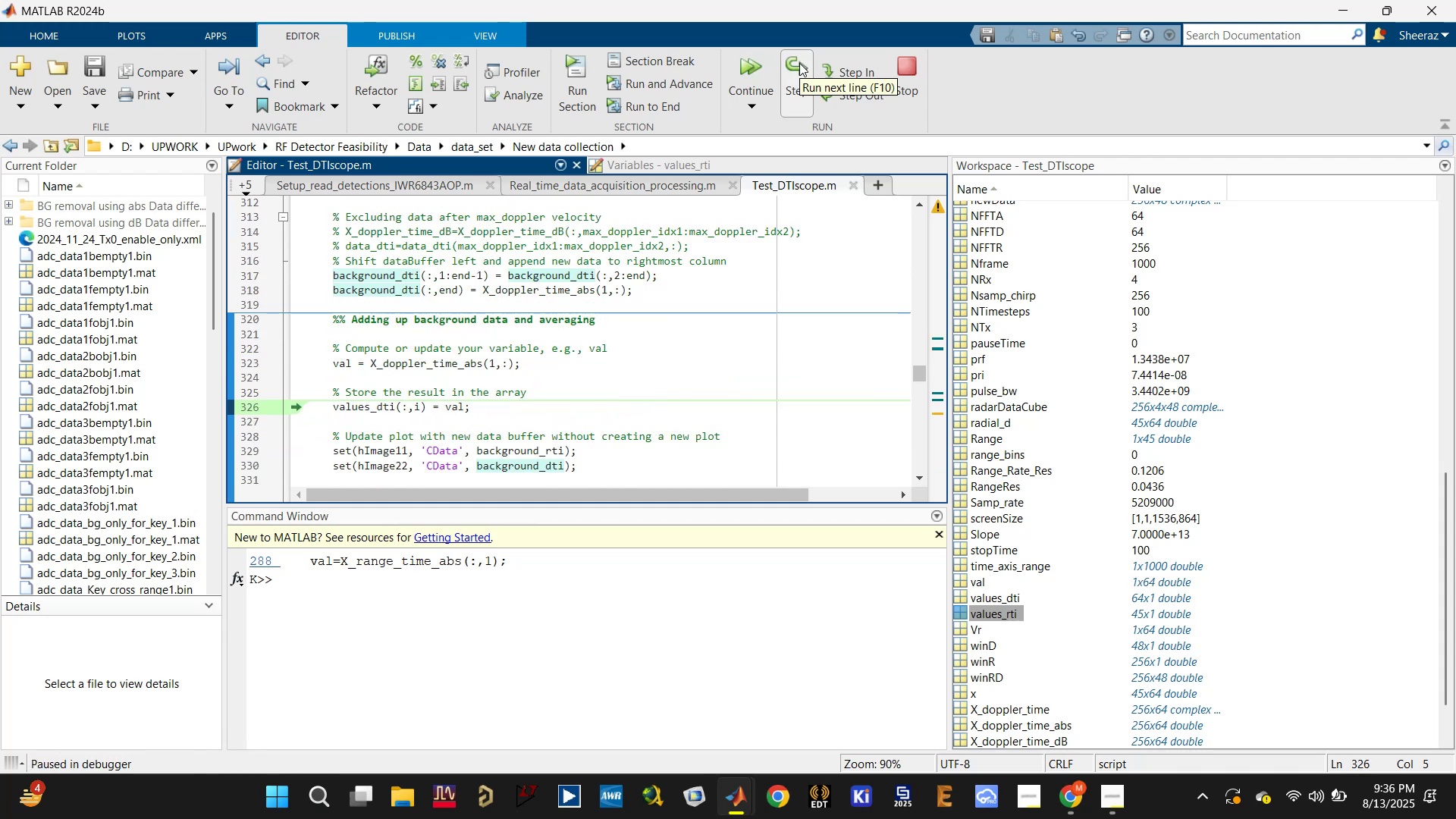 
left_click([799, 67])
 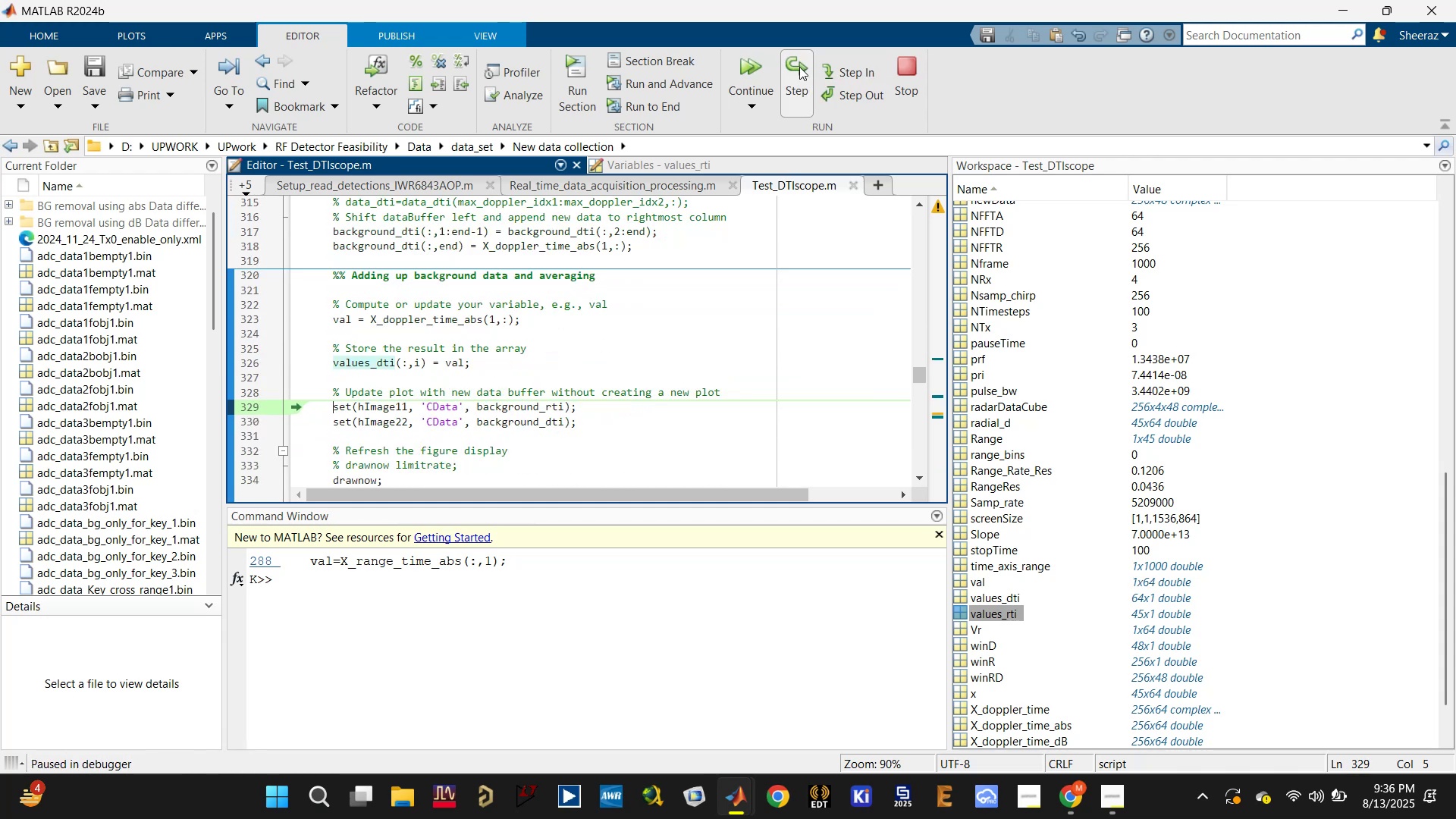 
left_click([799, 67])
 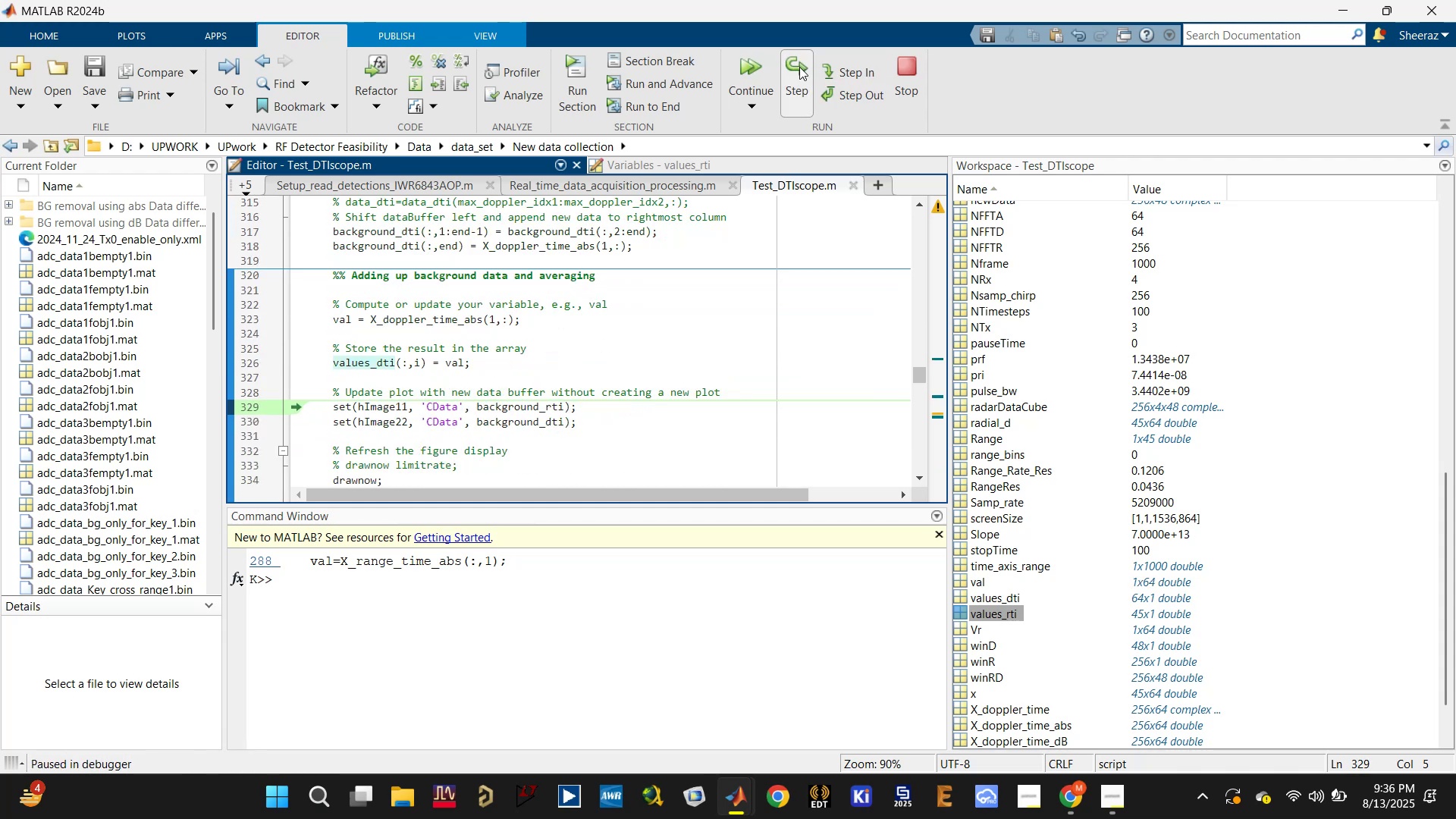 
left_click([799, 67])
 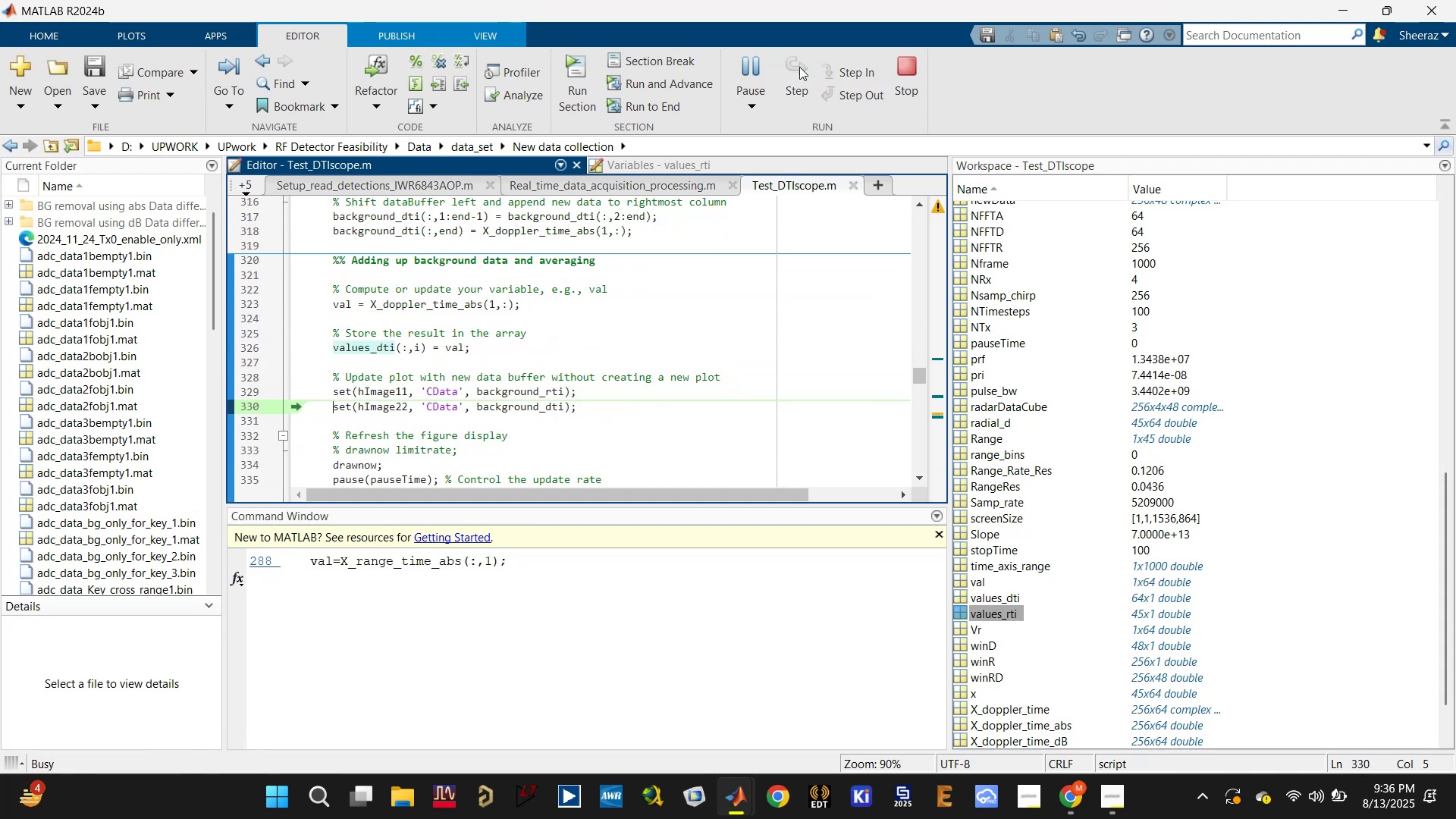 
left_click([799, 67])
 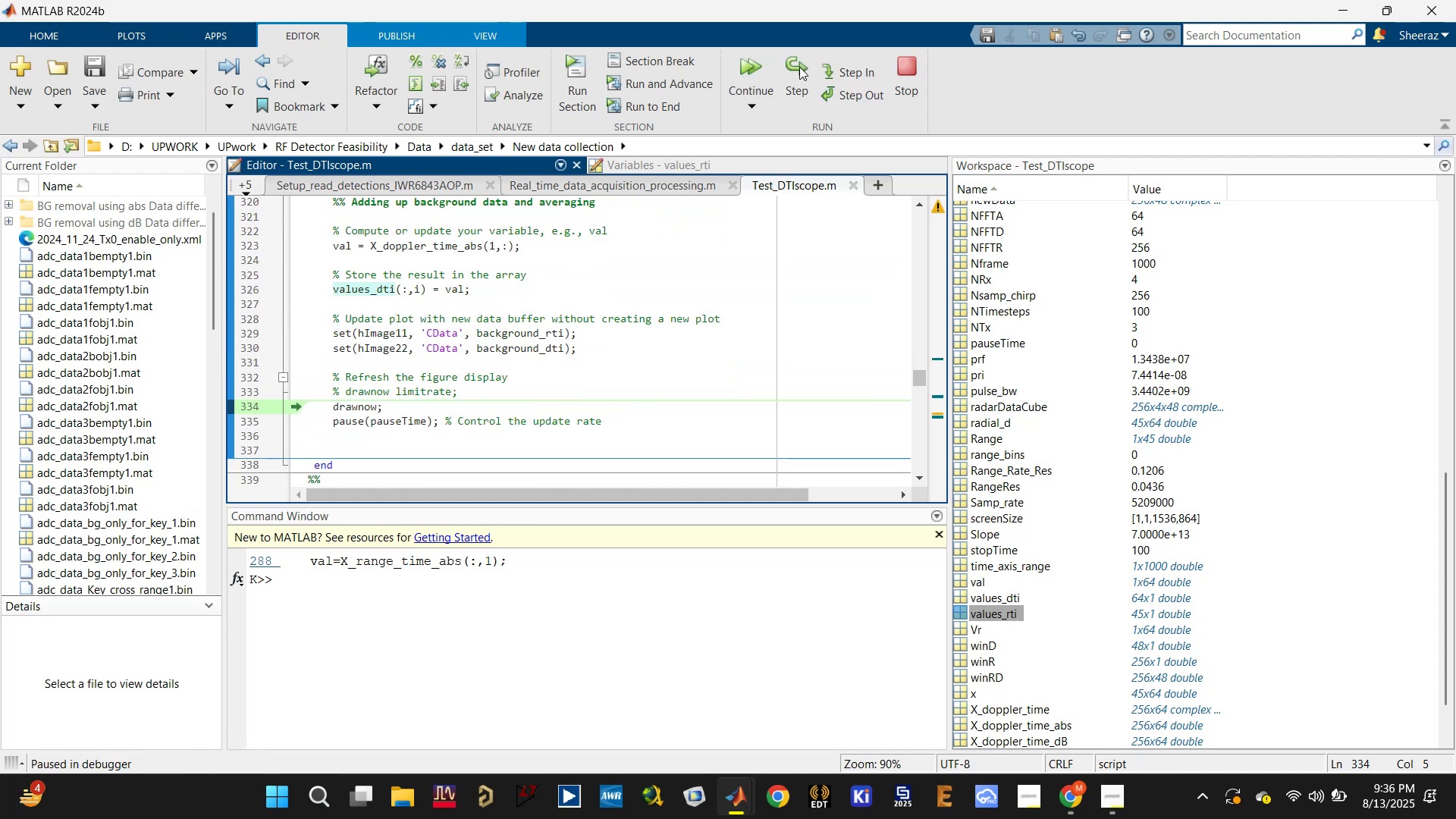 
left_click([799, 67])
 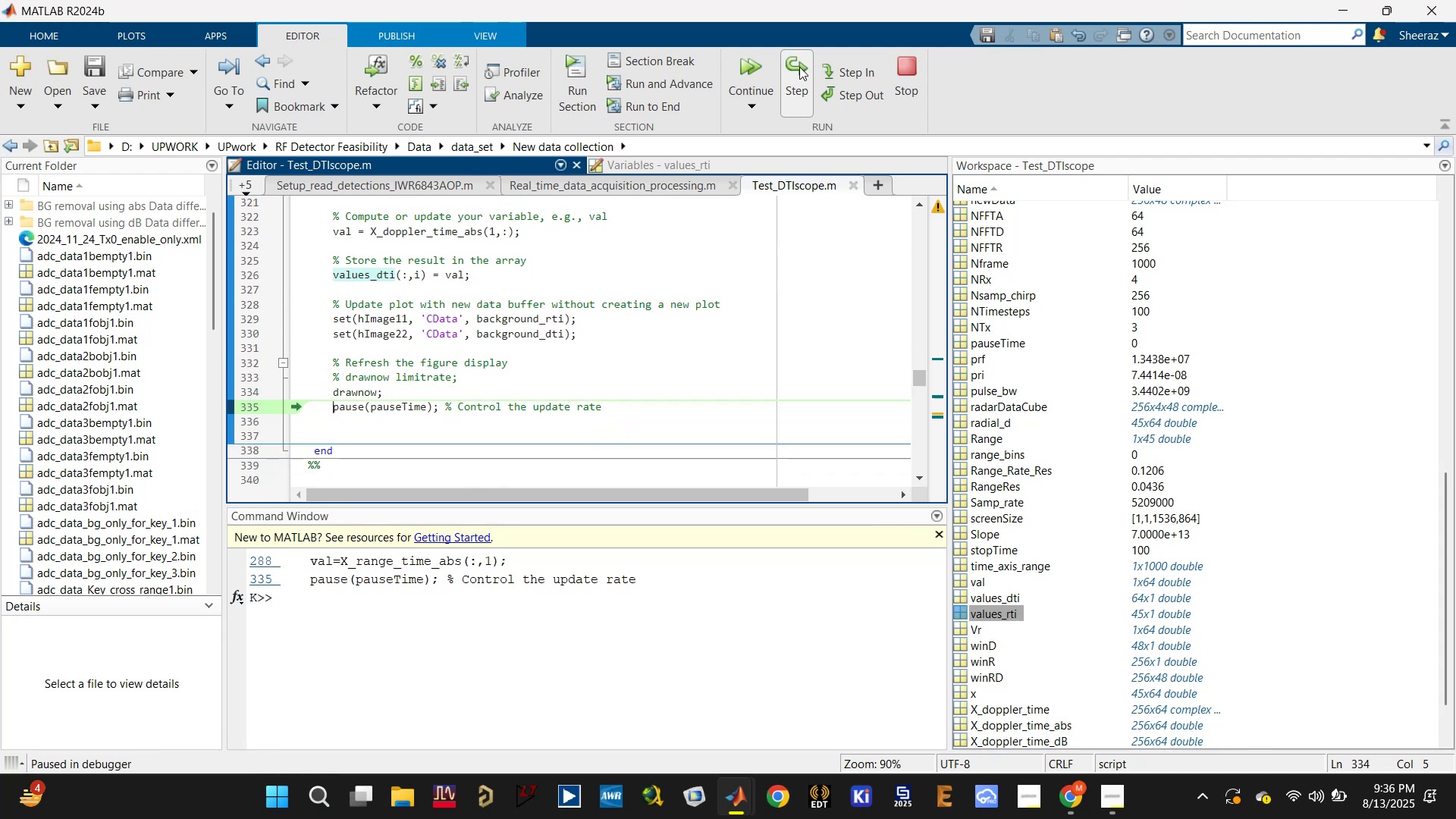 
left_click([799, 67])
 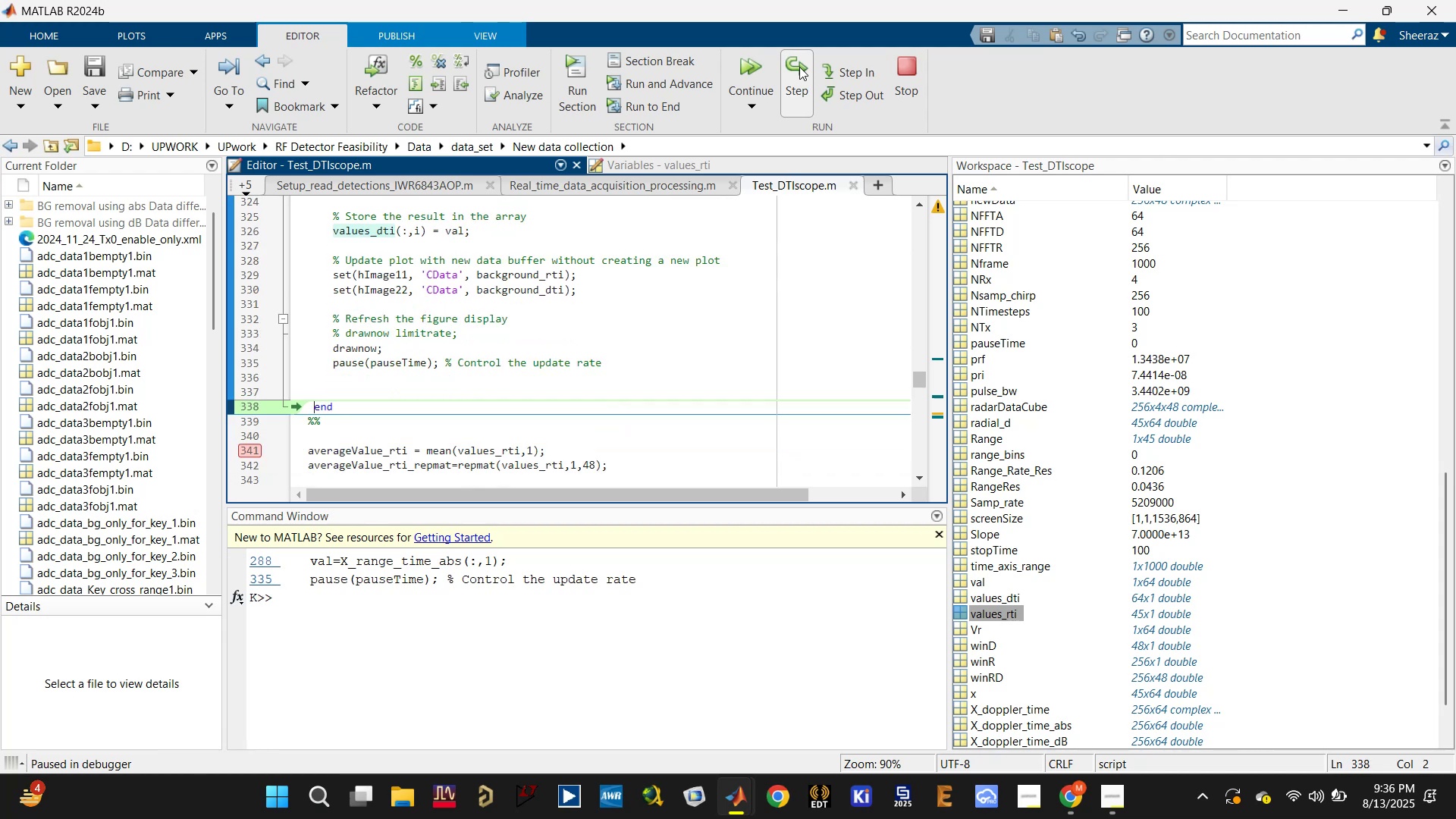 
left_click([799, 67])
 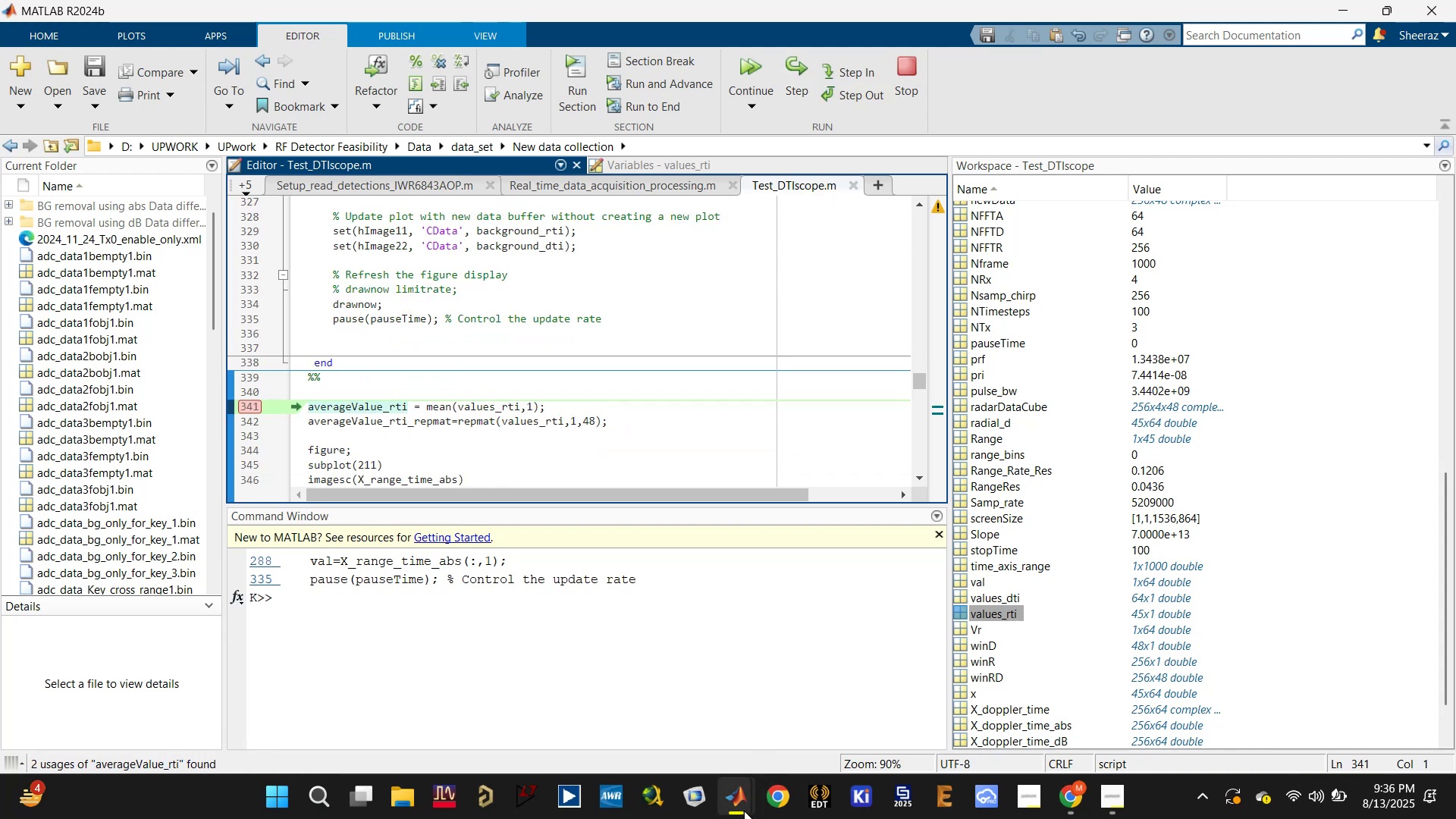 
left_click([837, 681])
 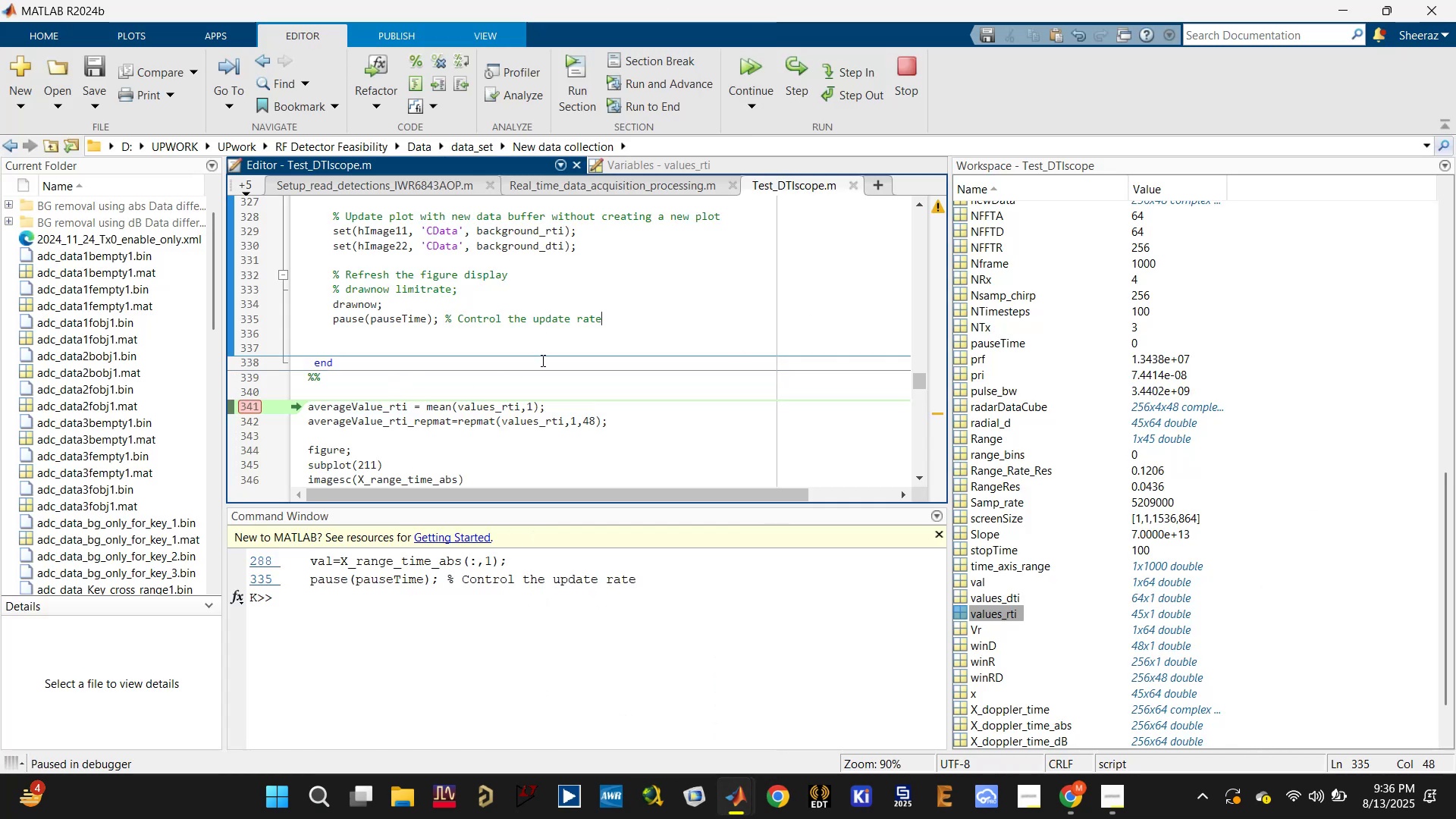 
wait(6.83)
 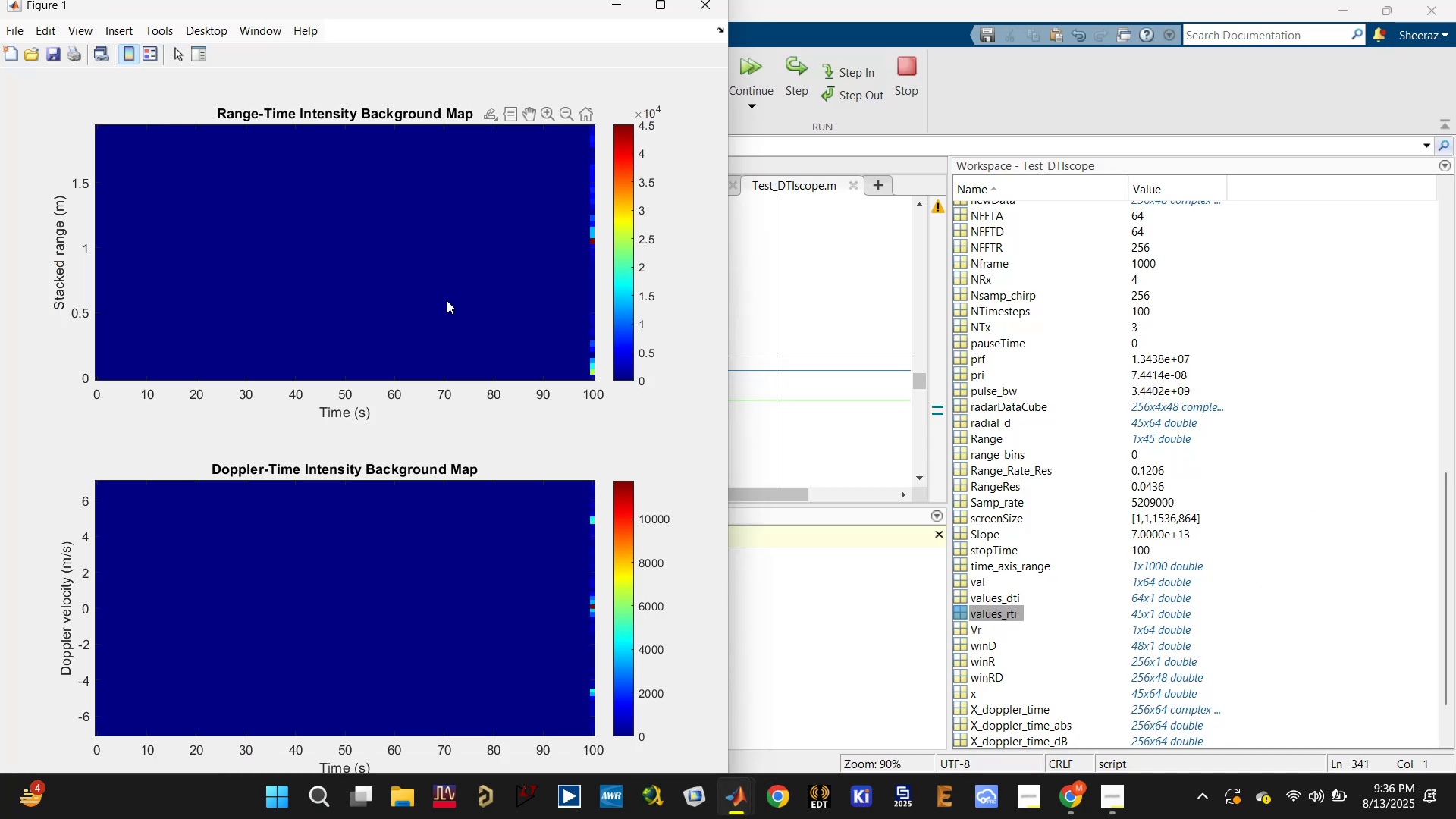 
mouse_move([991, 595])
 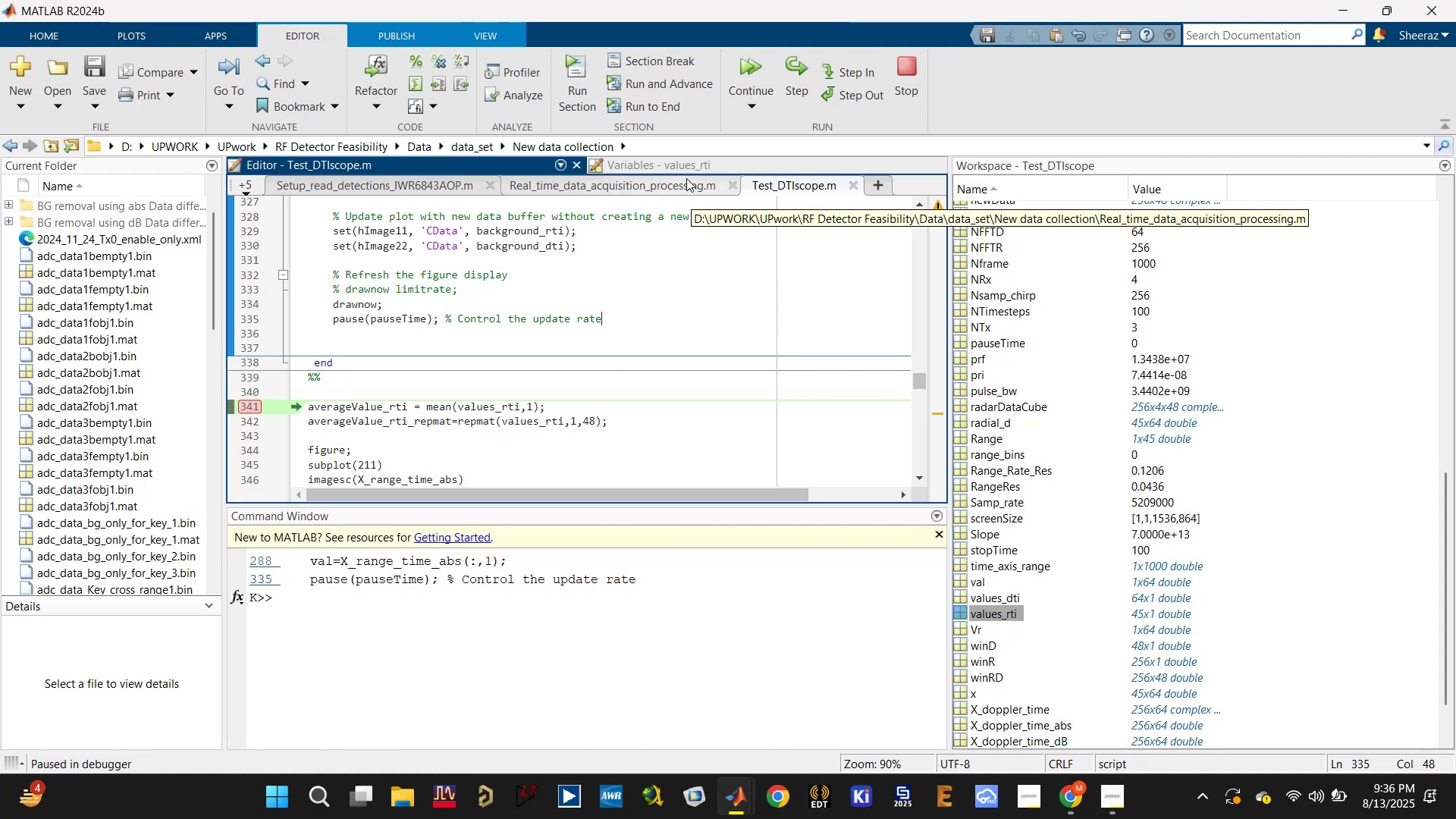 
left_click([715, 158])
 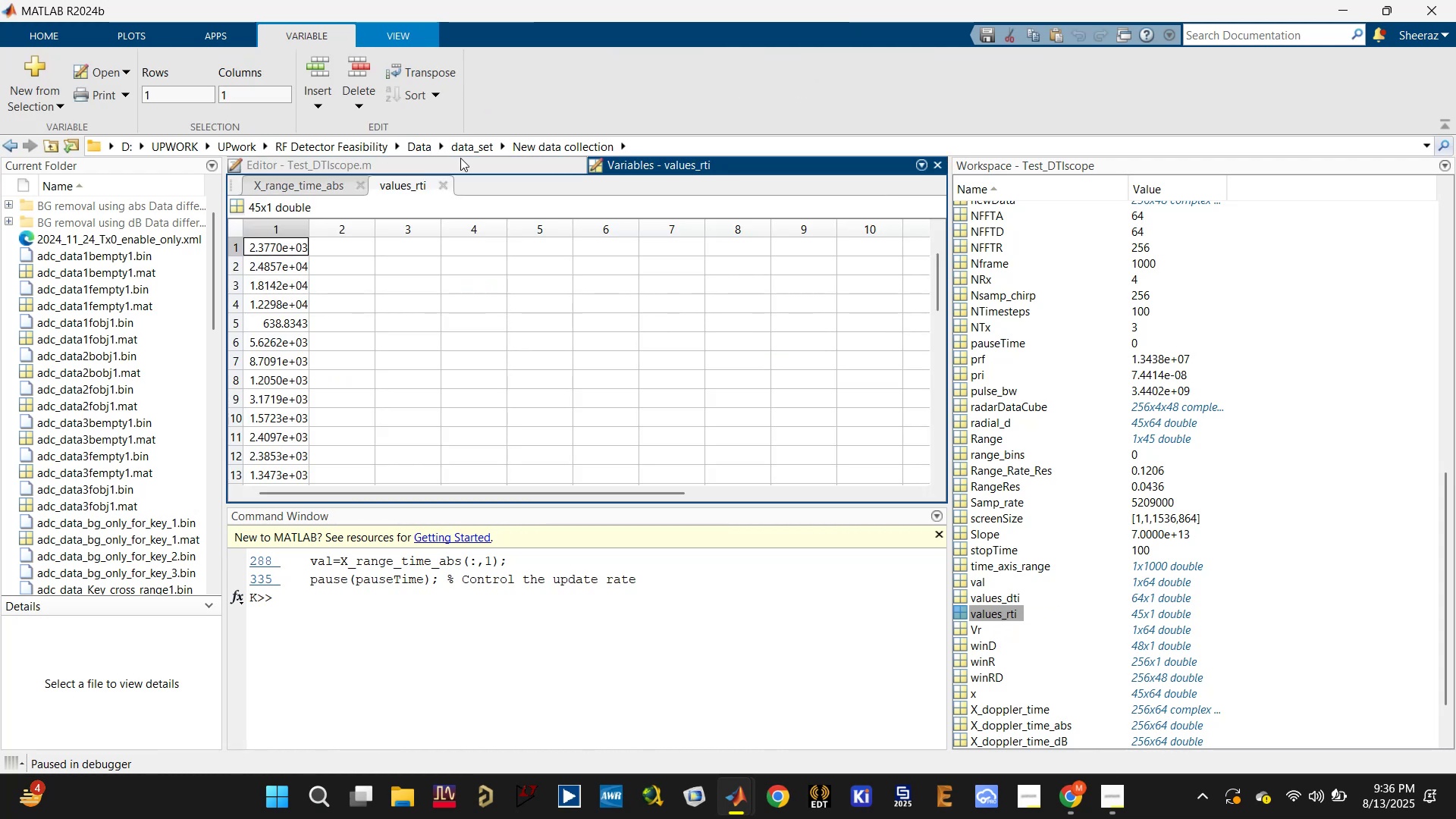 
left_click([460, 158])
 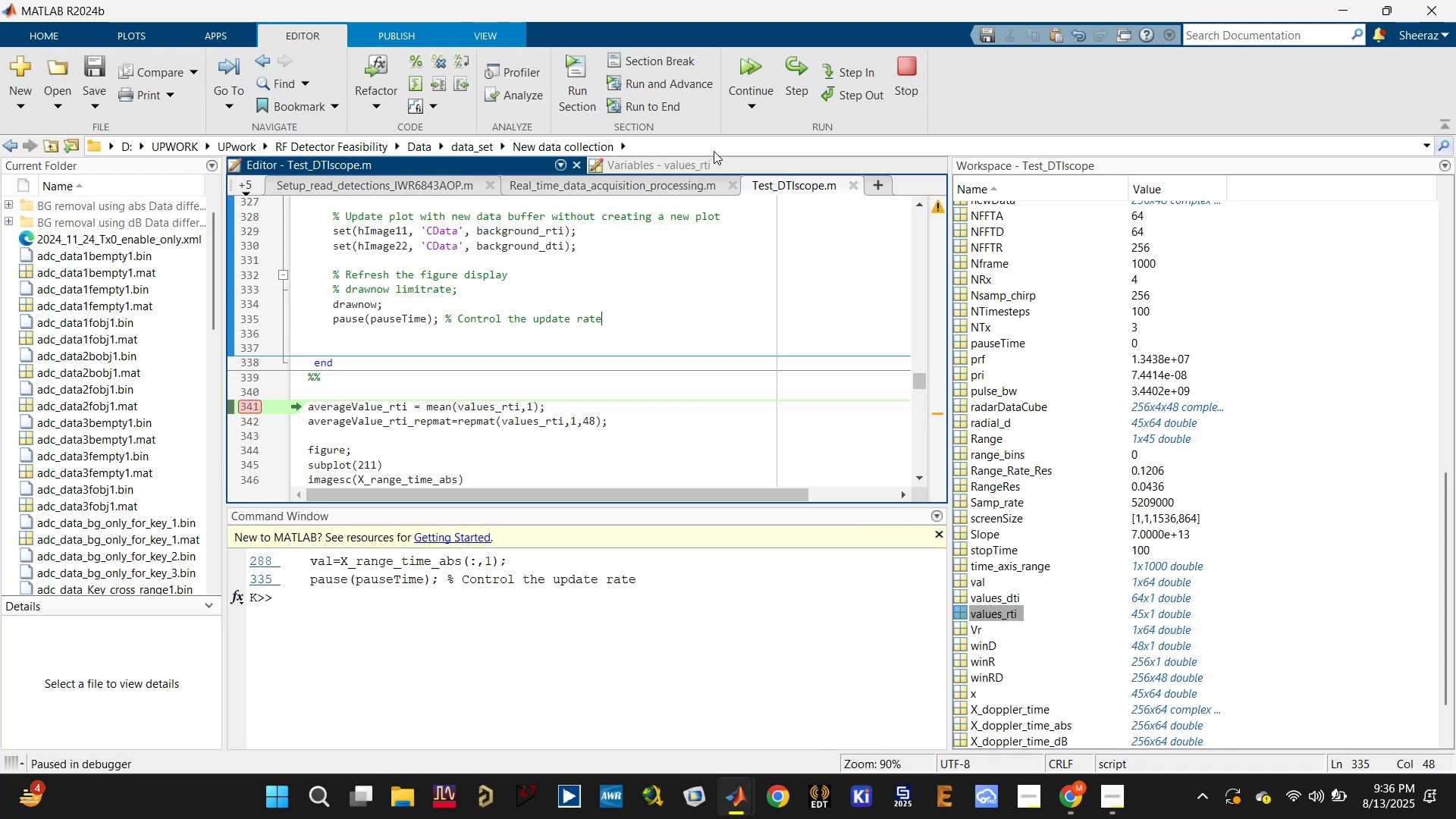 
scroll: coordinate [271, 297], scroll_direction: down, amount: 18.0
 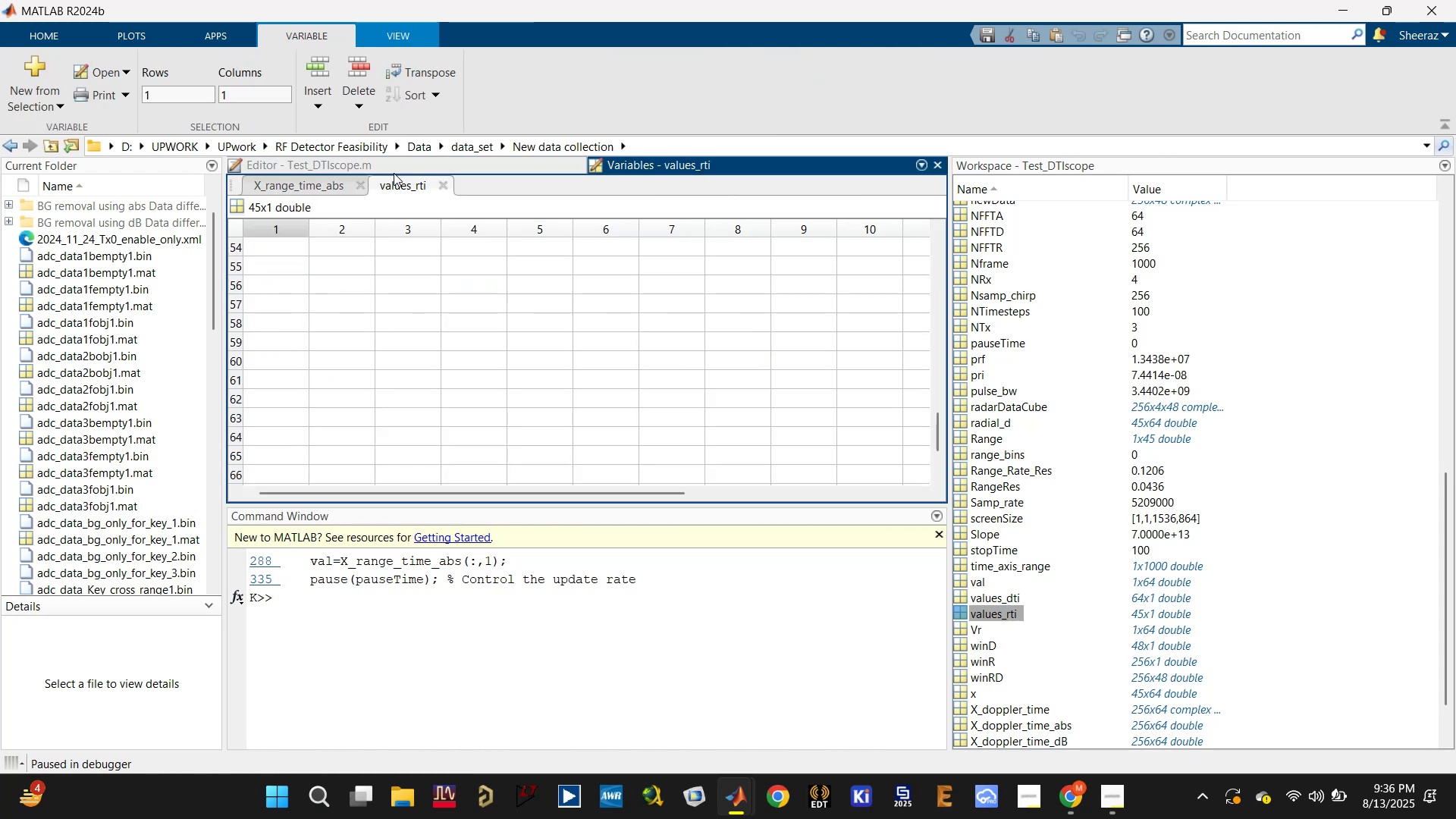 
left_click([397, 167])
 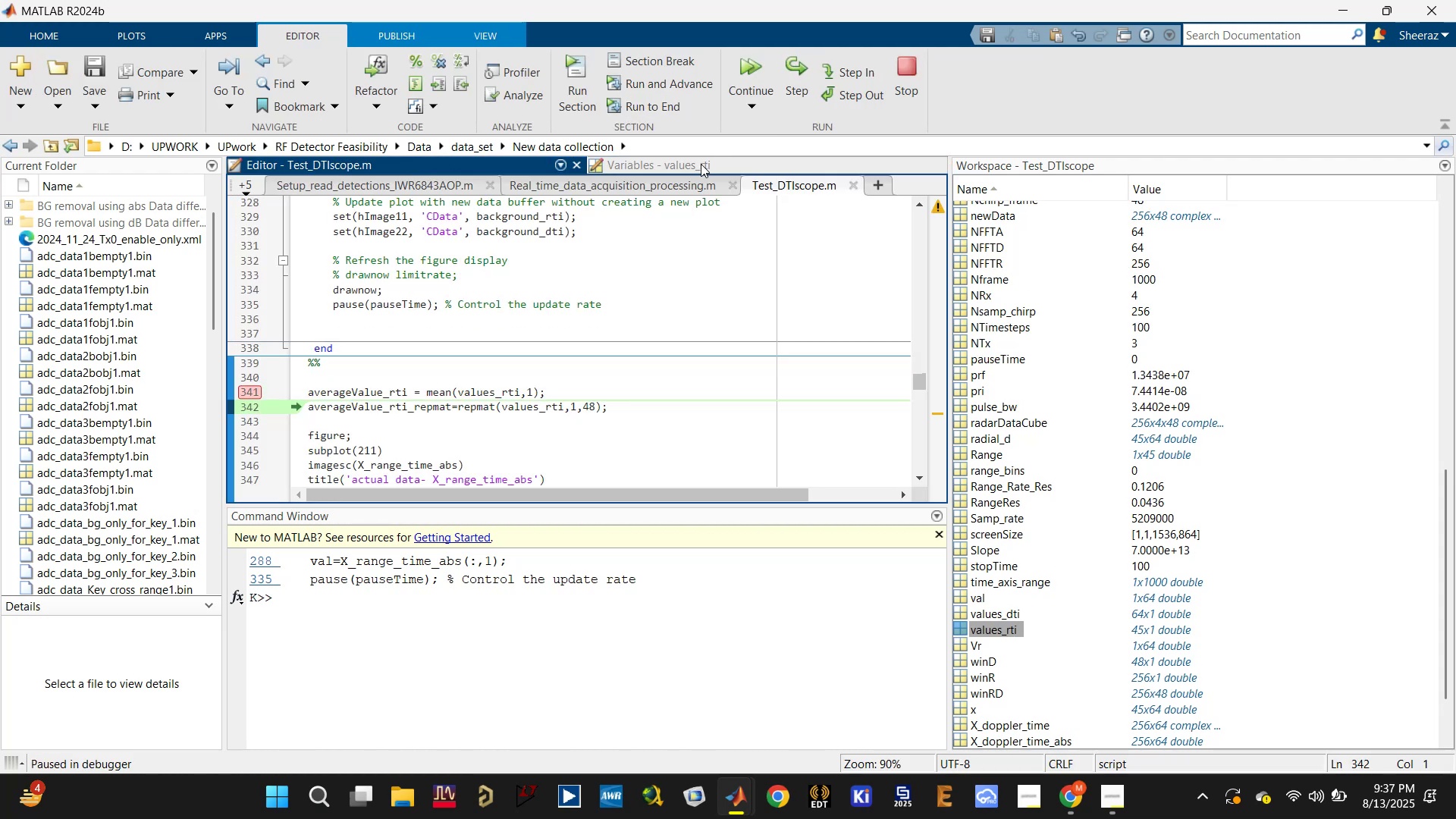 
scroll: coordinate [1020, 611], scroll_direction: up, amount: 51.0
 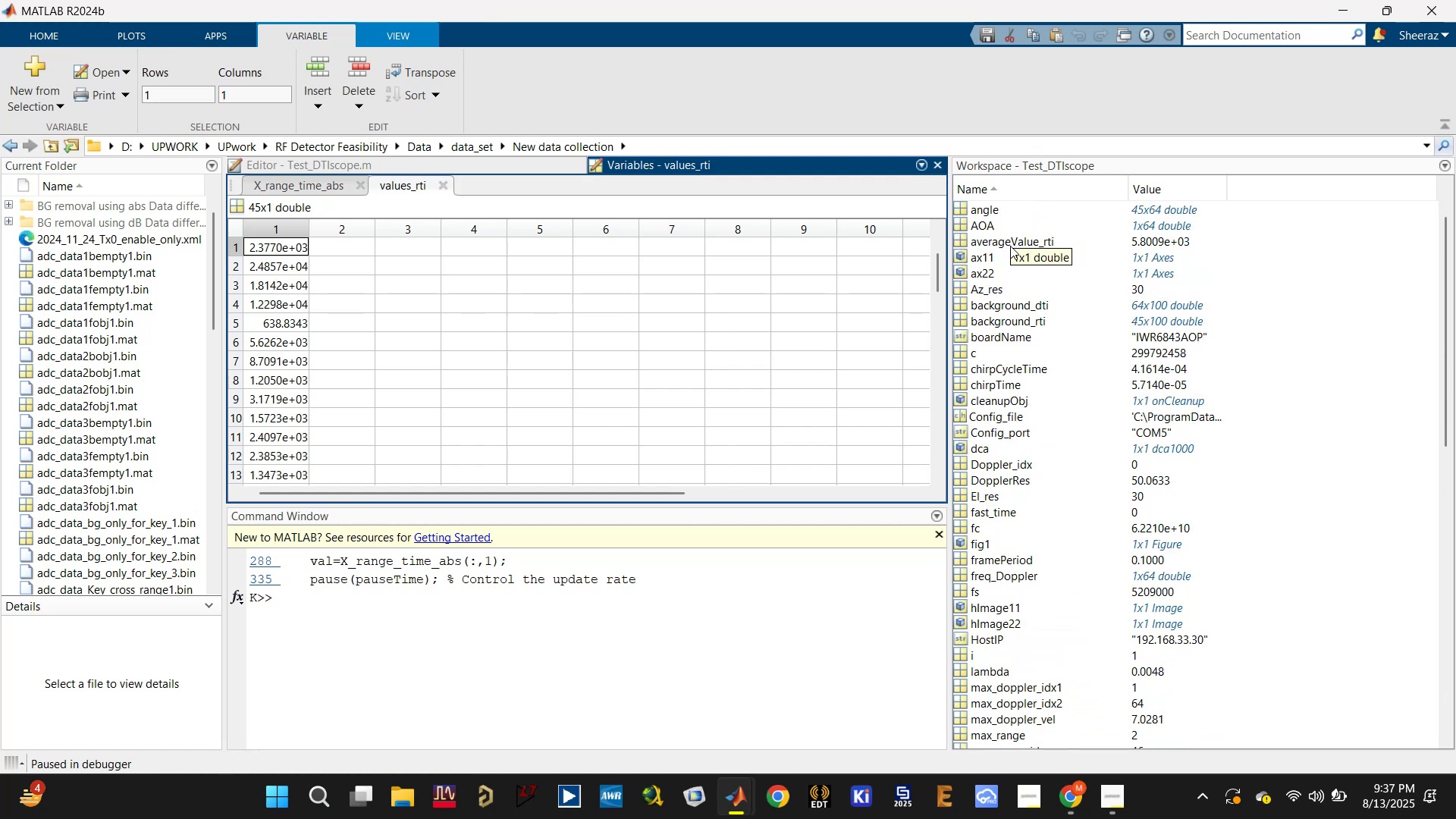 
double_click([1010, 246])
 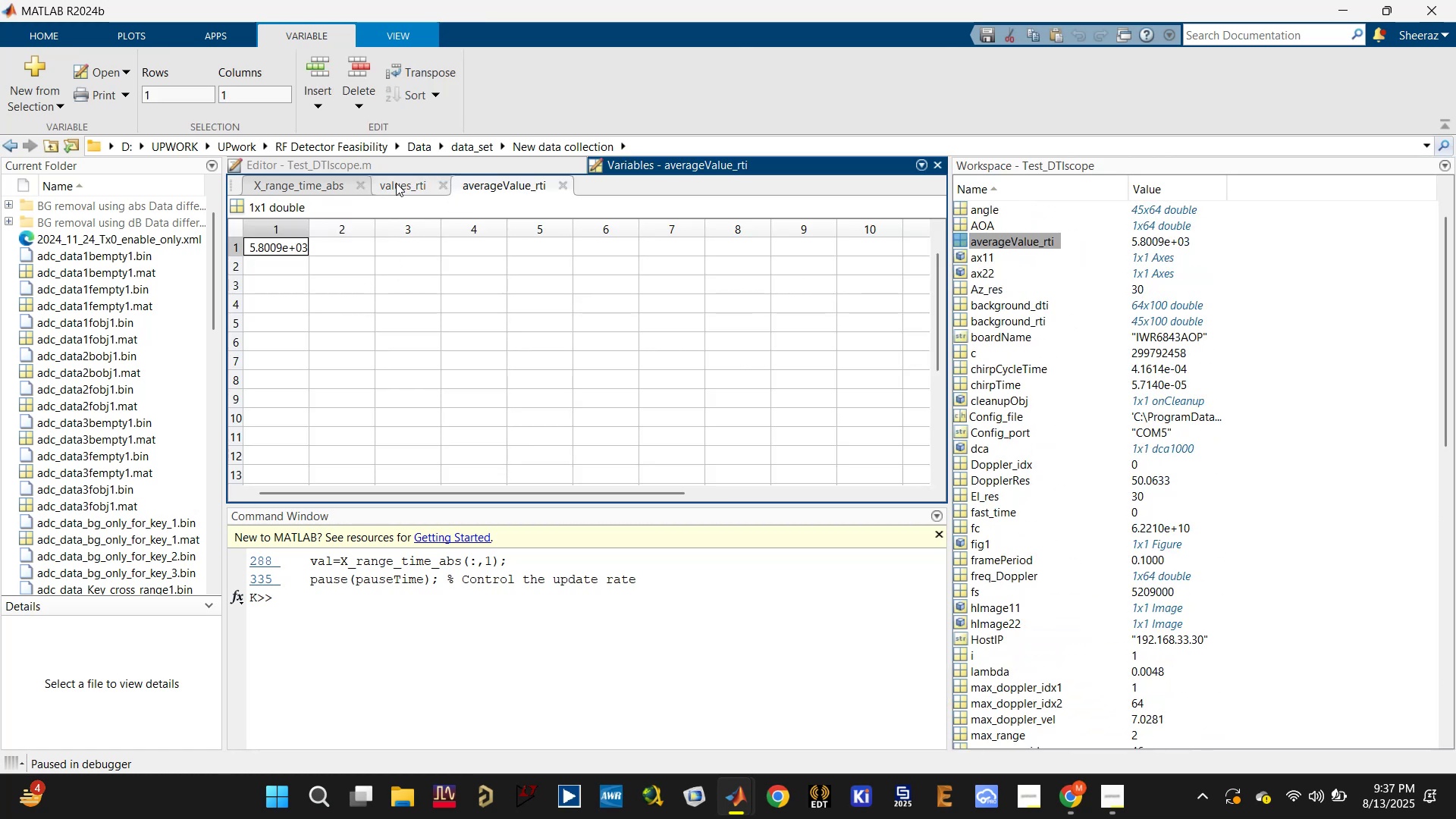 
scroll: coordinate [252, 306], scroll_direction: down, amount: 4.0
 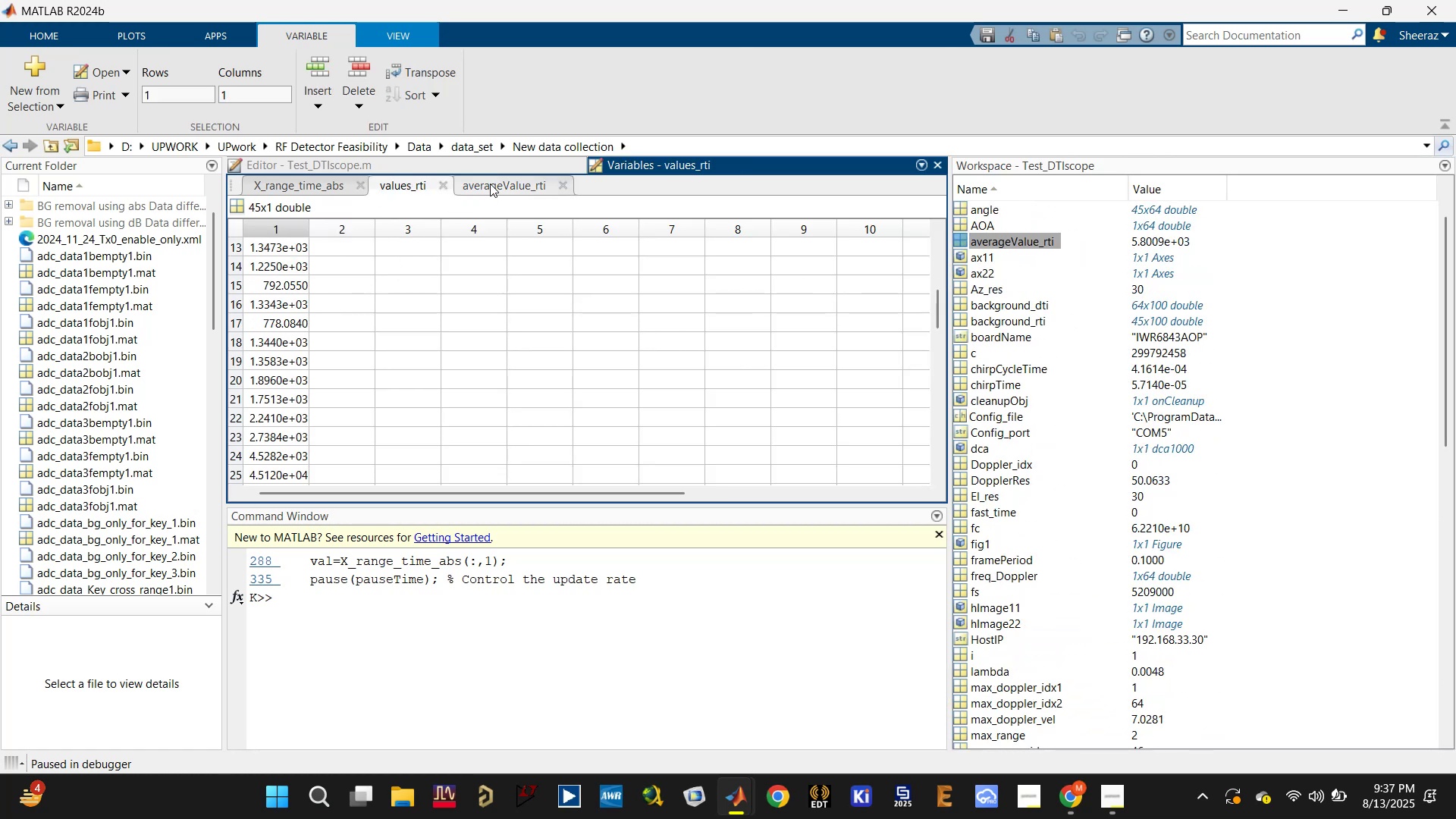 
left_click([502, 168])
 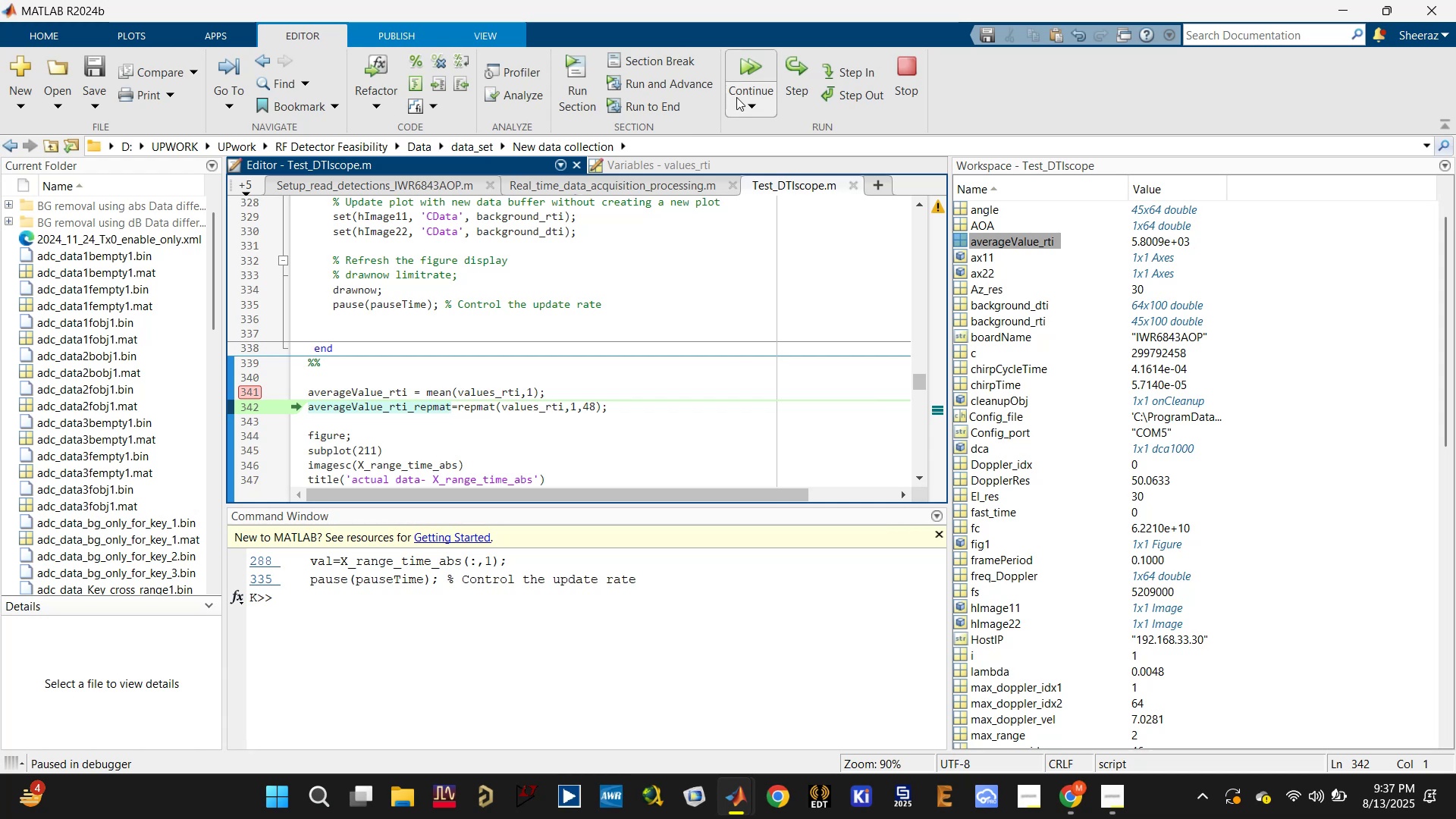 
left_click([800, 70])
 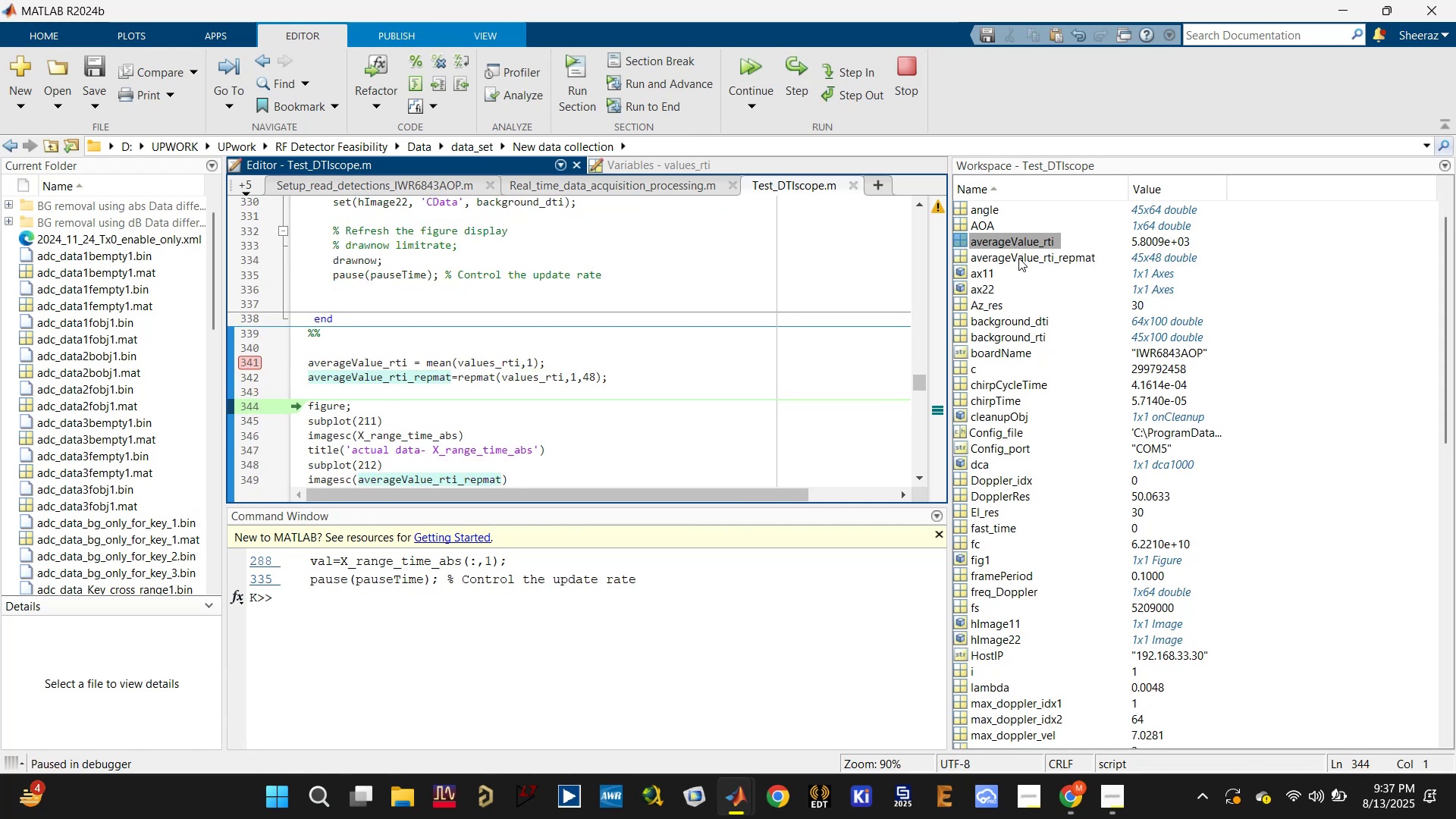 
double_click([1018, 259])
 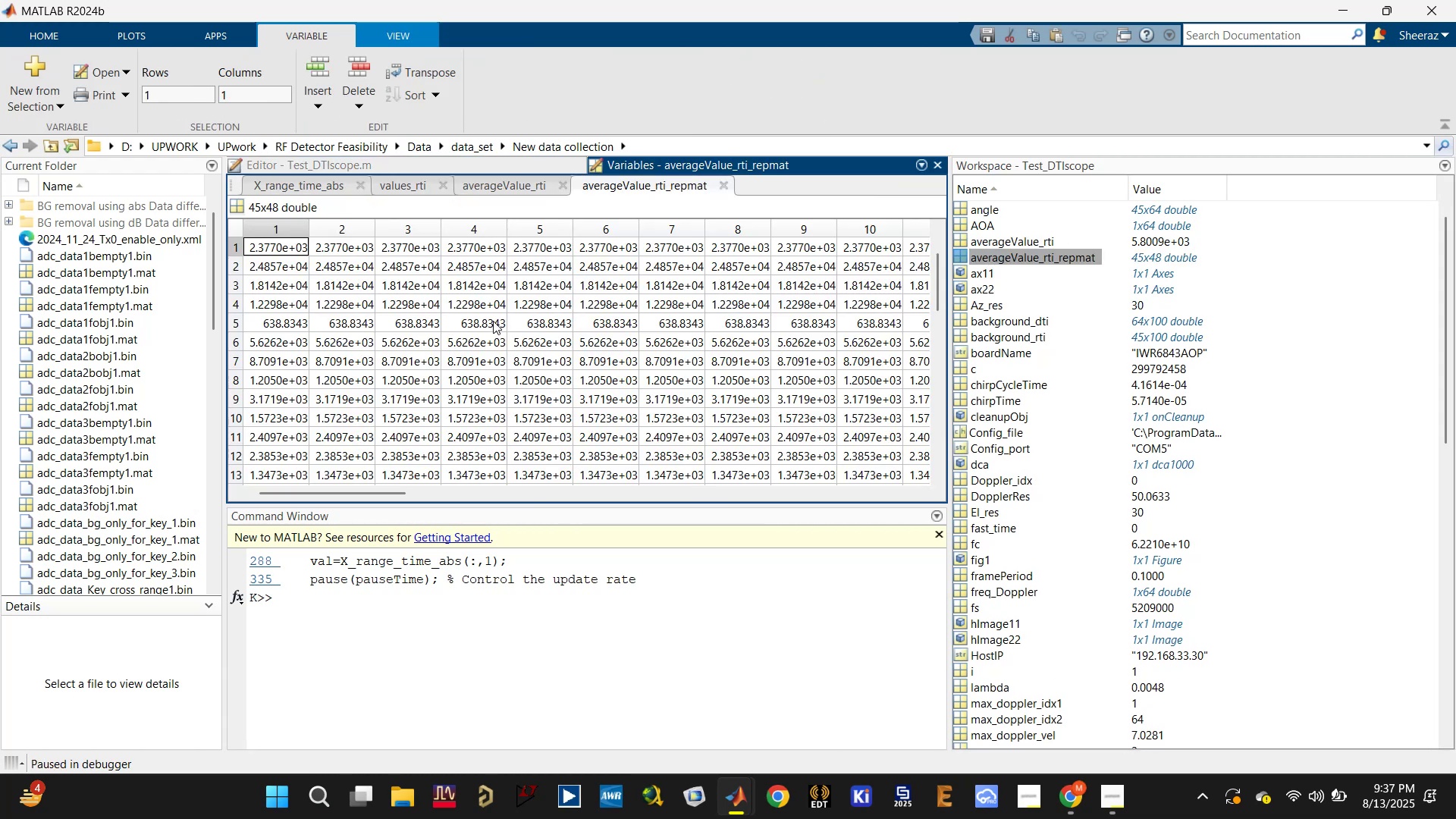 
left_click([512, 182])
 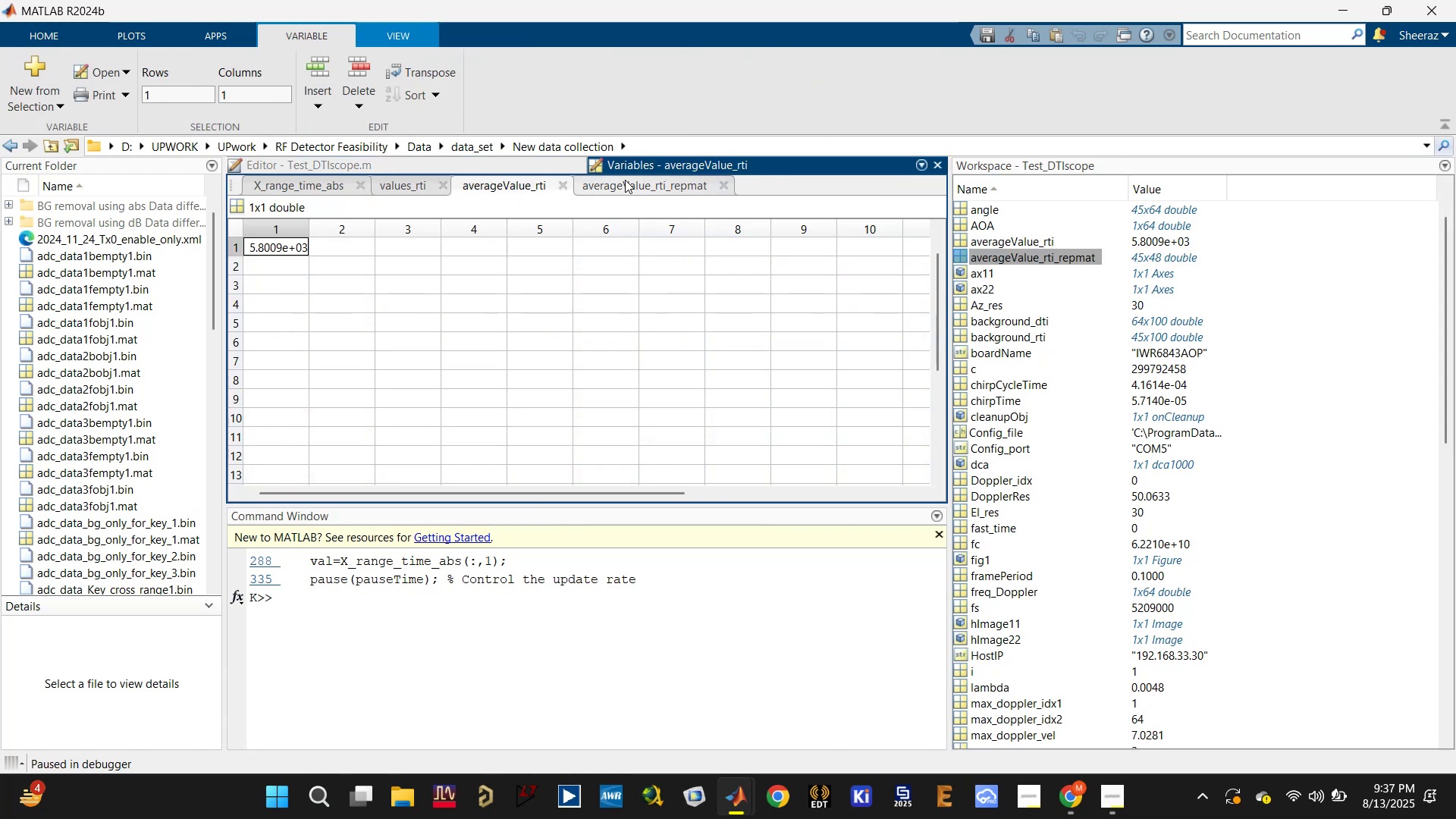 
left_click([622, 187])
 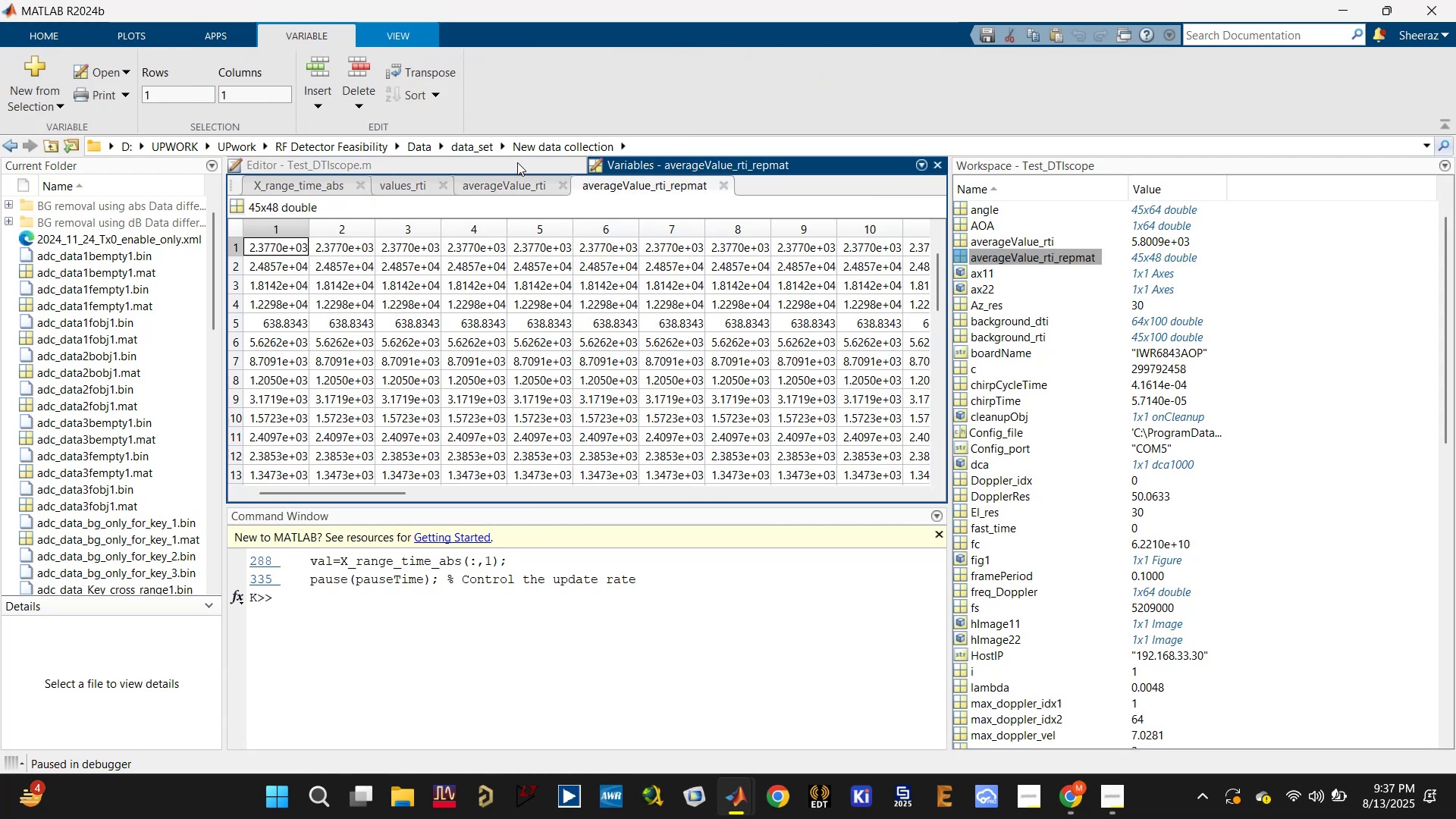 
left_click([512, 162])
 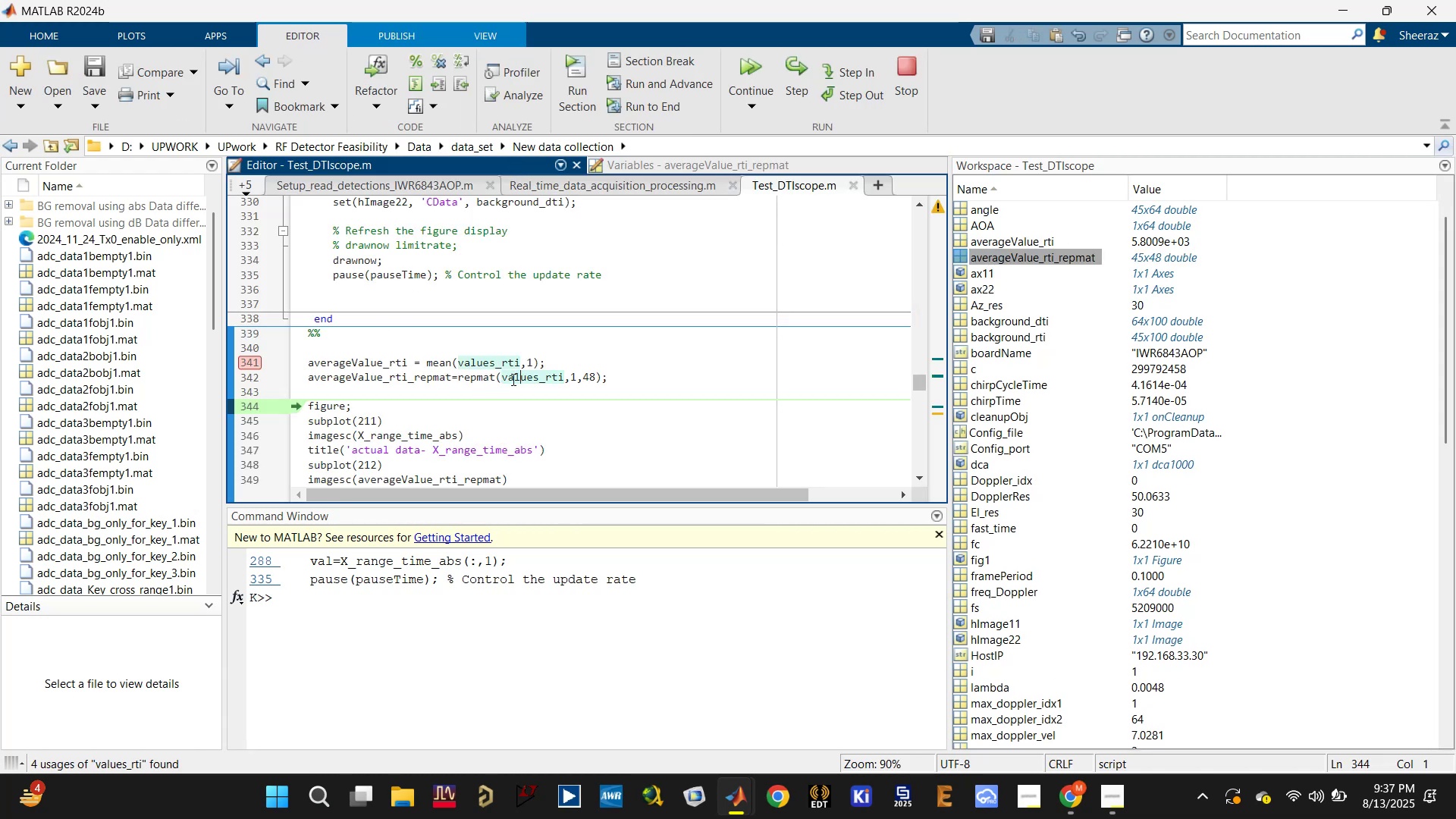 
double_click([380, 362])
 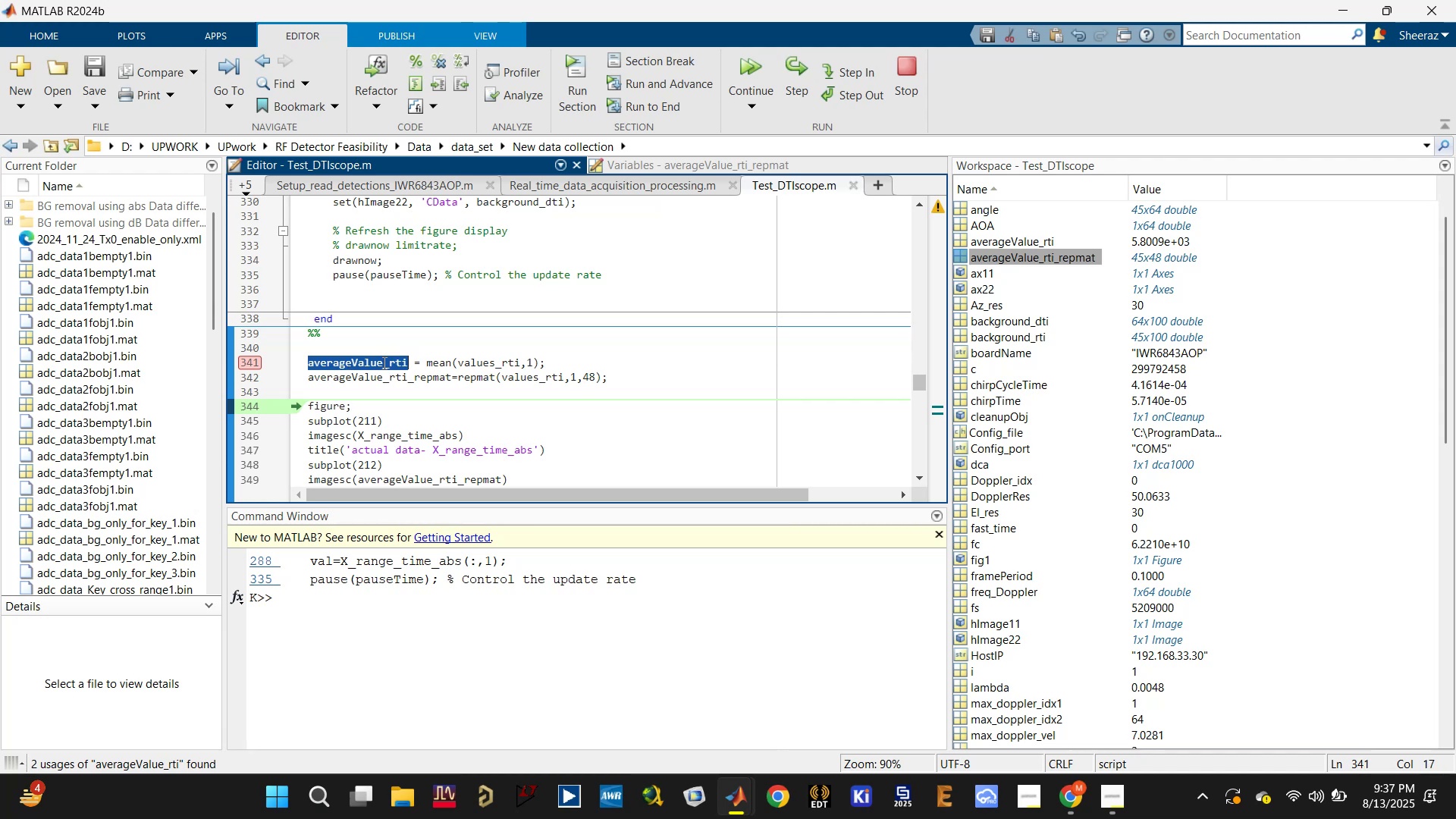 
key(Control+C)
 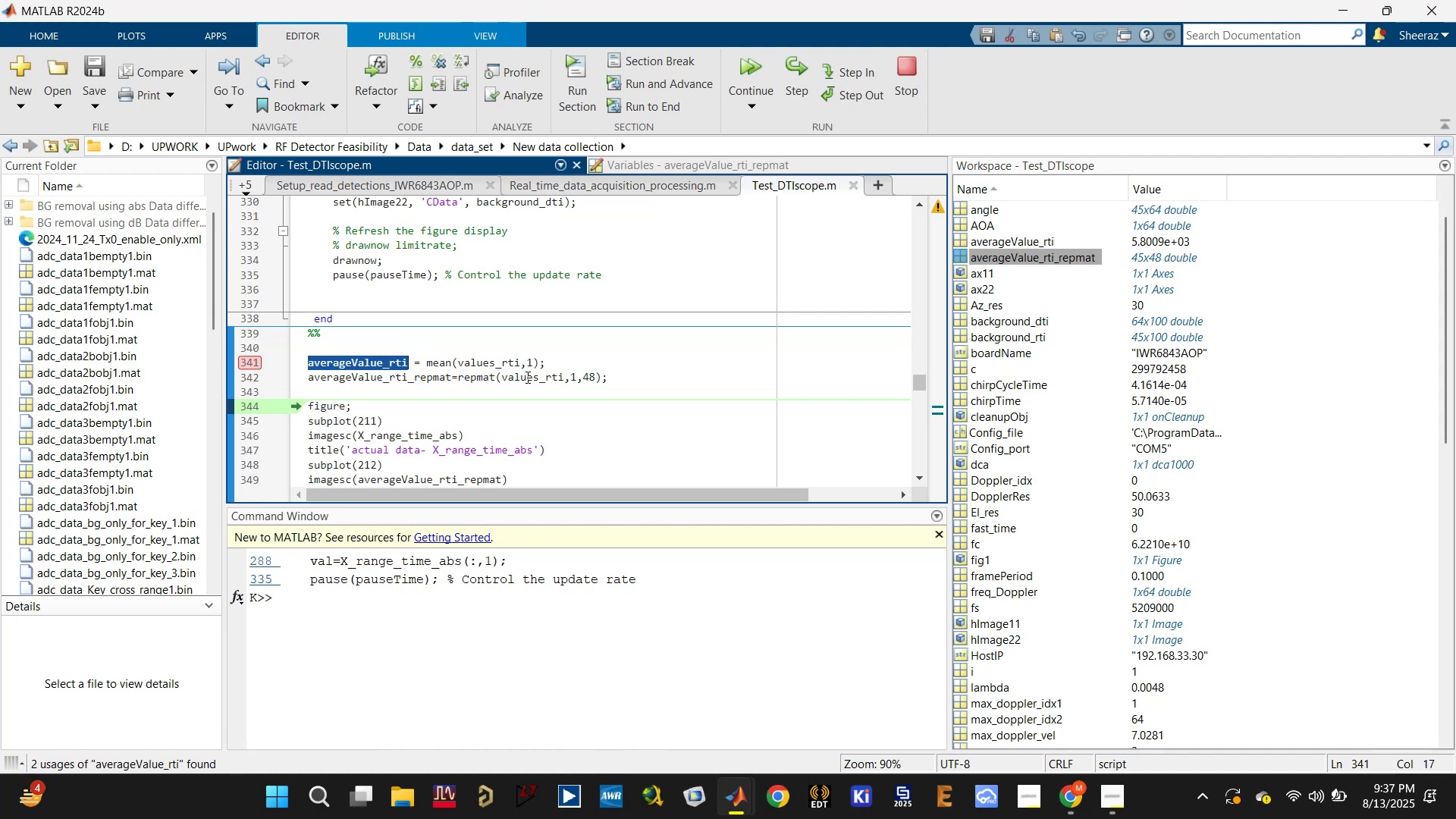 
double_click([526, 377])
 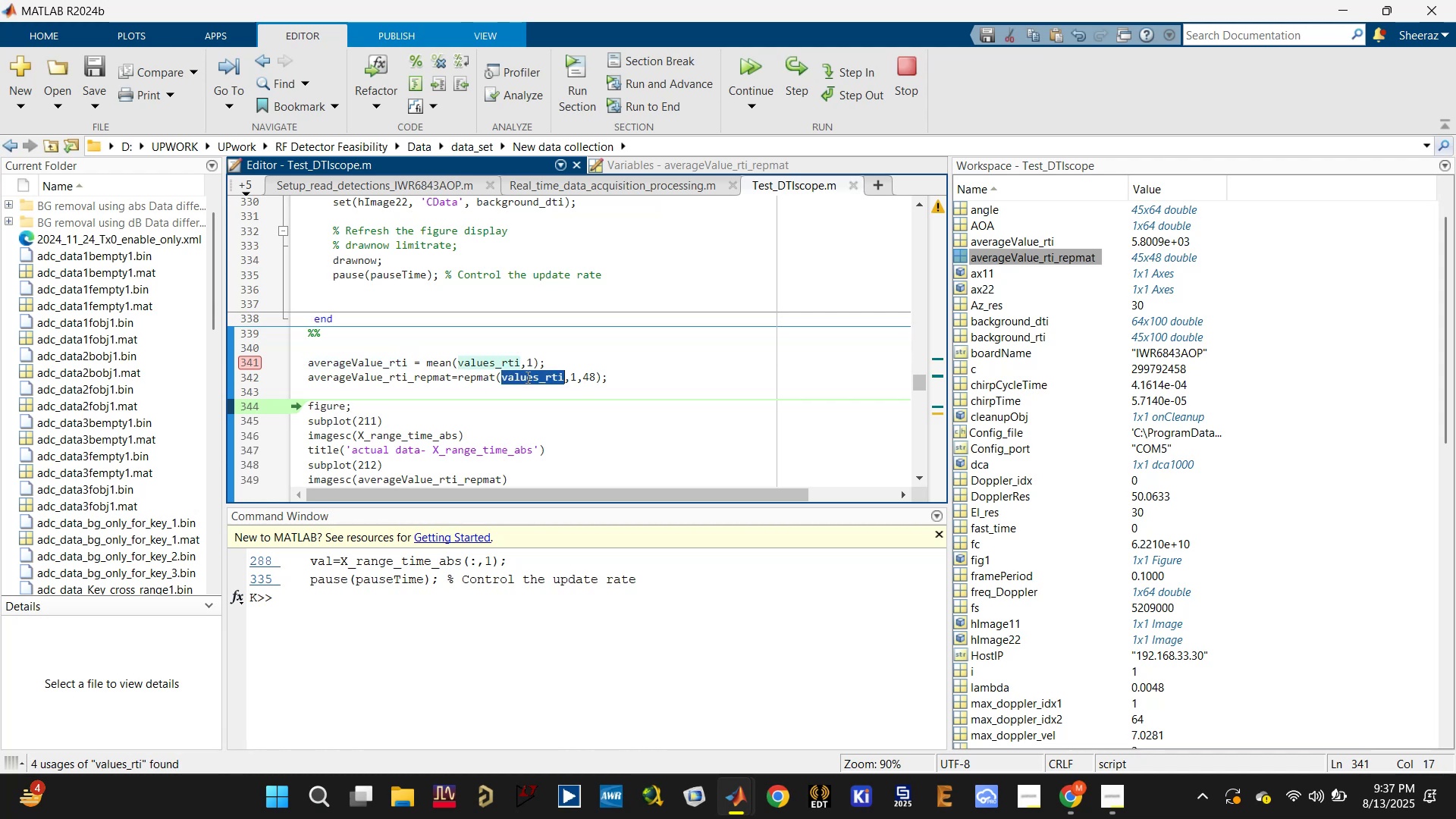 
hold_key(key=ControlLeft, duration=0.47)
 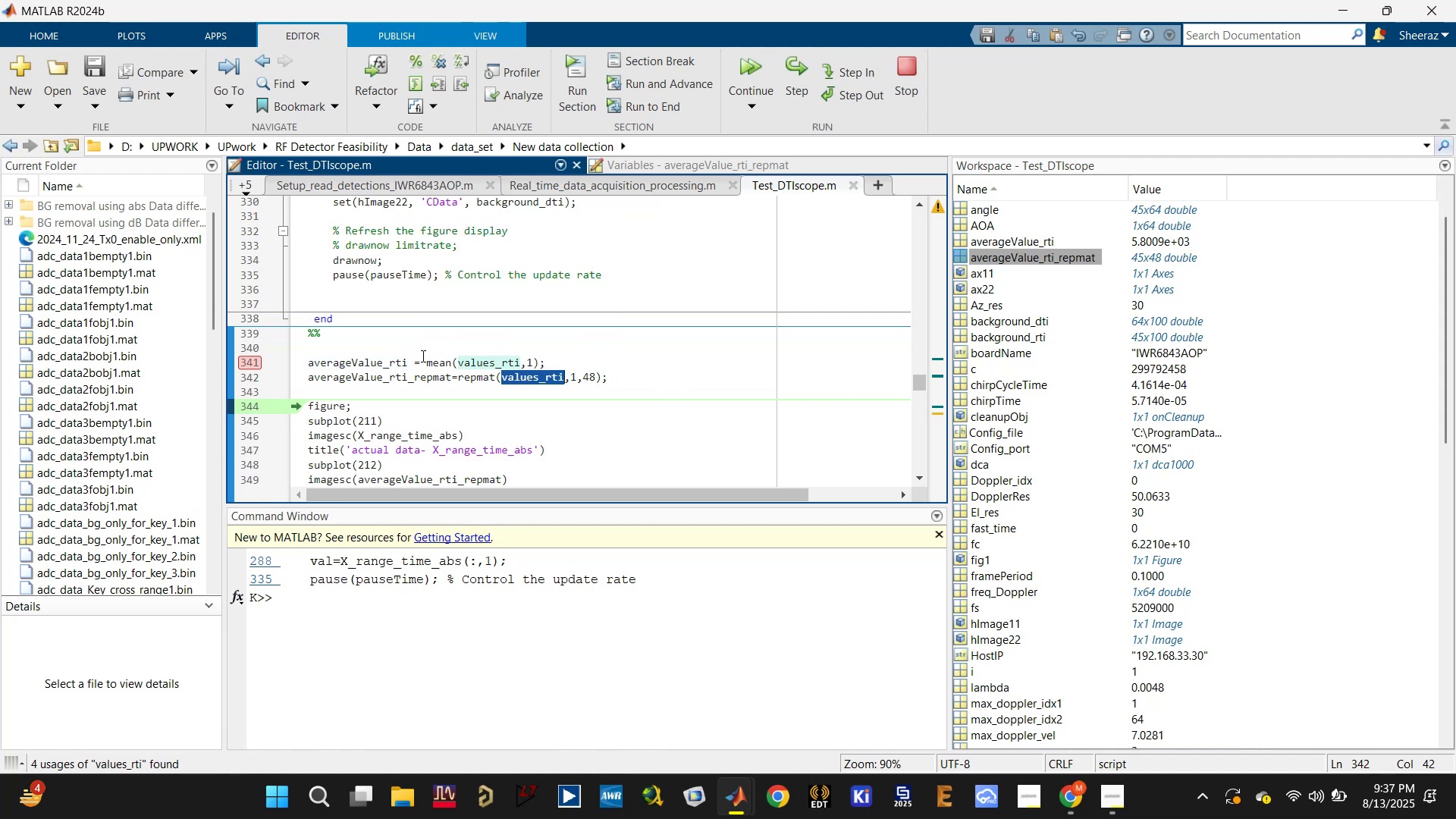 
wait(7.8)
 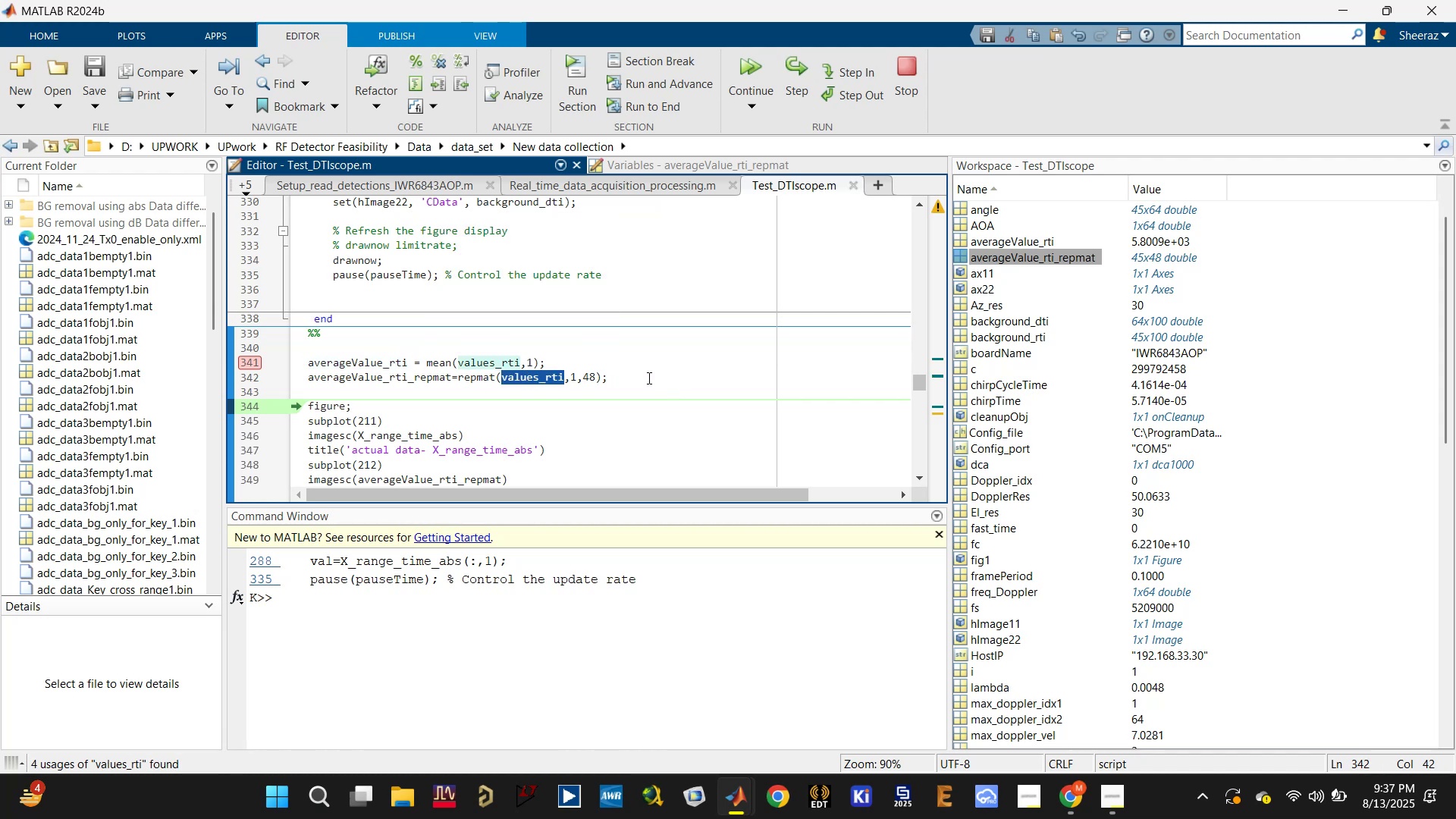 
left_click([533, 377])
 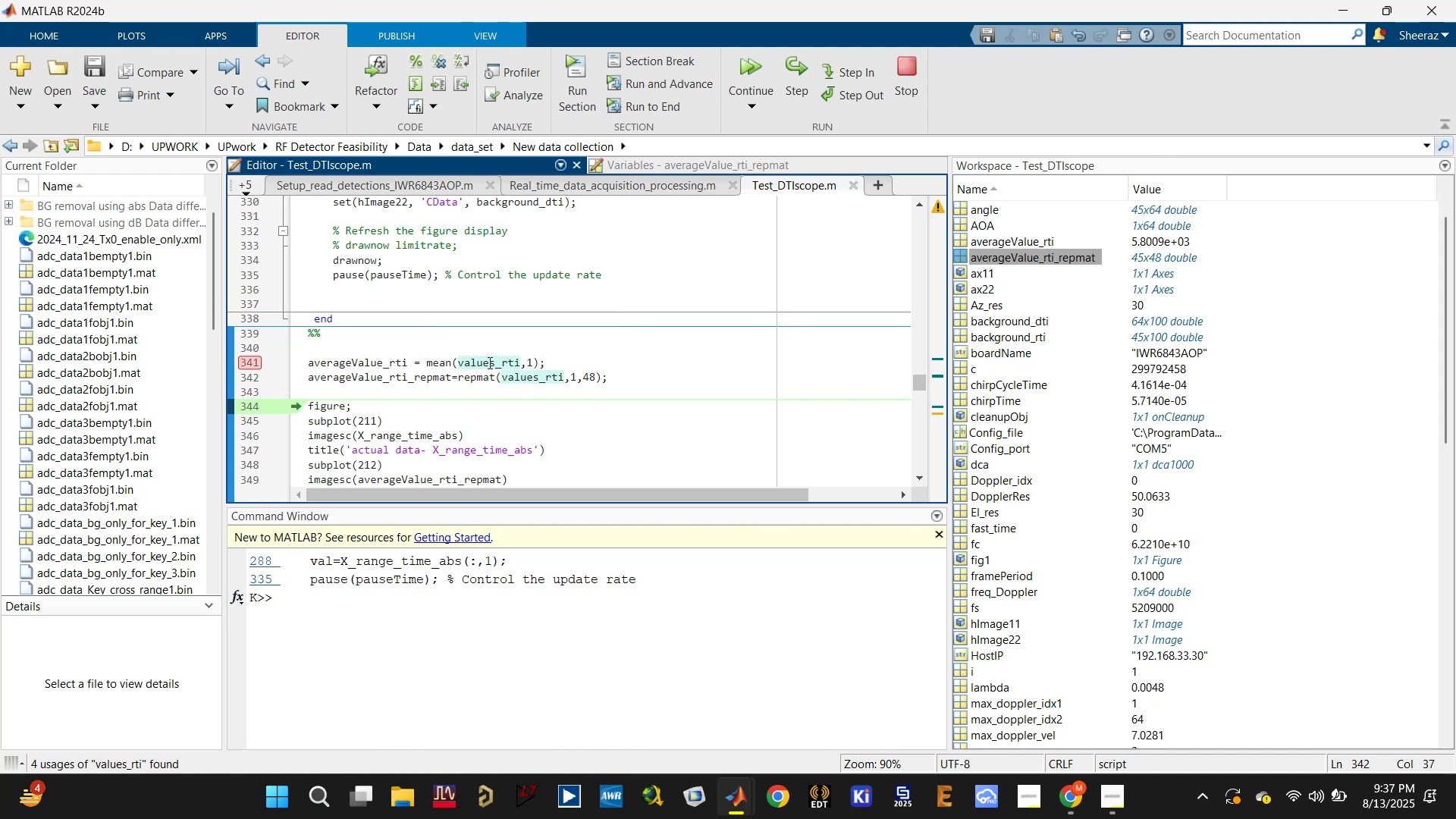 
double_click([488, 362])
 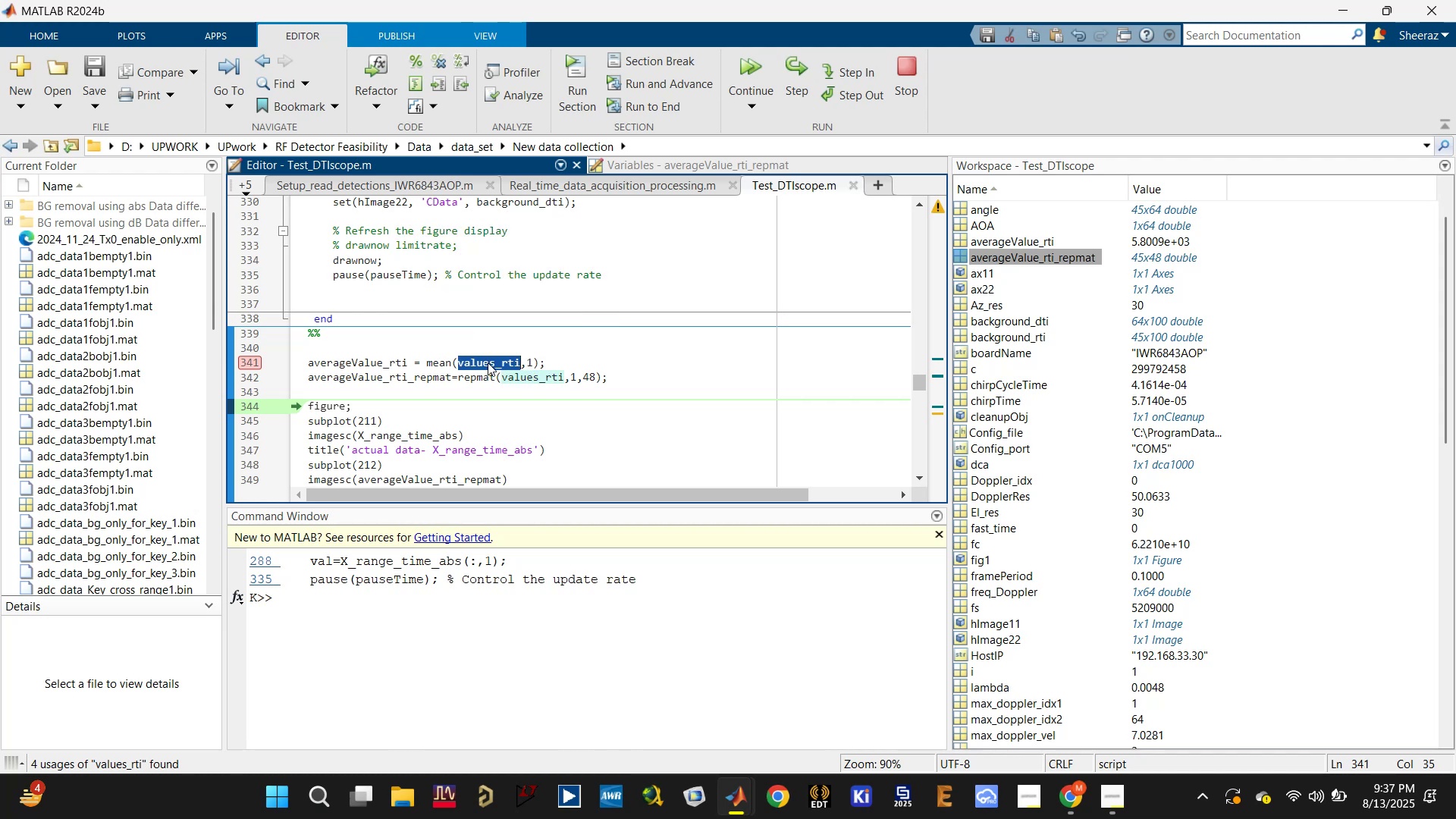 
mouse_move([434, 366])
 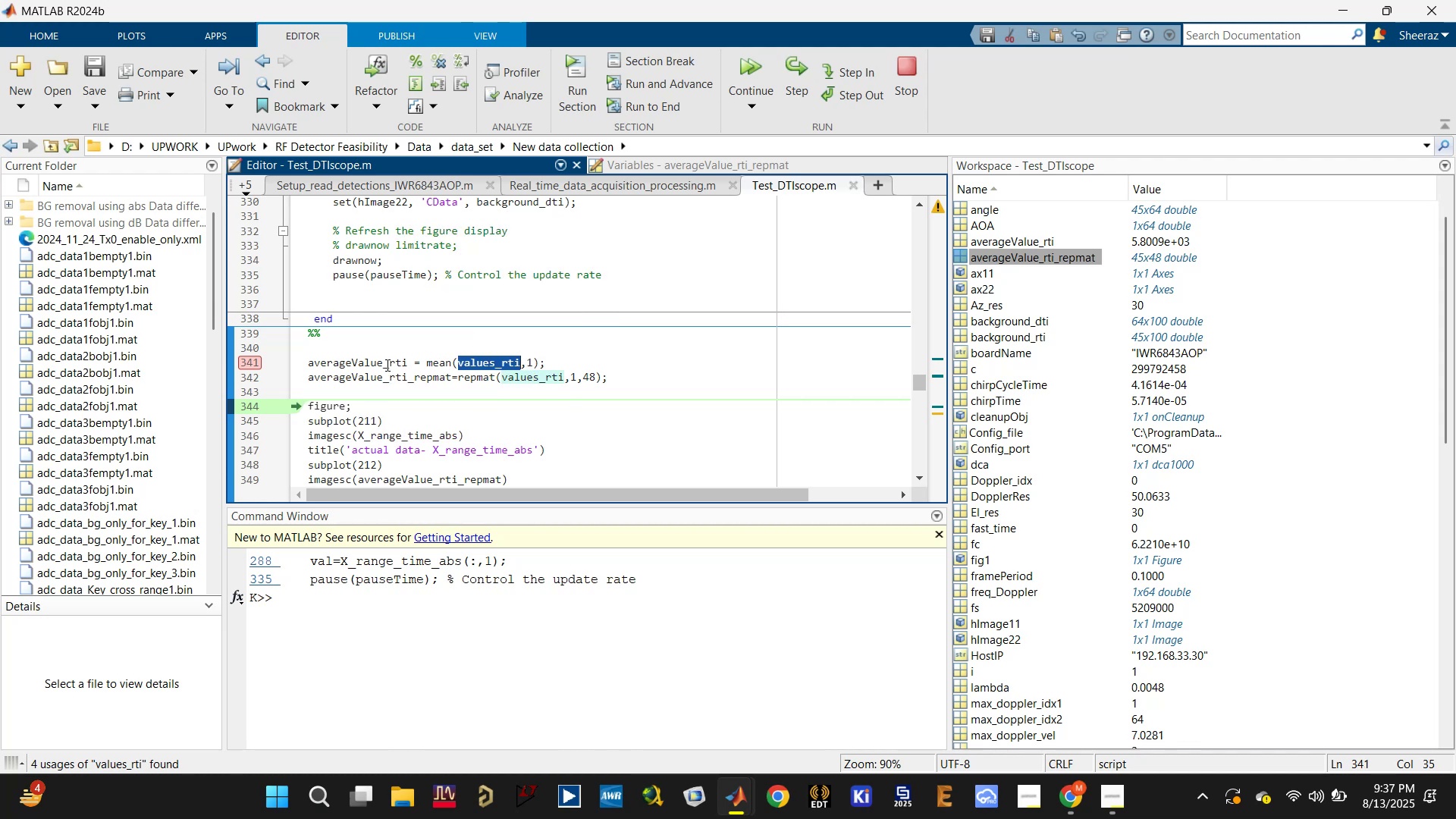 
double_click([382, 365])
 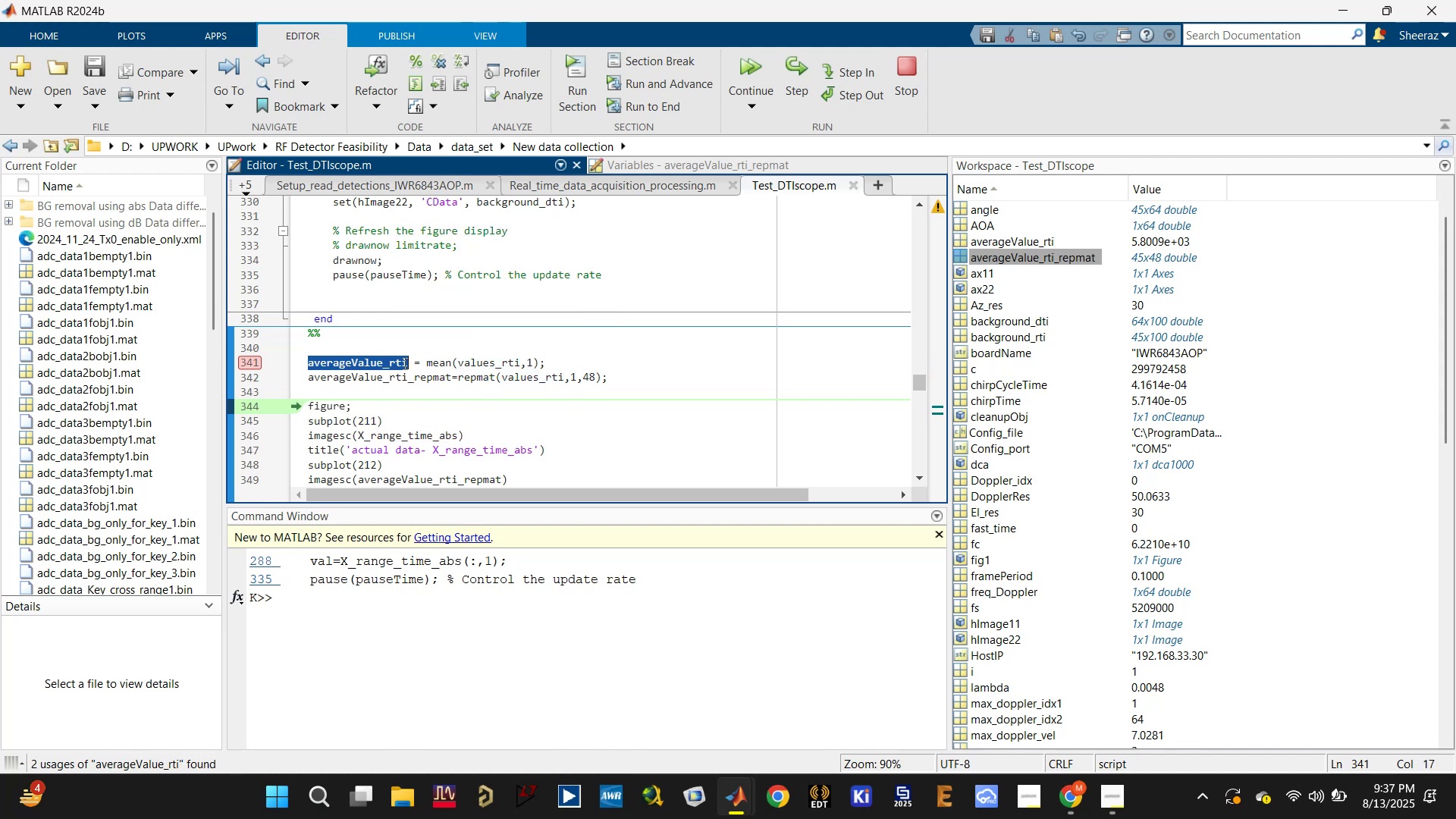 
key(Control+C)
 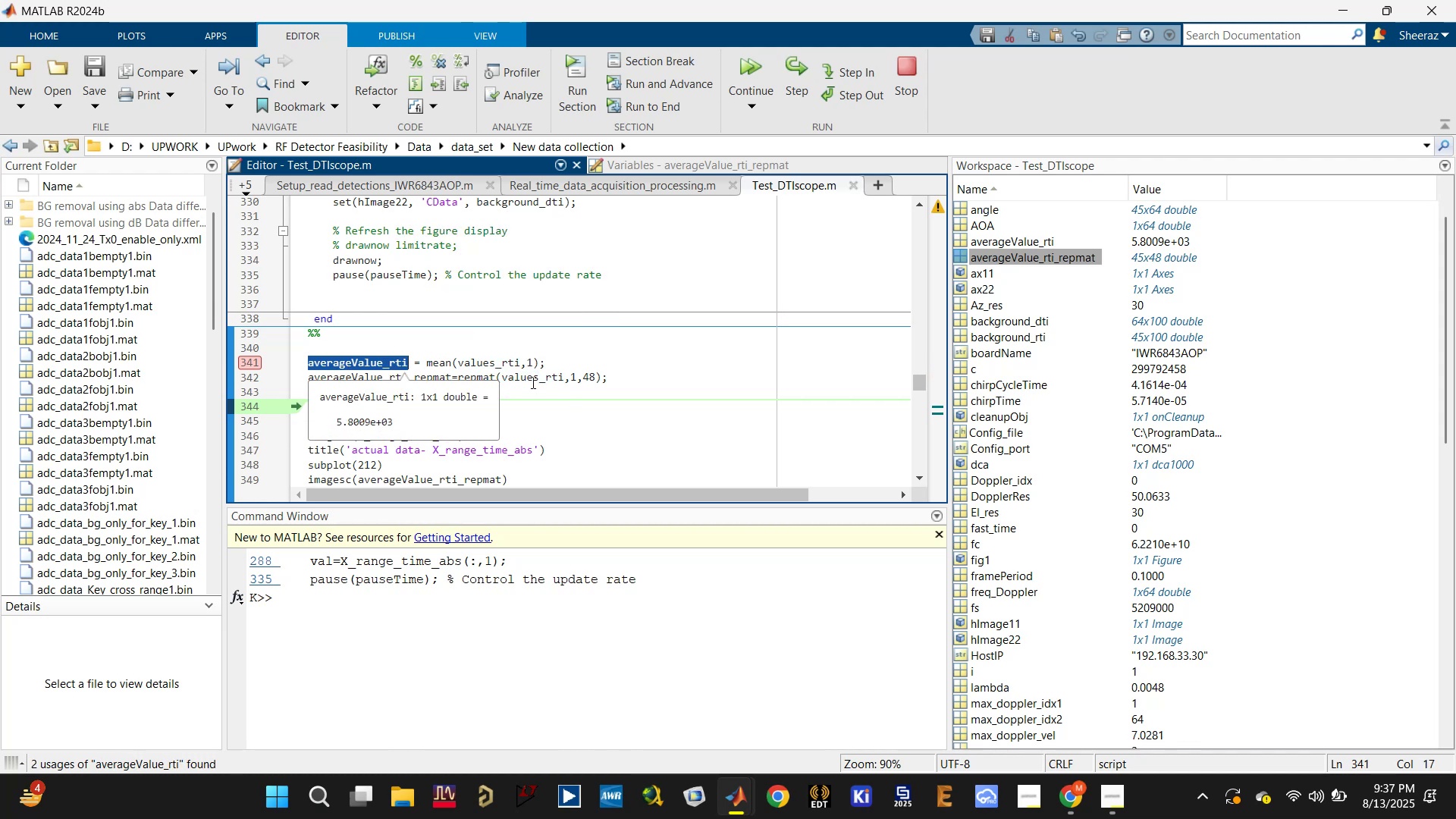 
double_click([532, 381])
 